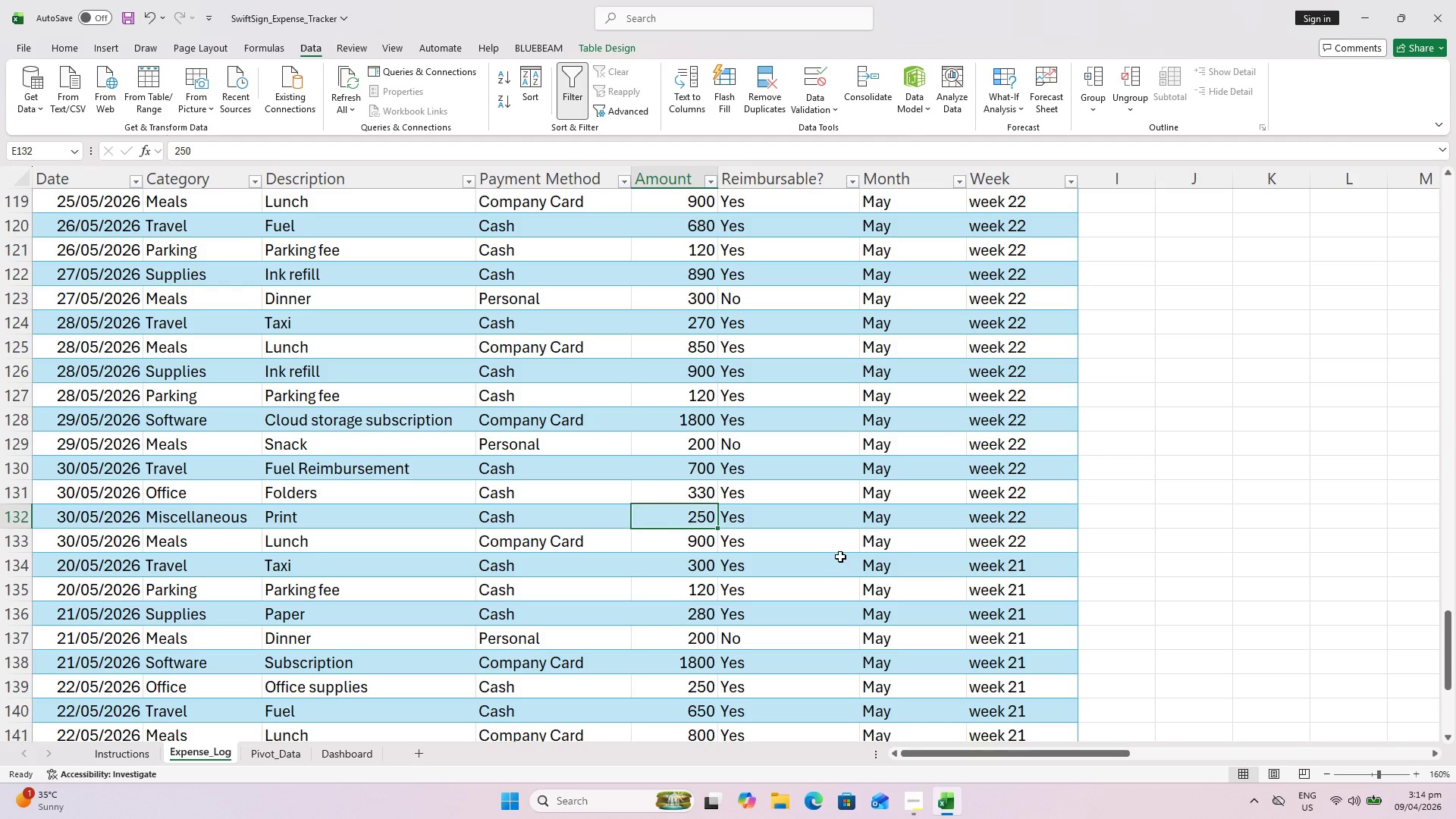 
type(310)
 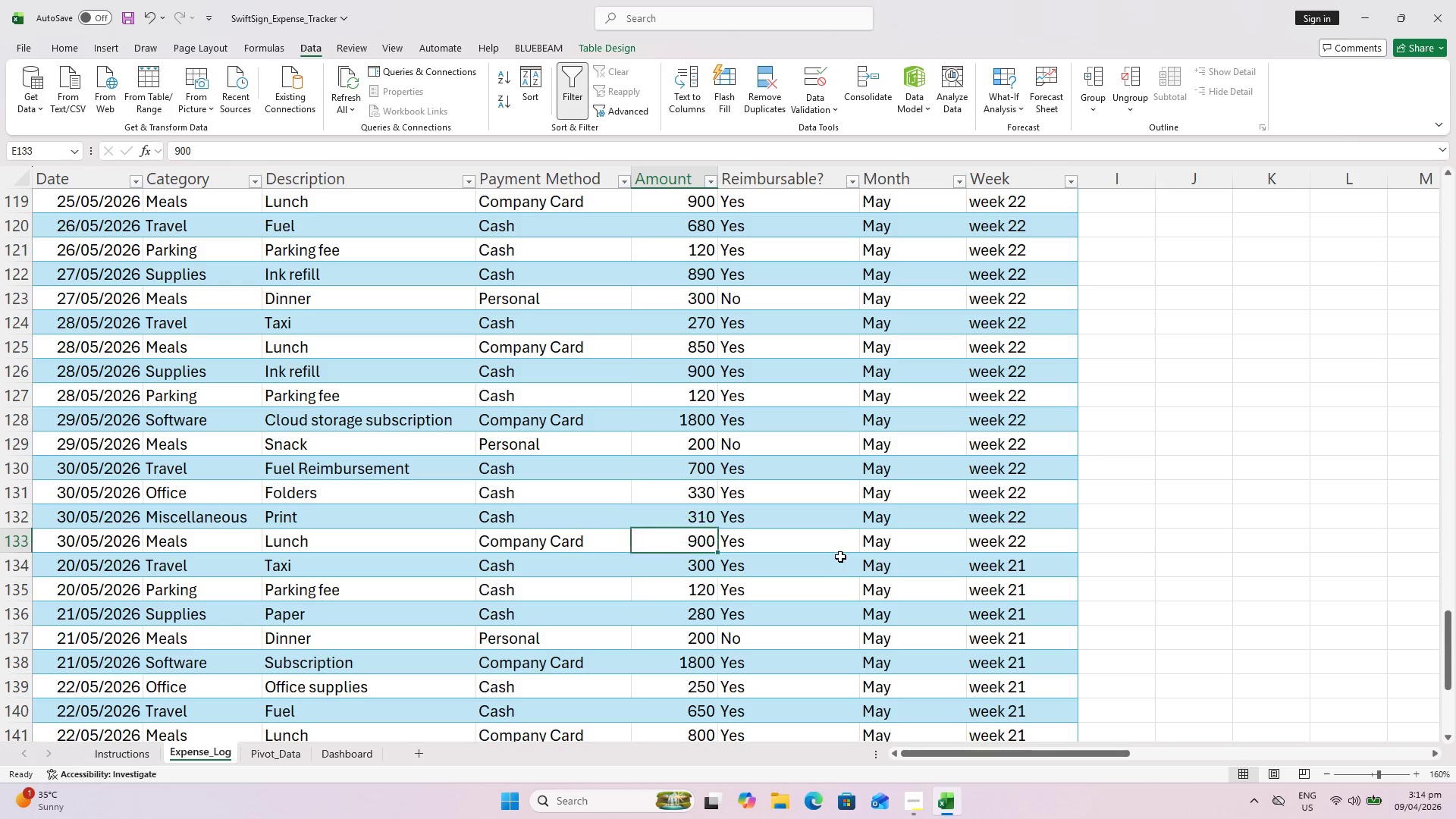 
key(Enter)
 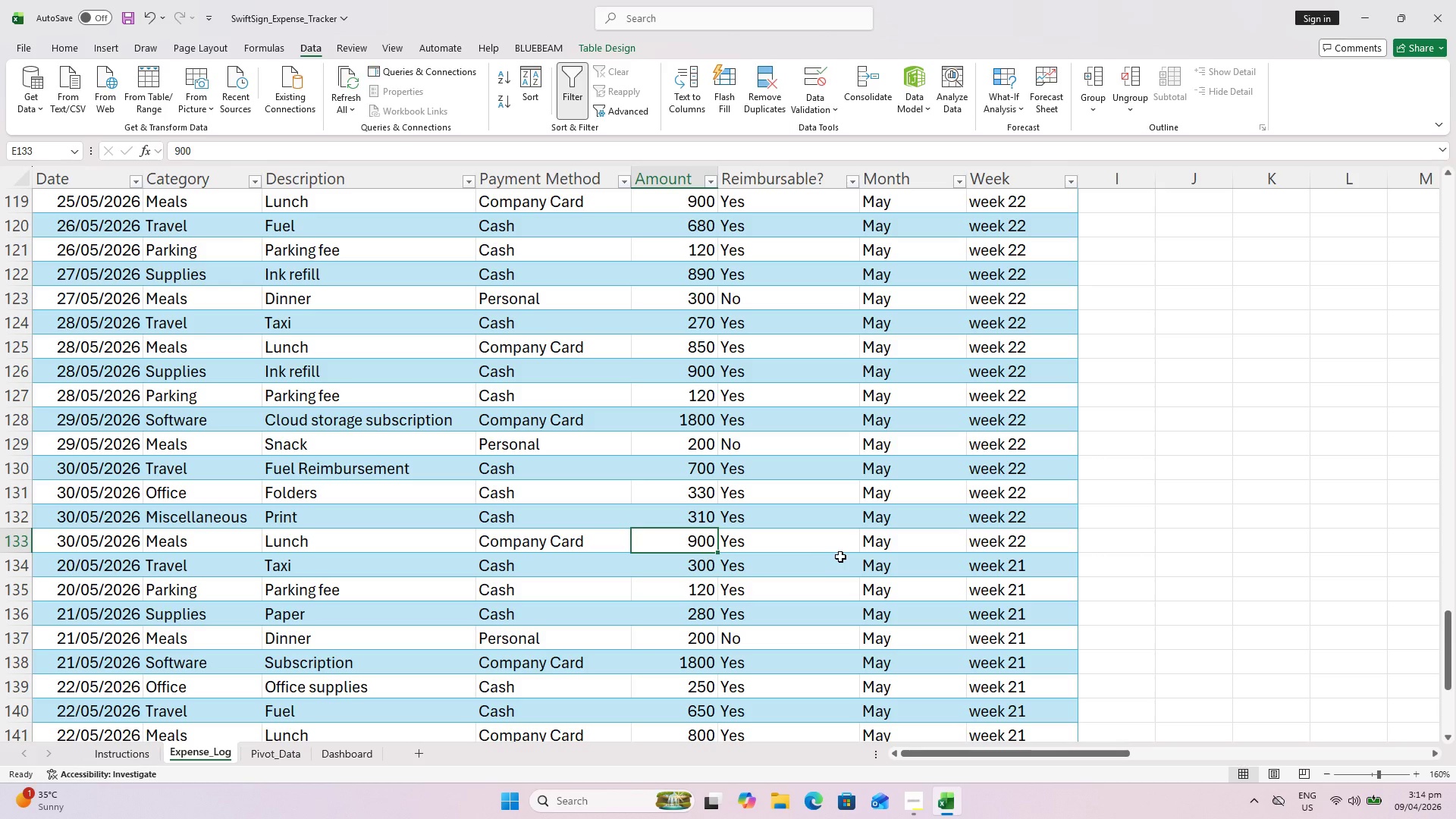 
type(800)
 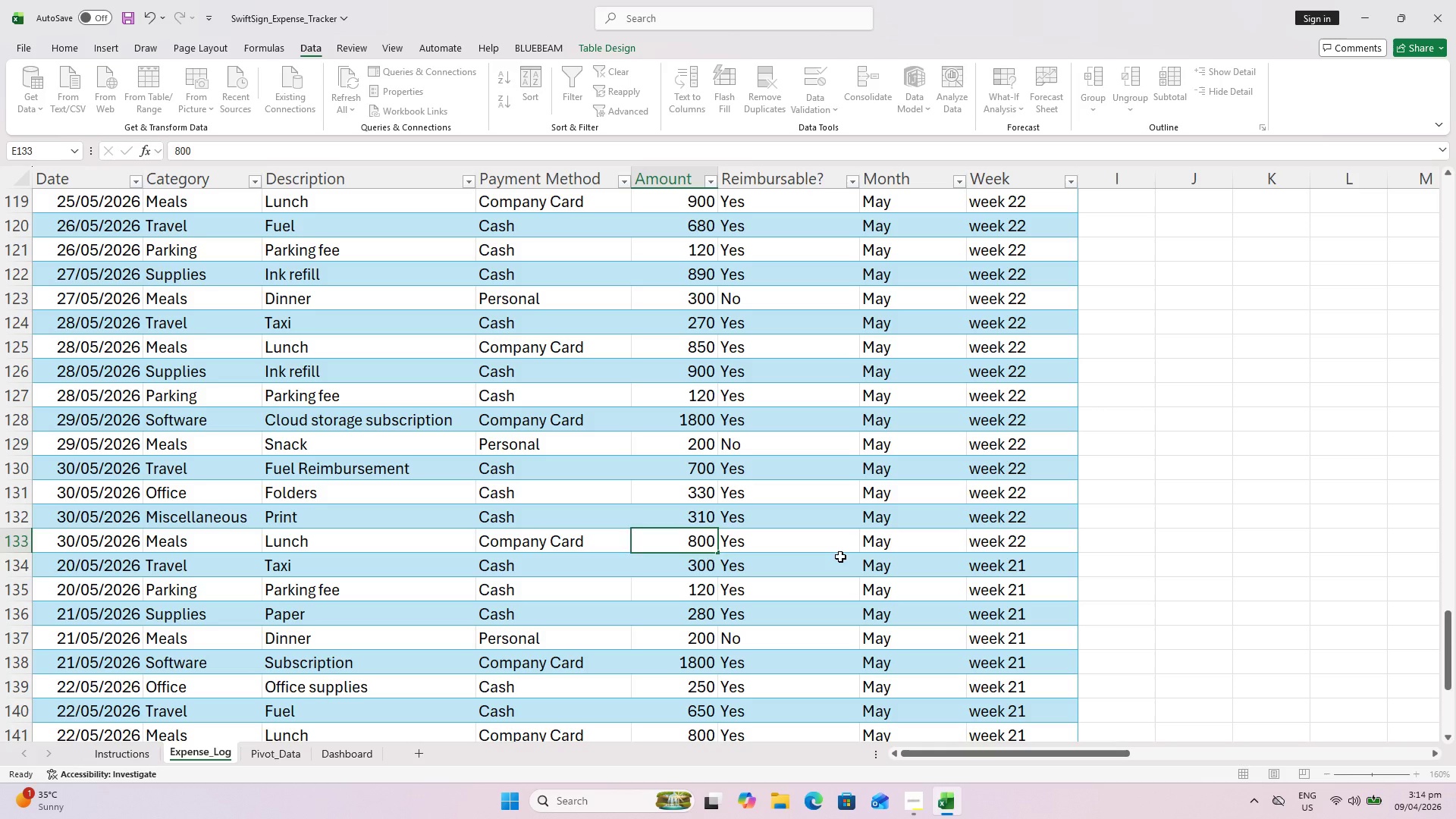 
key(Enter)
 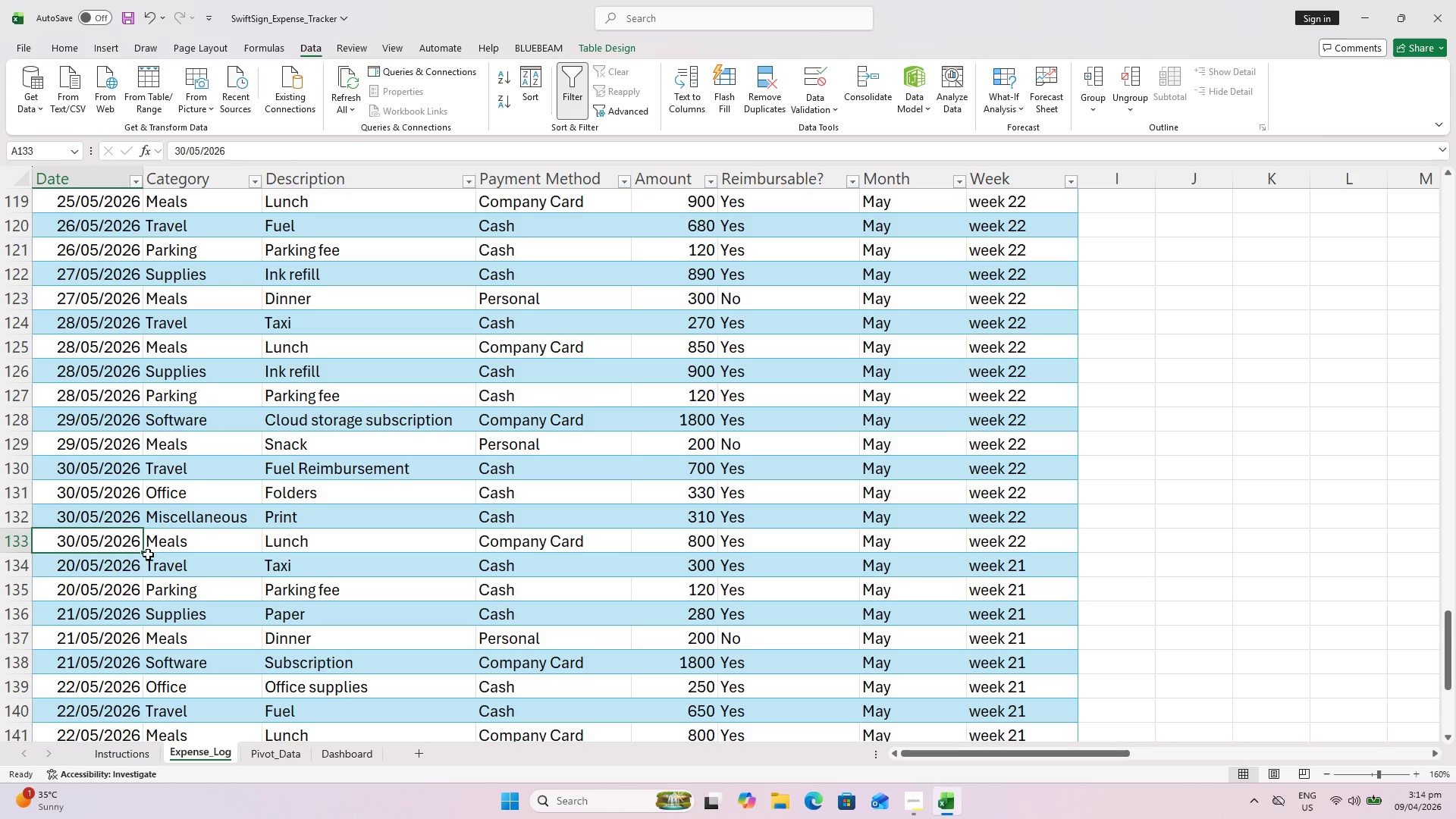 
left_click_drag(start_coordinate=[143, 554], to_coordinate=[136, 569])
 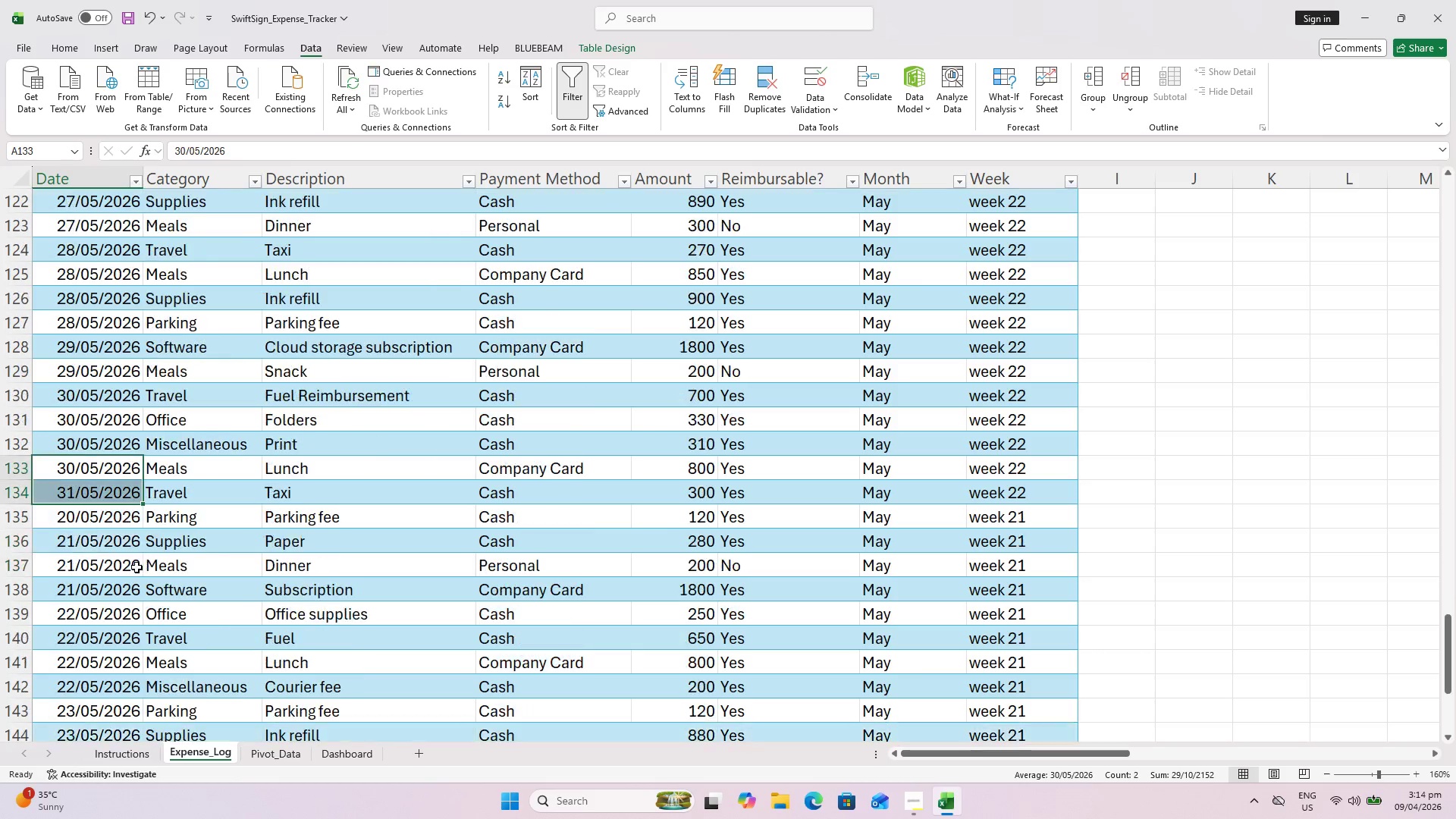 
scroll: coordinate [136, 567], scroll_direction: down, amount: 1.0
 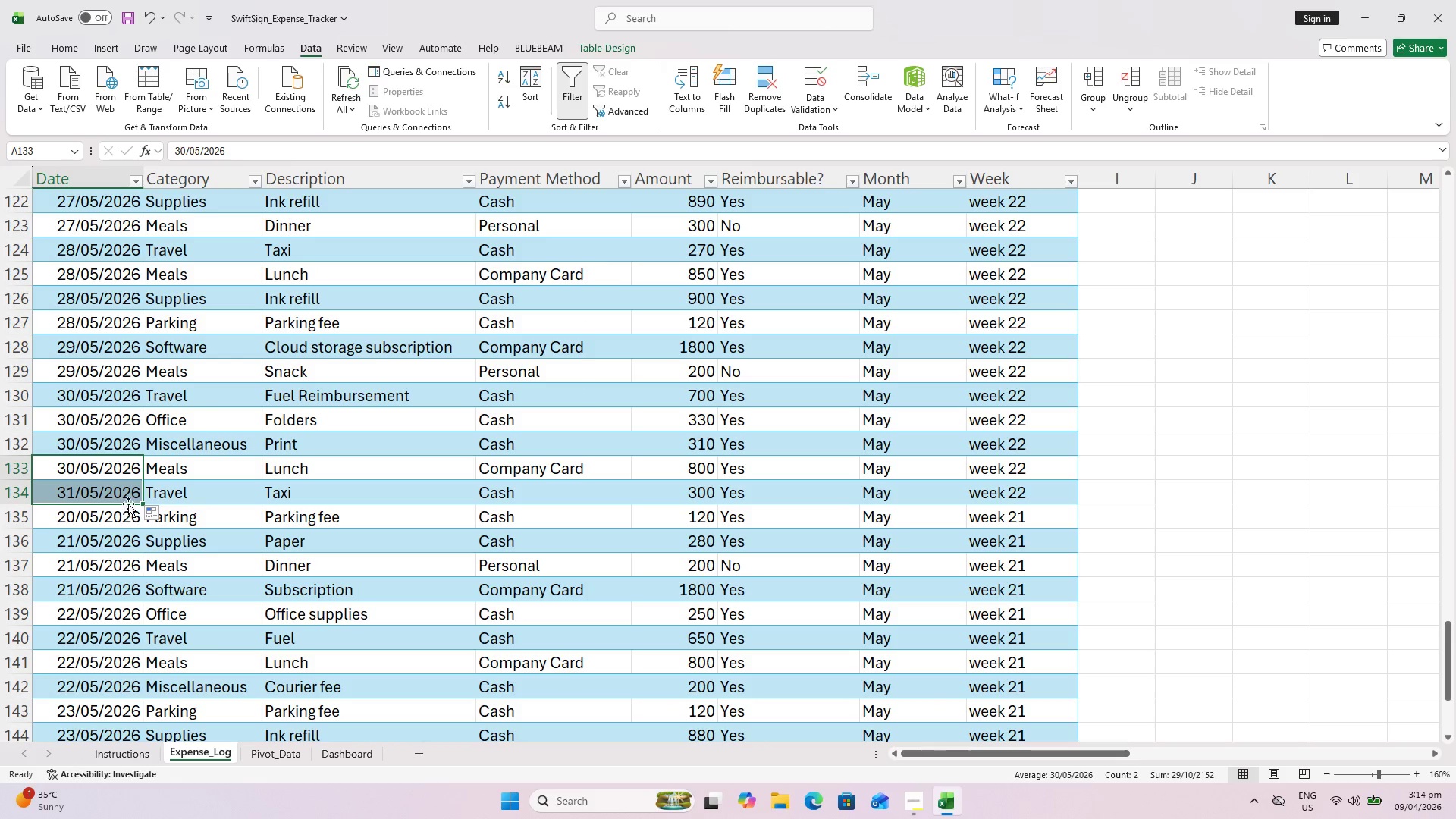 
left_click([127, 497])
 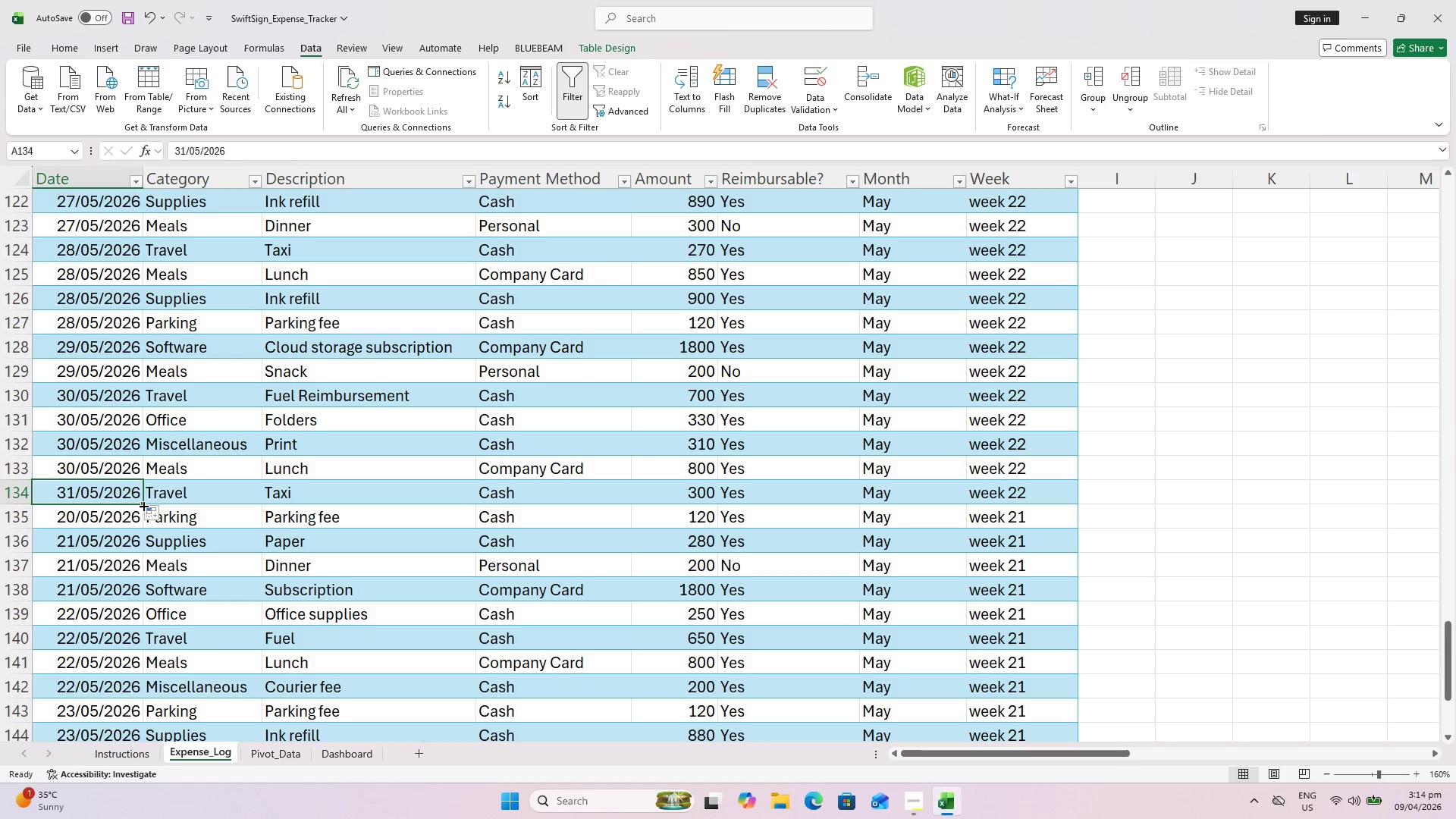 
left_click_drag(start_coordinate=[143, 505], to_coordinate=[140, 518])
 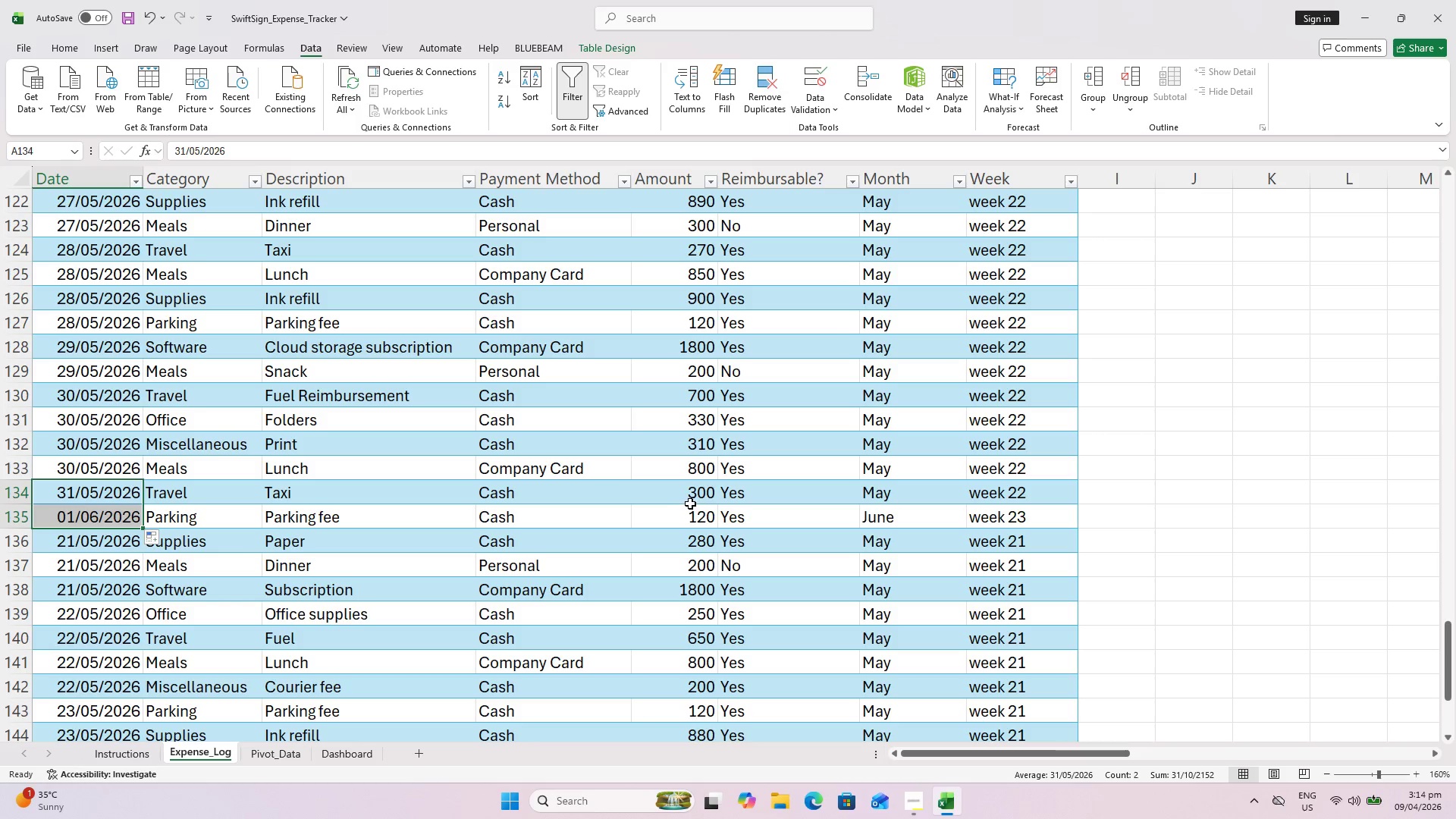 
left_click([690, 503])
 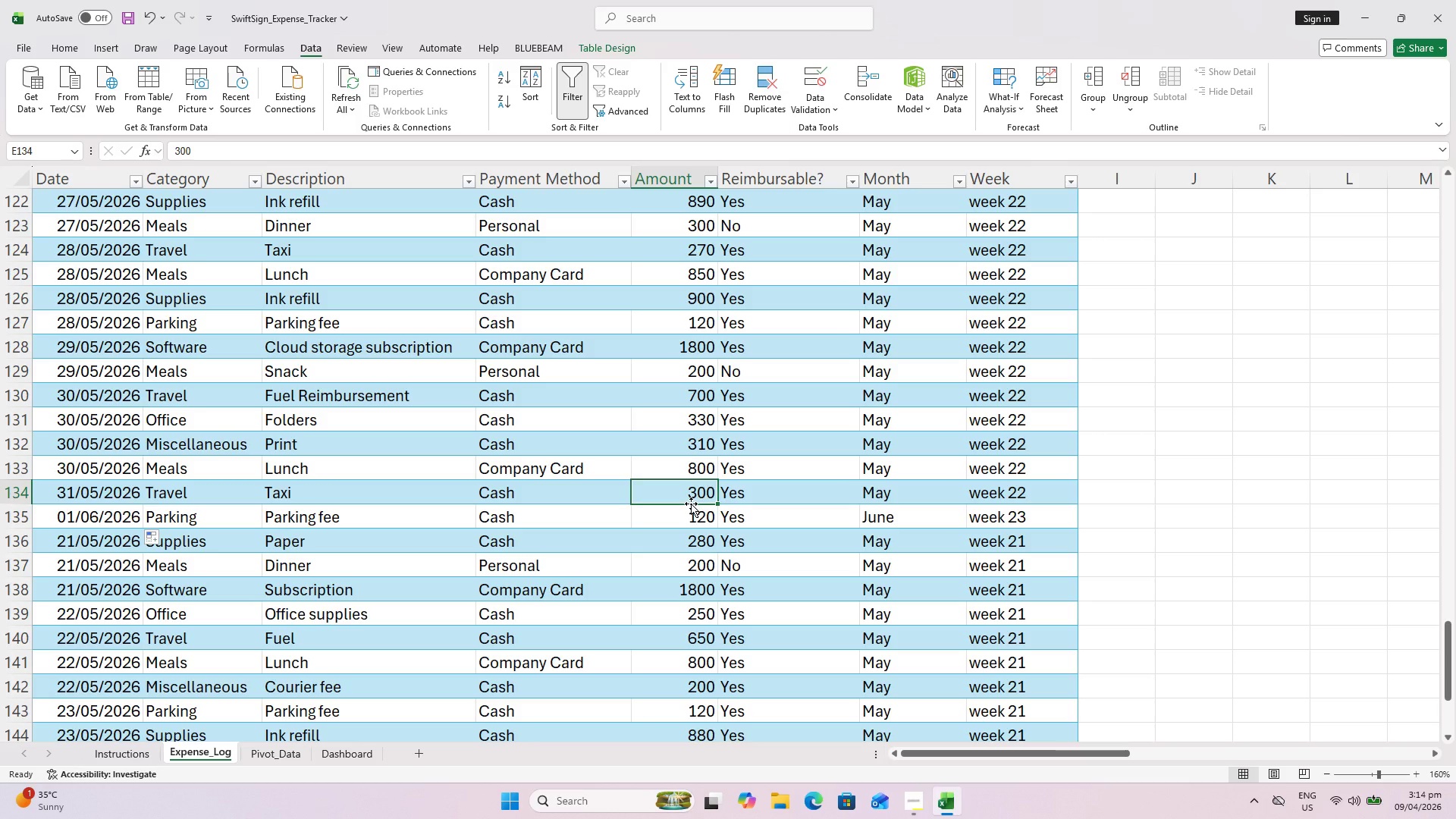 
type(320)
 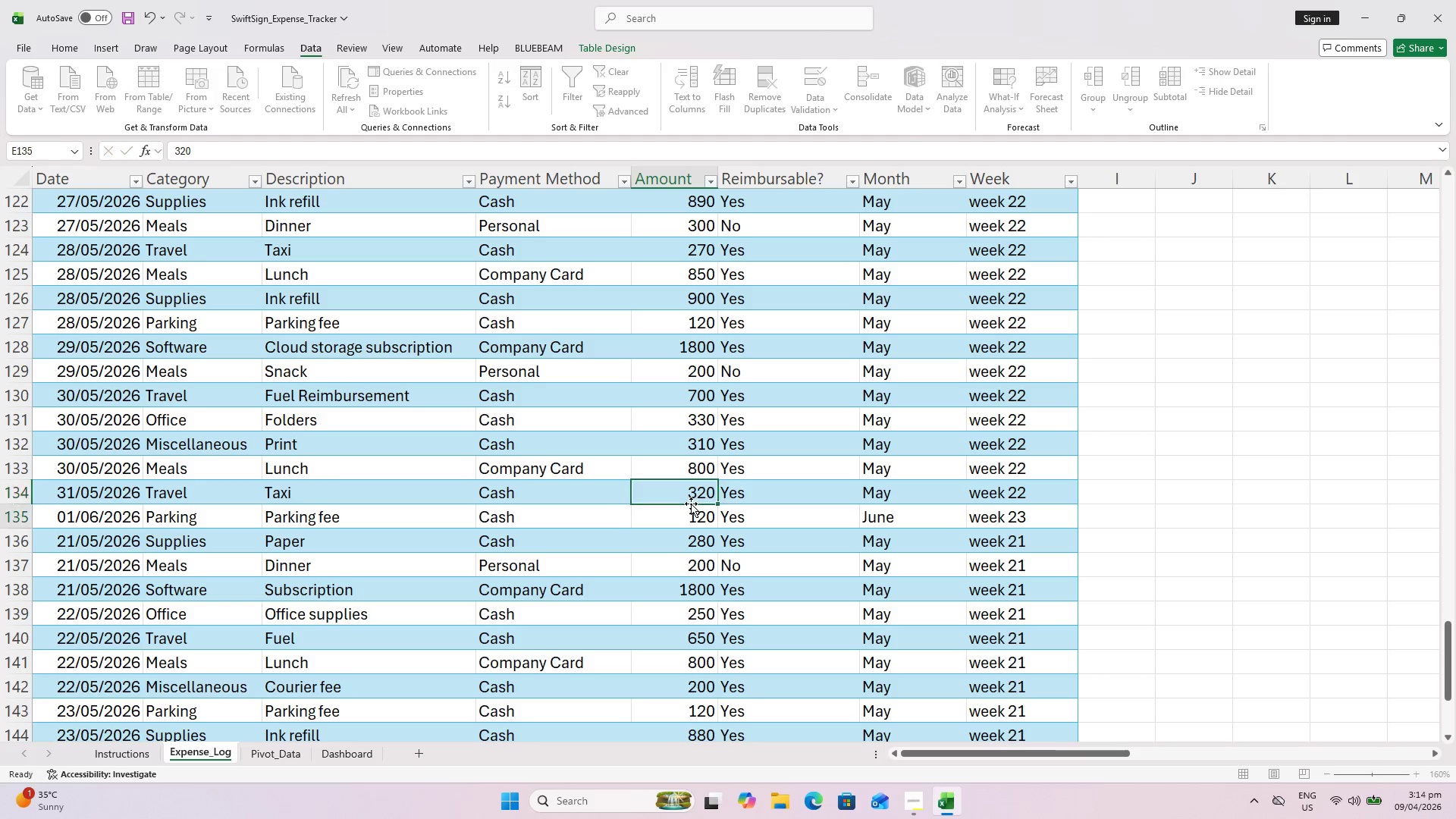 
key(Enter)
 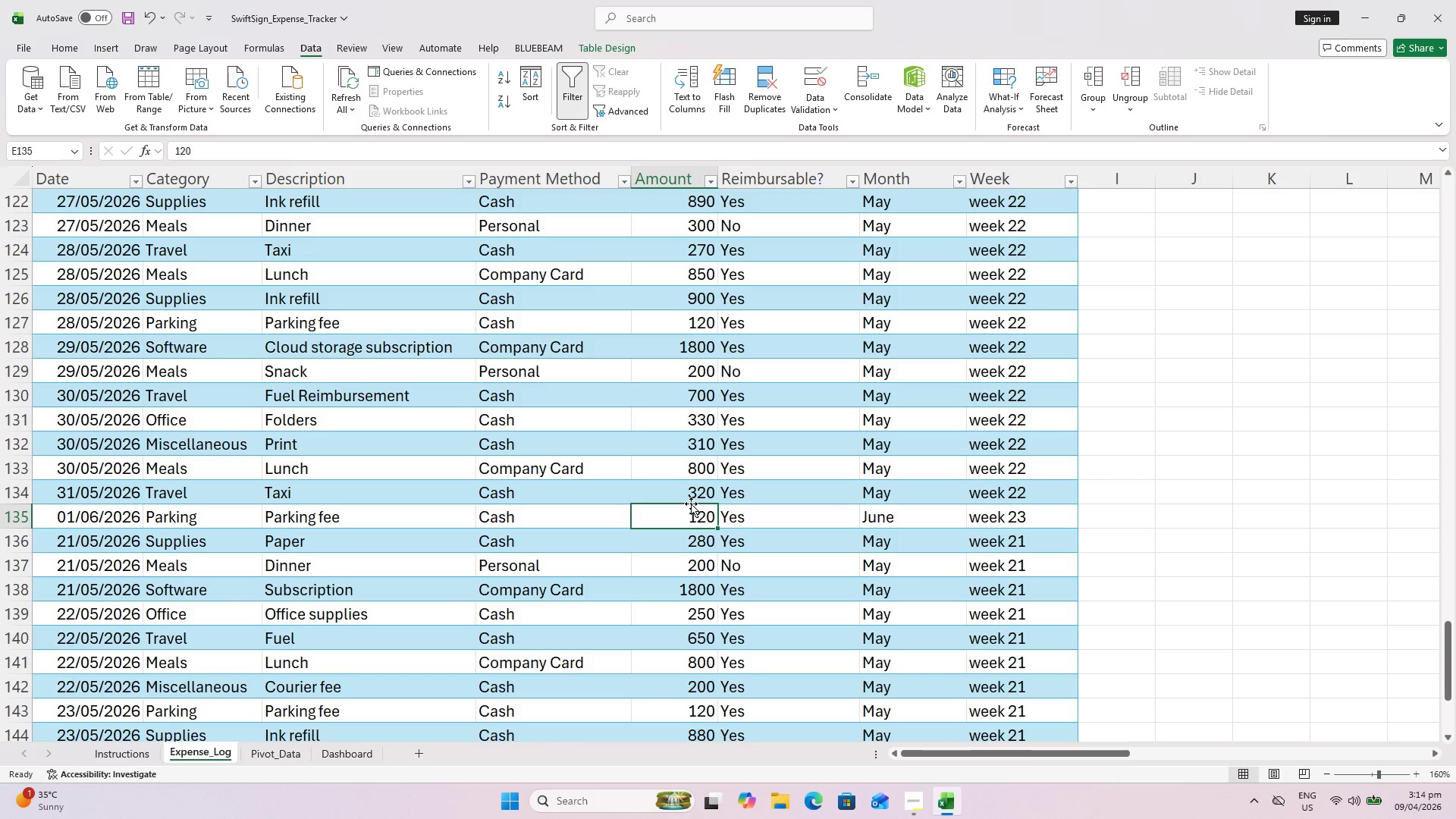 
type(15-)
key(Backspace)
type(9)
key(Backspace)
key(Backspace)
type(00)
 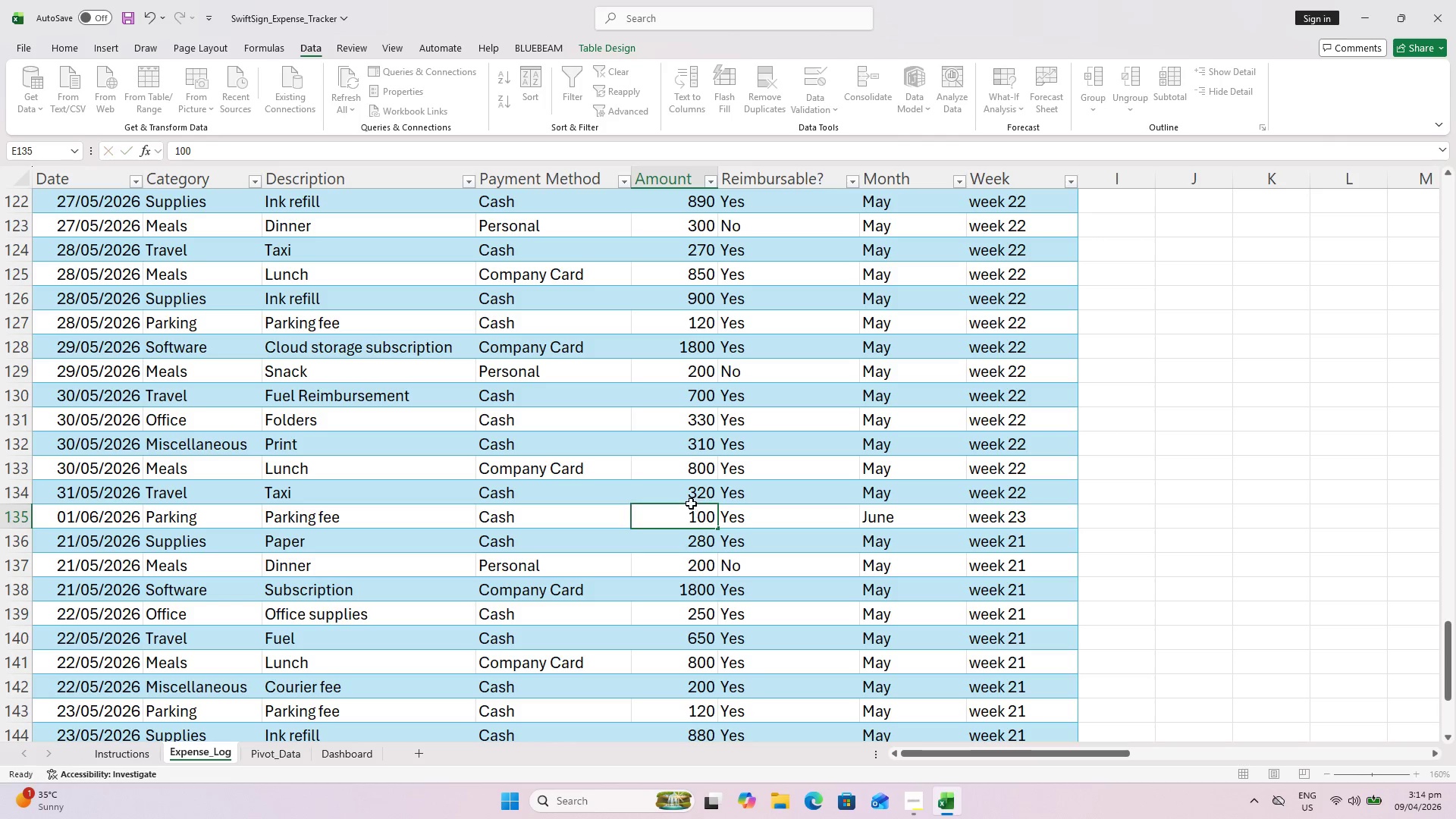 
key(Enter)
 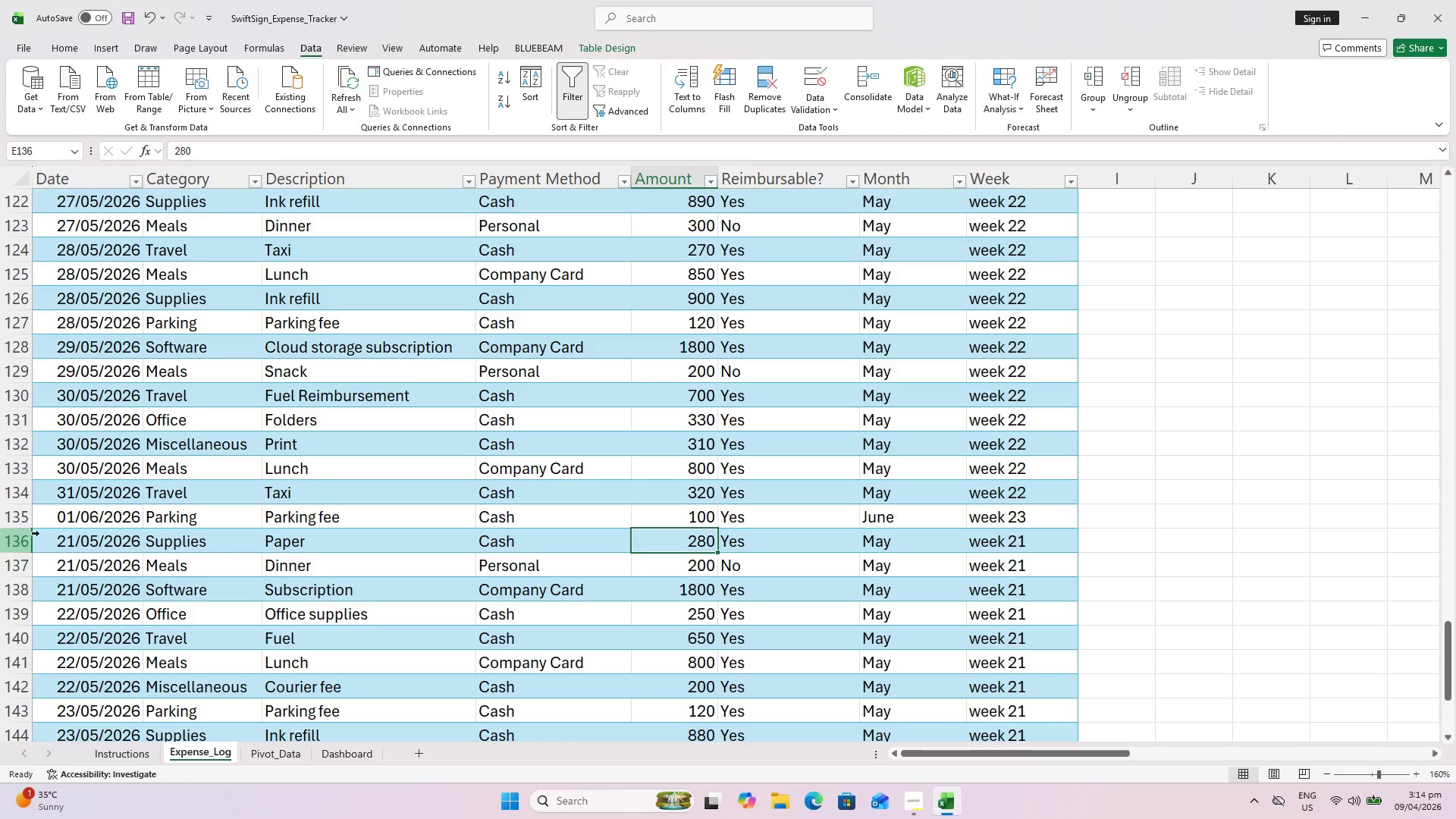 
left_click([93, 529])
 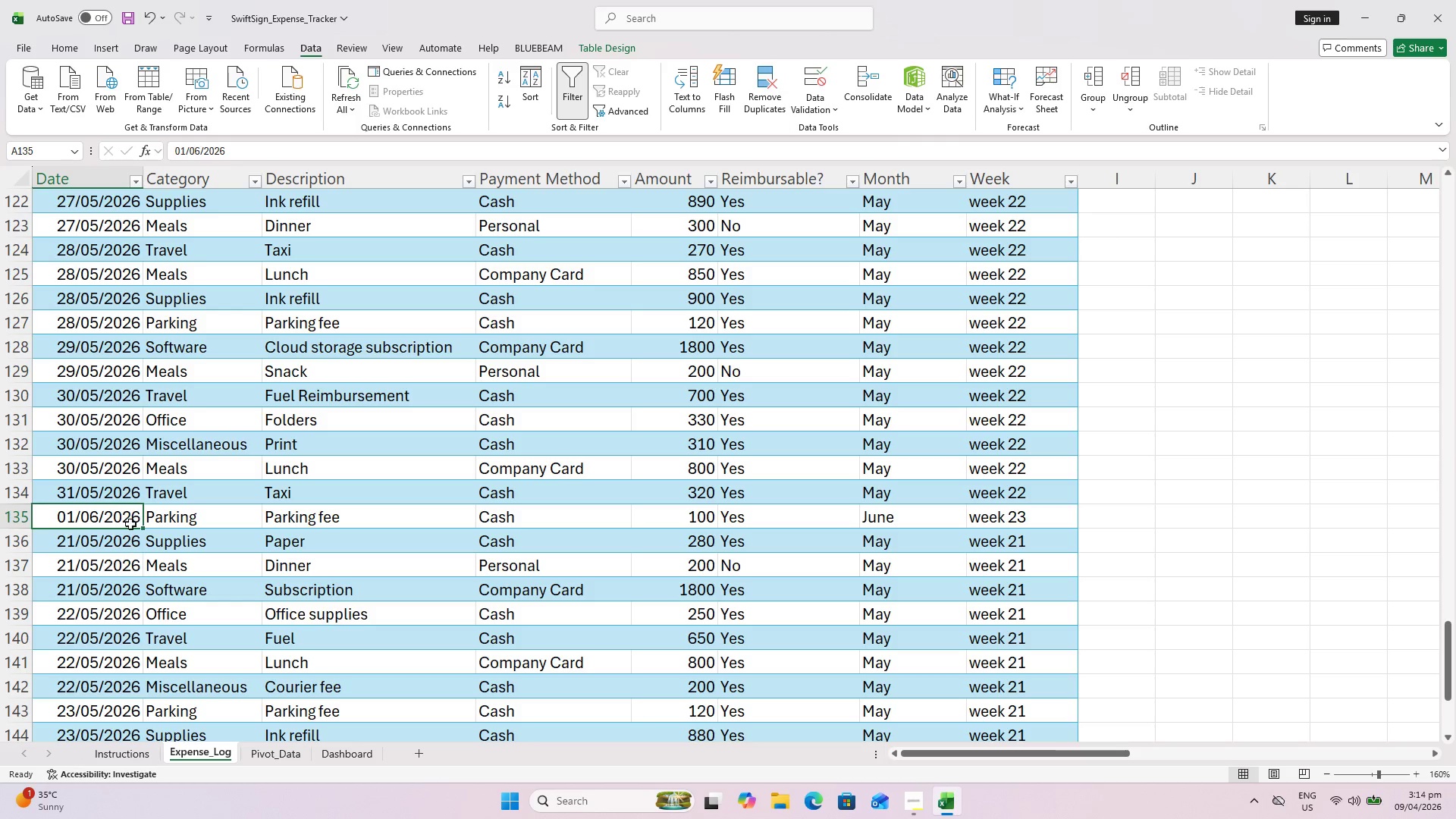 
left_click([88, 496])
 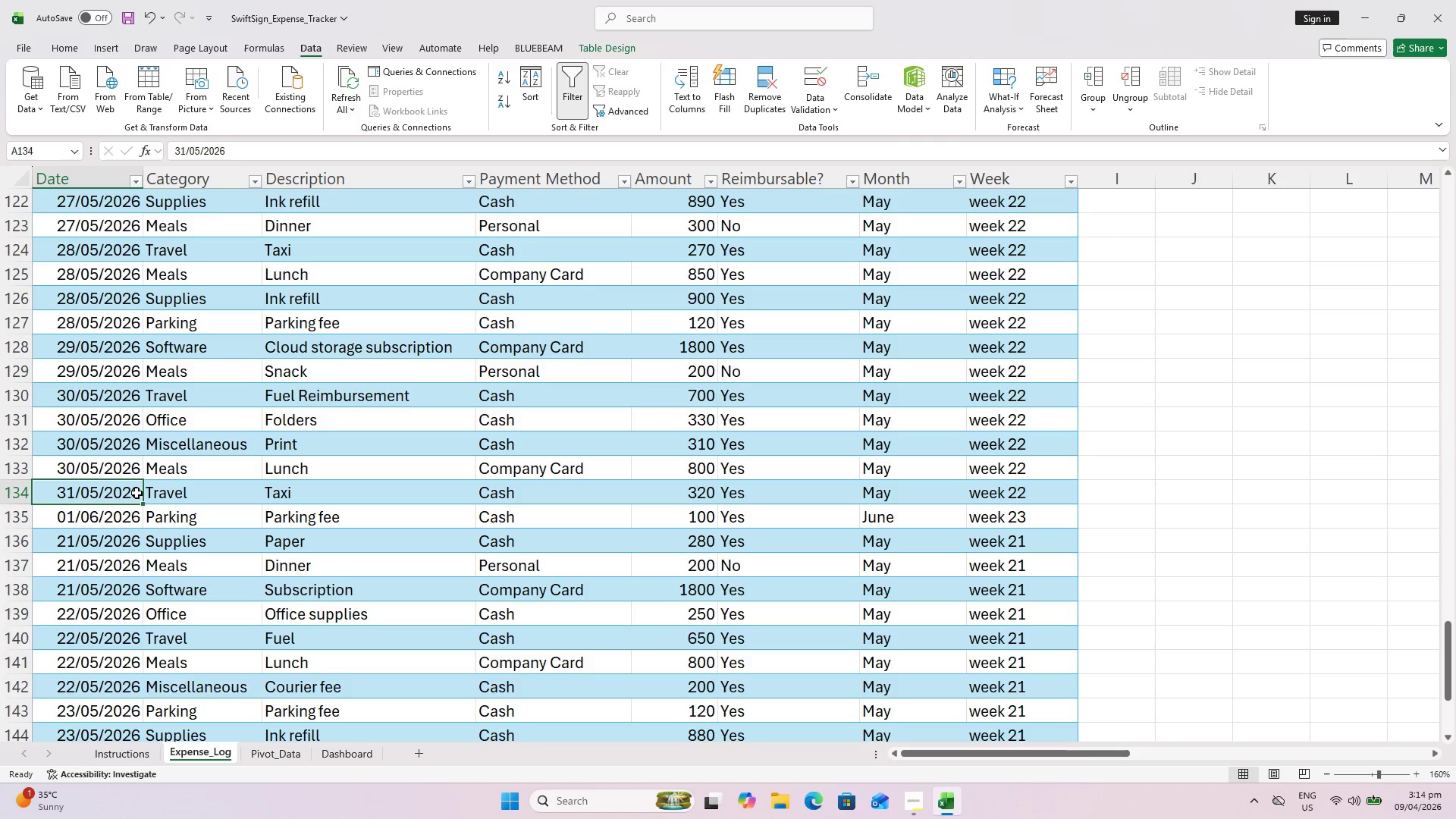 
hold_key(key=ControlLeft, duration=1.5)
 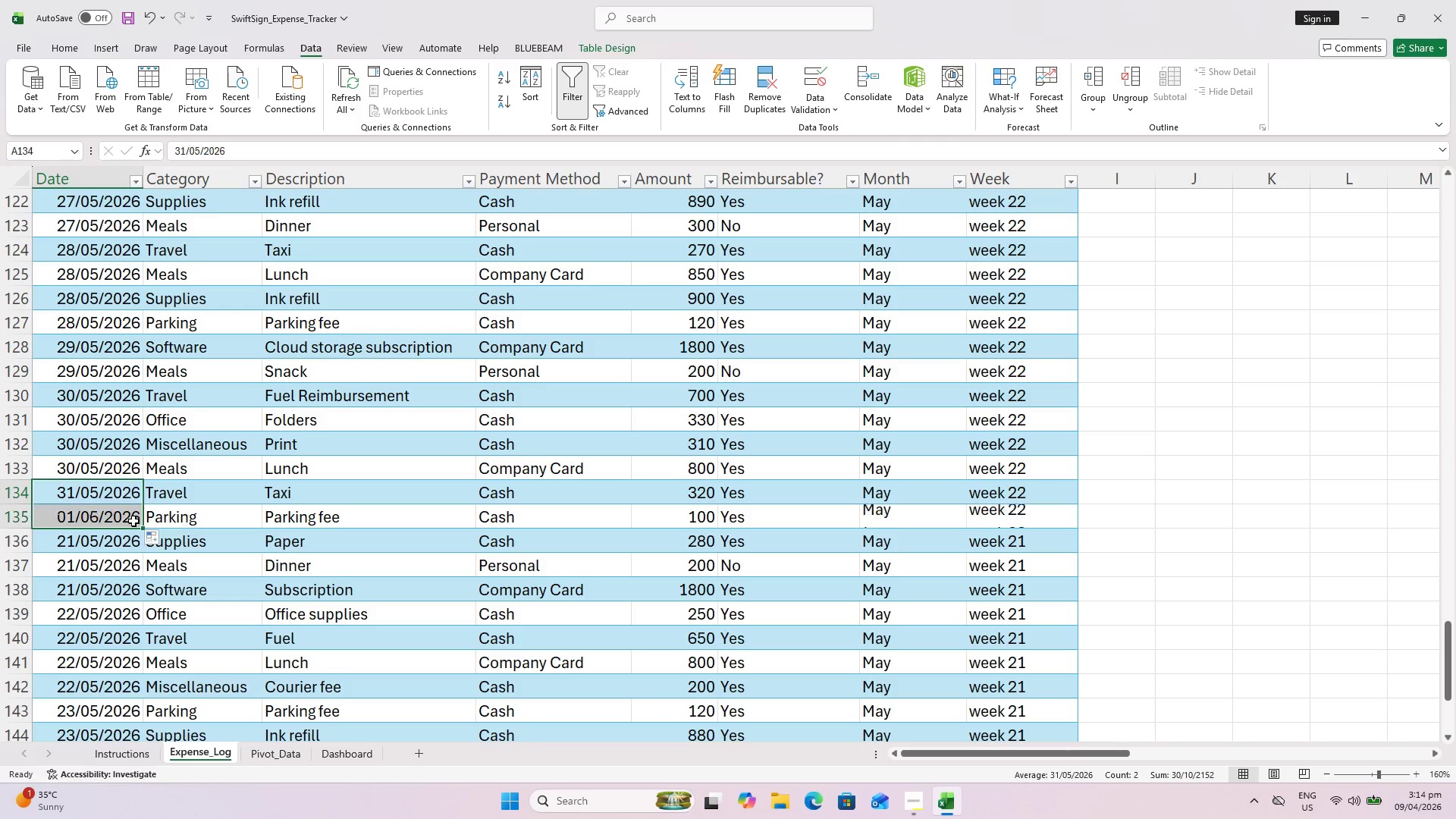 
hold_key(key=ControlLeft, duration=0.58)
left_click_drag(start_coordinate=[142, 503], to_coordinate=[134, 520])
 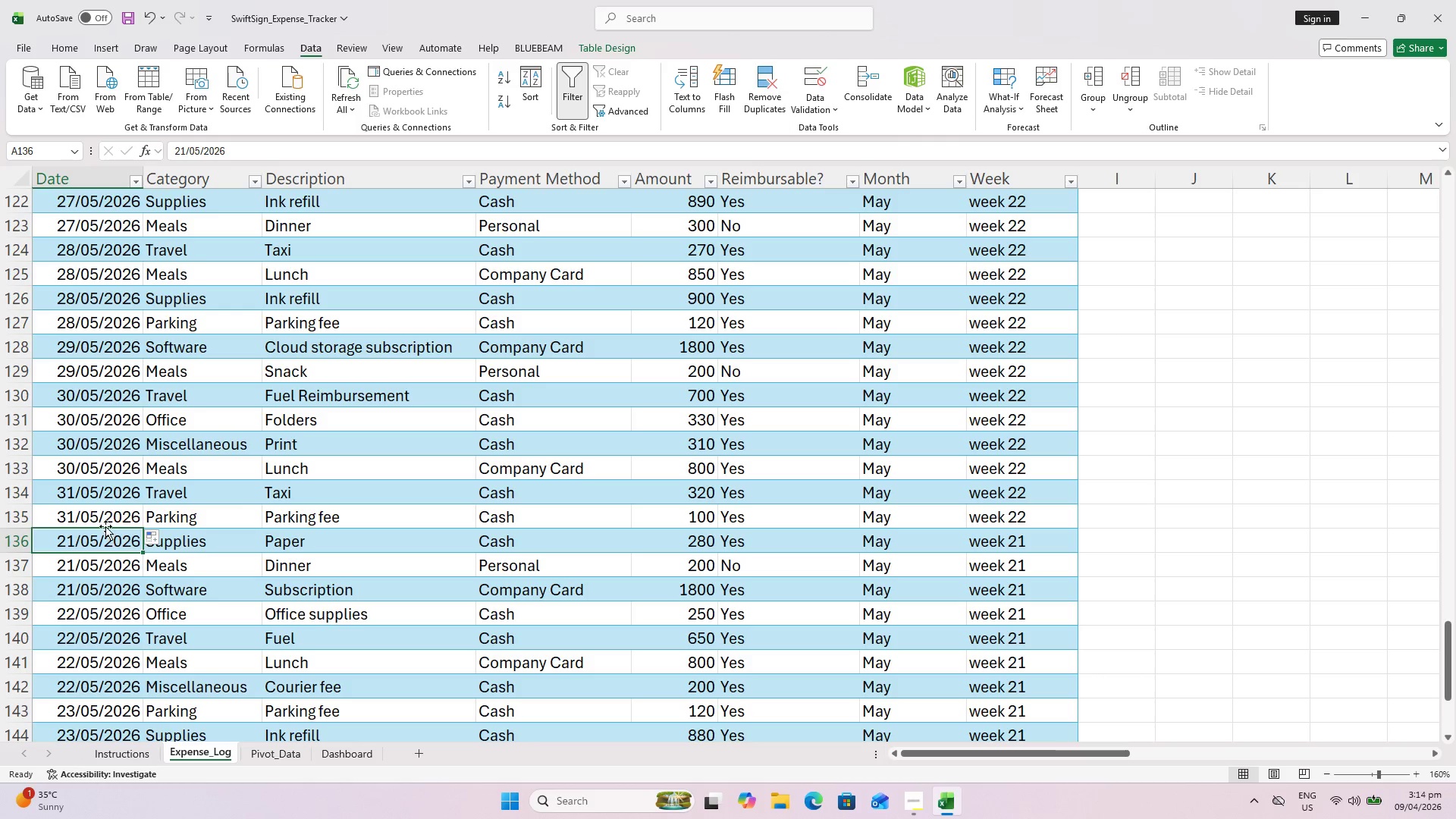 
double_click([103, 521])
 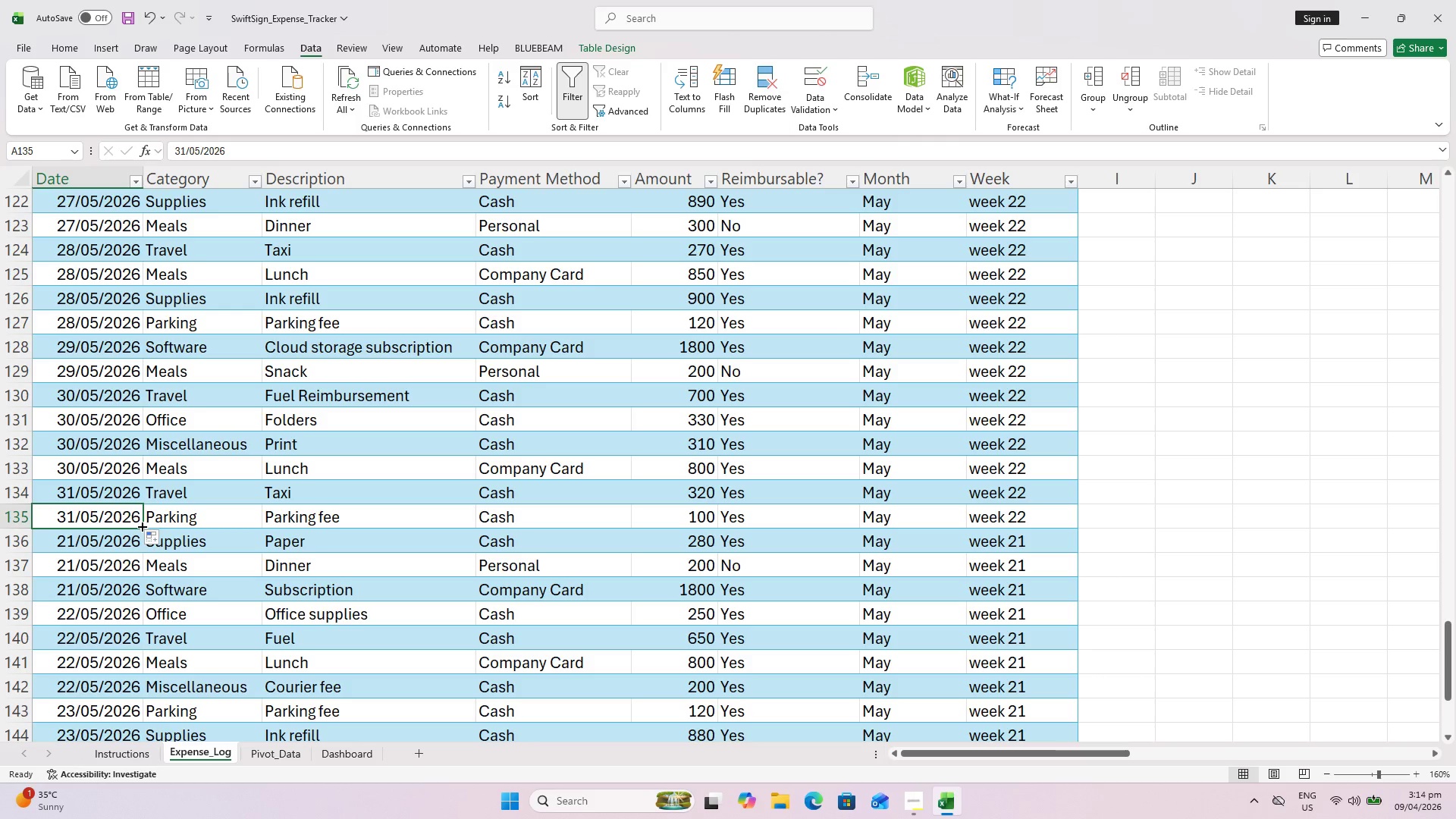 
left_click_drag(start_coordinate=[141, 526], to_coordinate=[136, 546])
 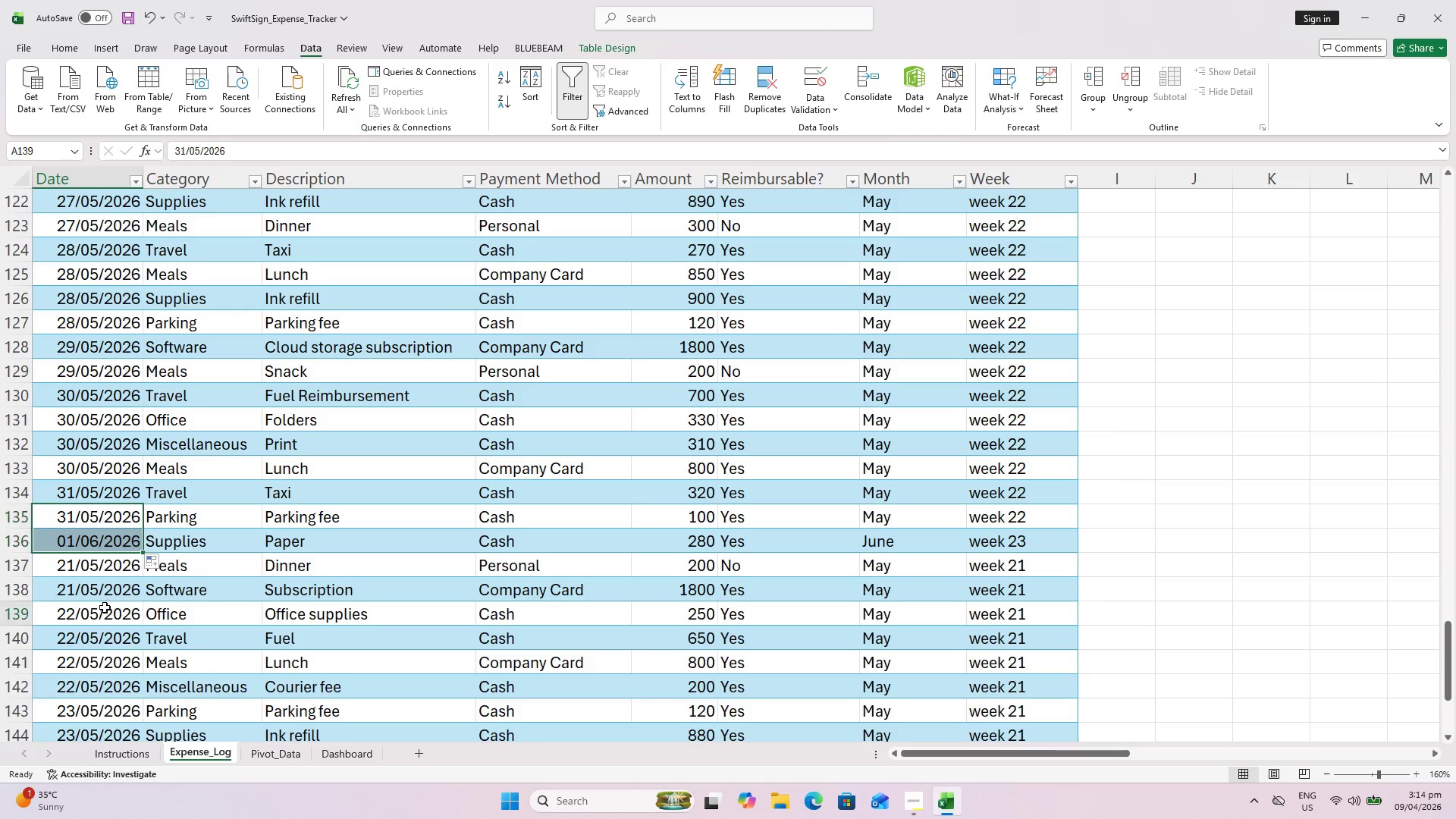 
left_click([105, 607])
 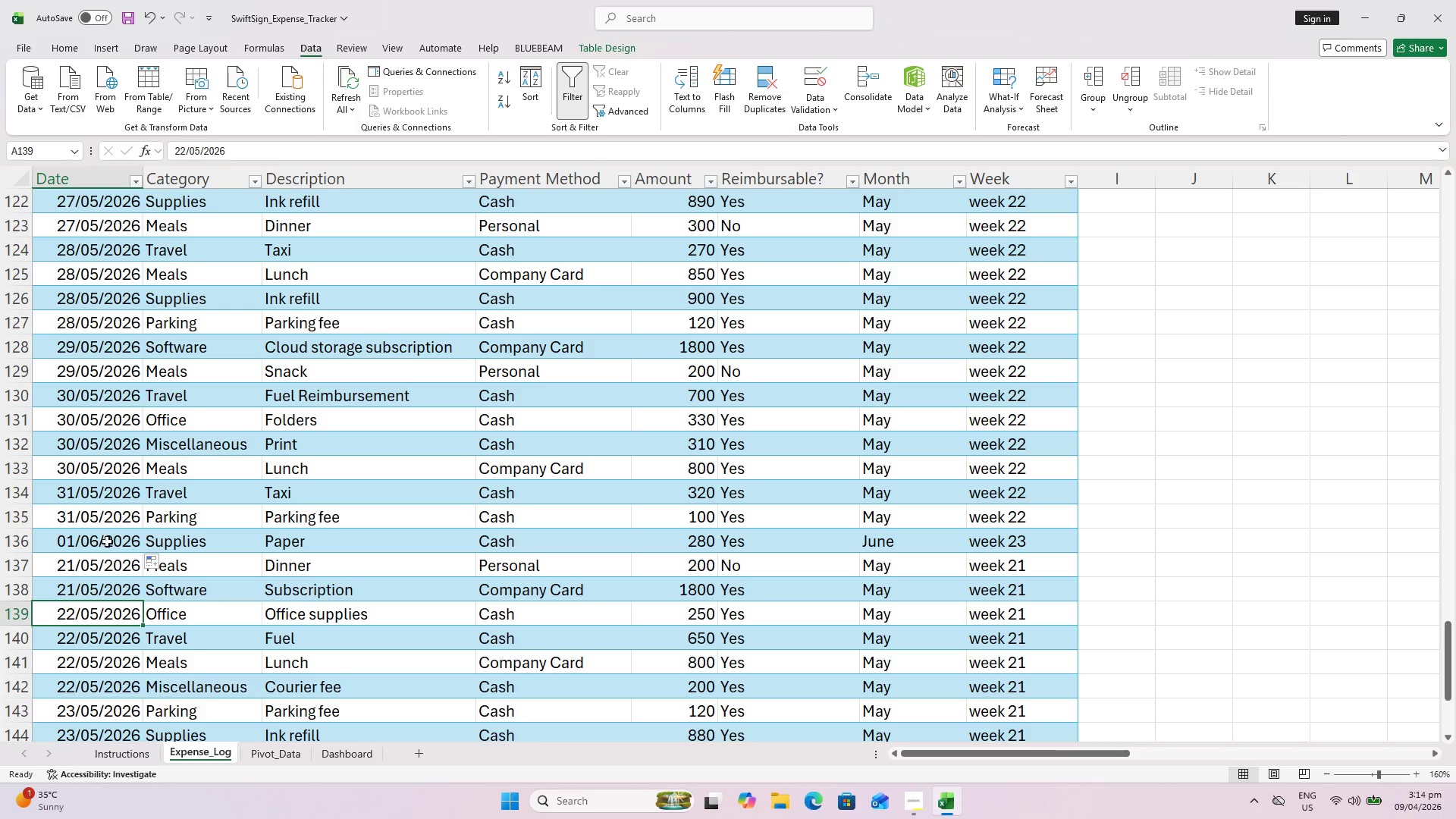 
left_click([107, 535])
 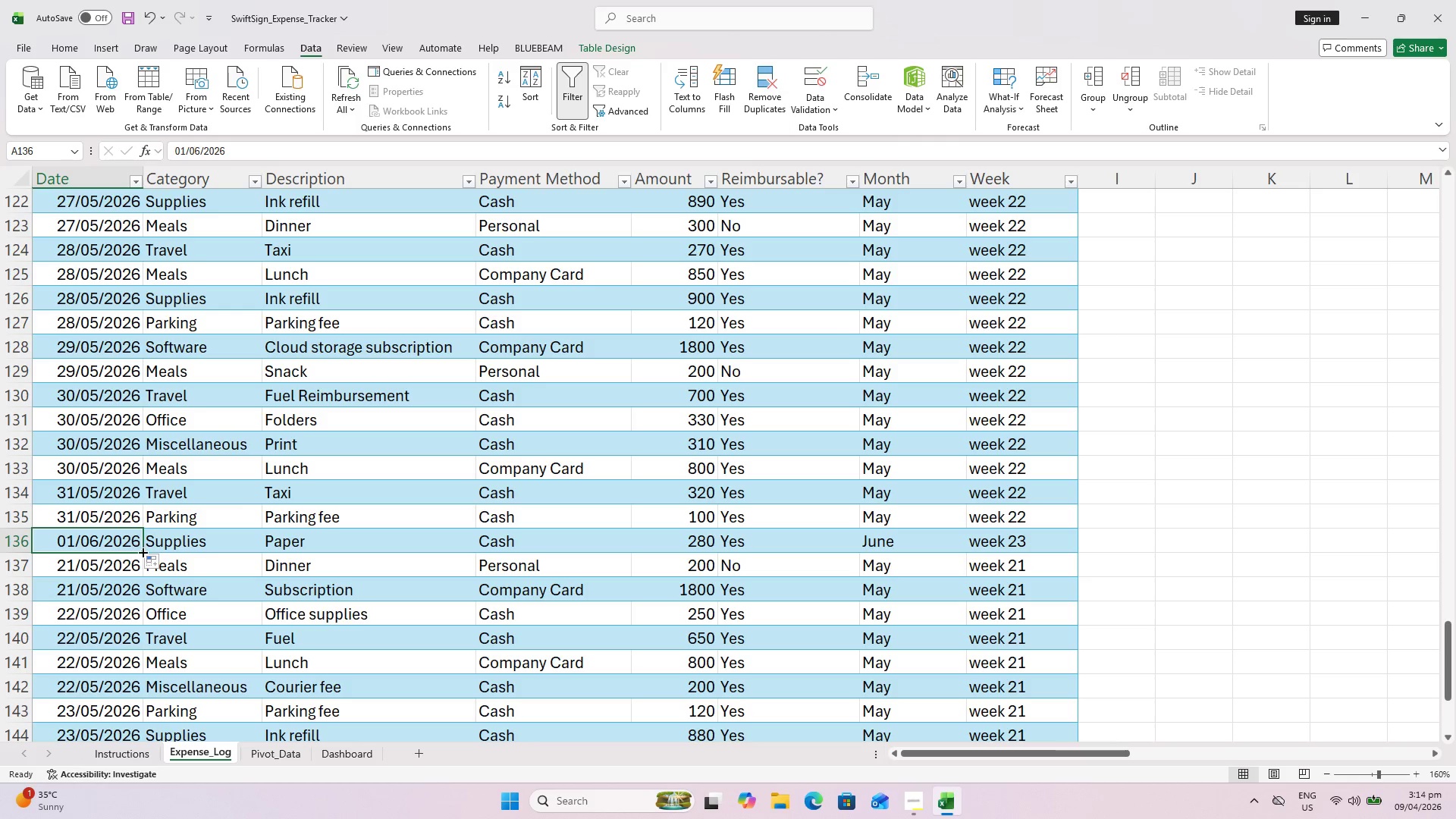 
hold_key(key=ControlLeft, duration=1.5)
left_click_drag(start_coordinate=[142, 551], to_coordinate=[140, 592])
 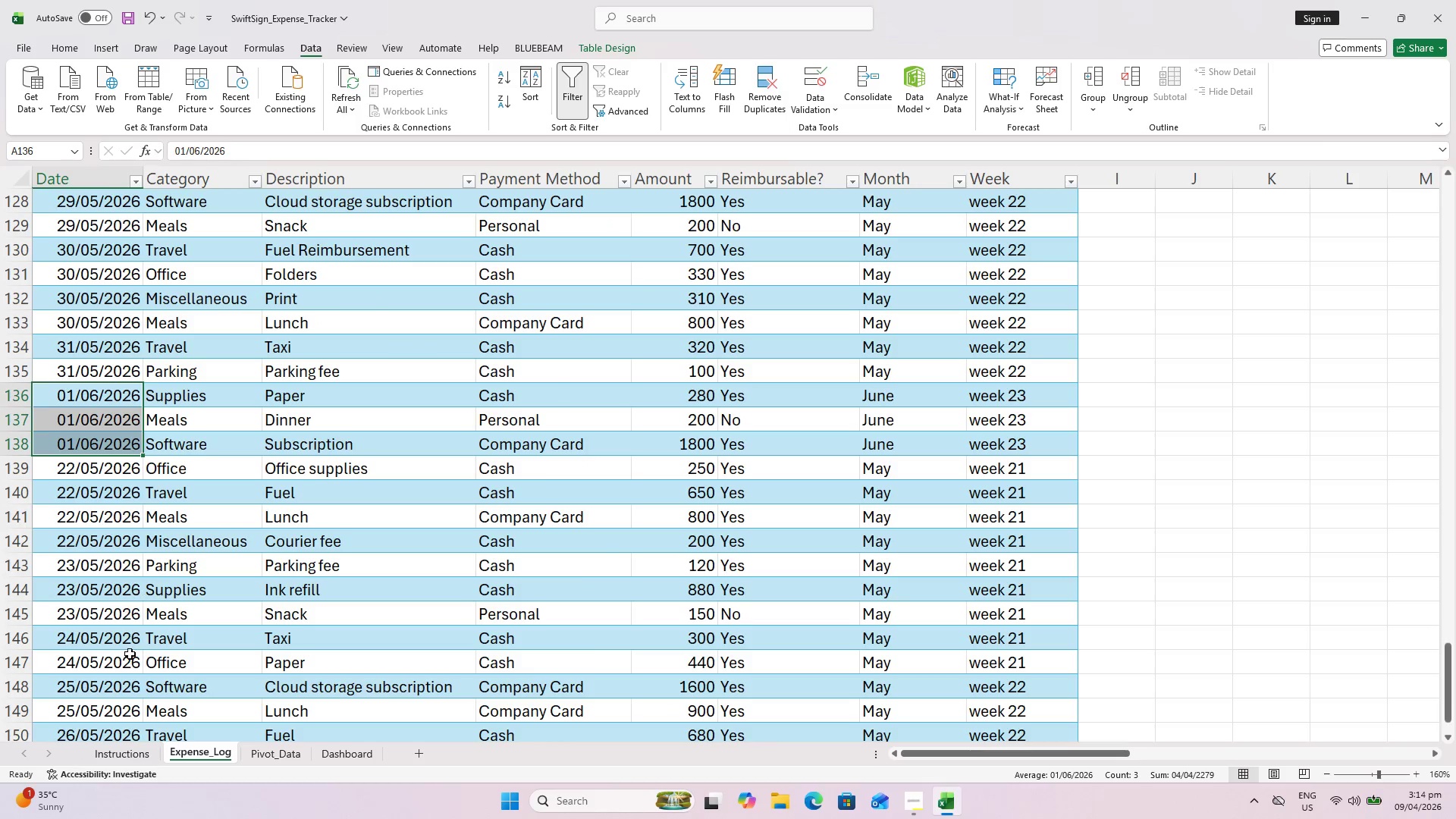 
hold_key(key=ControlLeft, duration=0.45)
 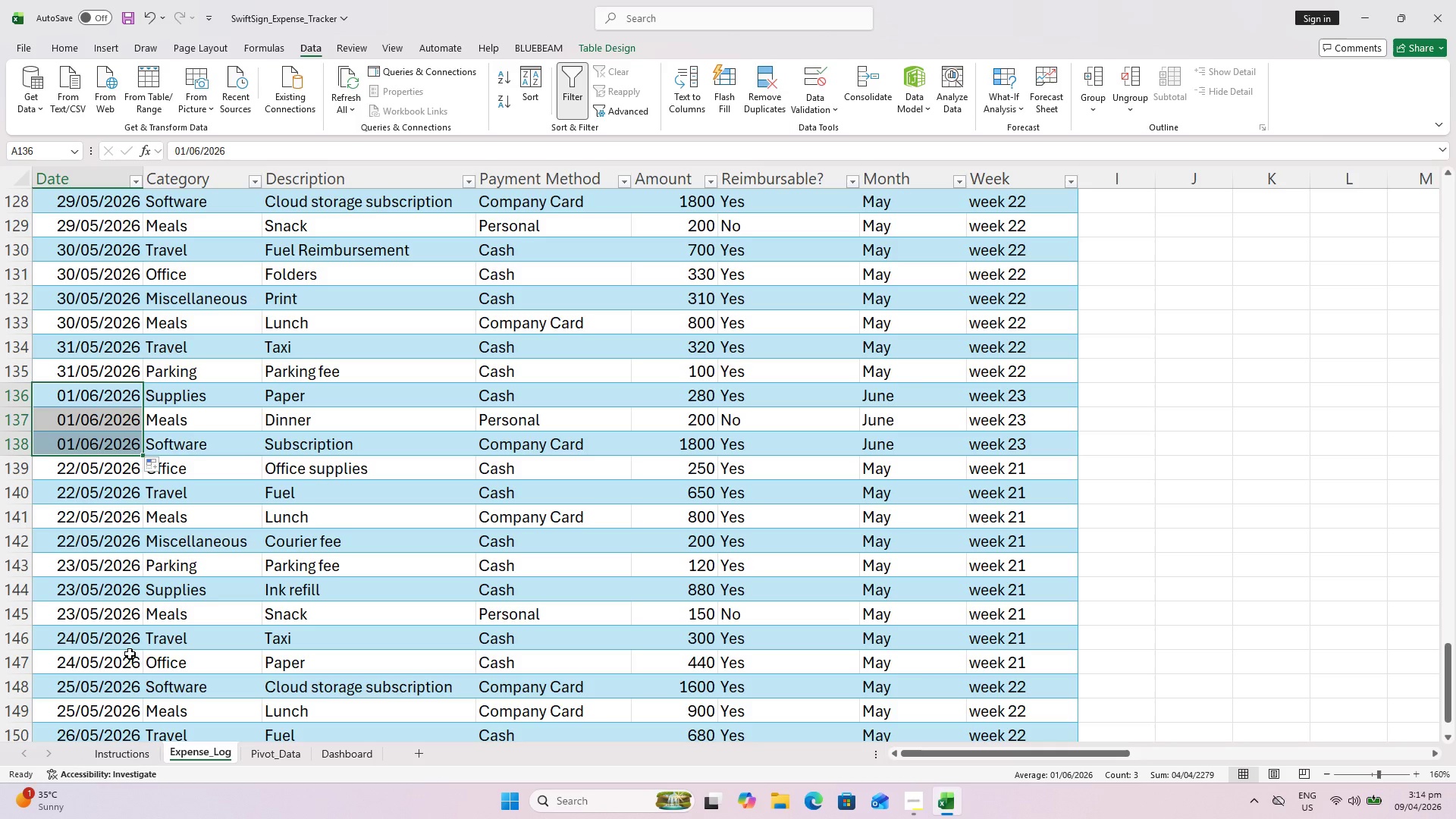 
hold_key(key=ControlLeft, duration=27.89)
scroll: coordinate [140, 593], scroll_direction: down, amount: 2.0
 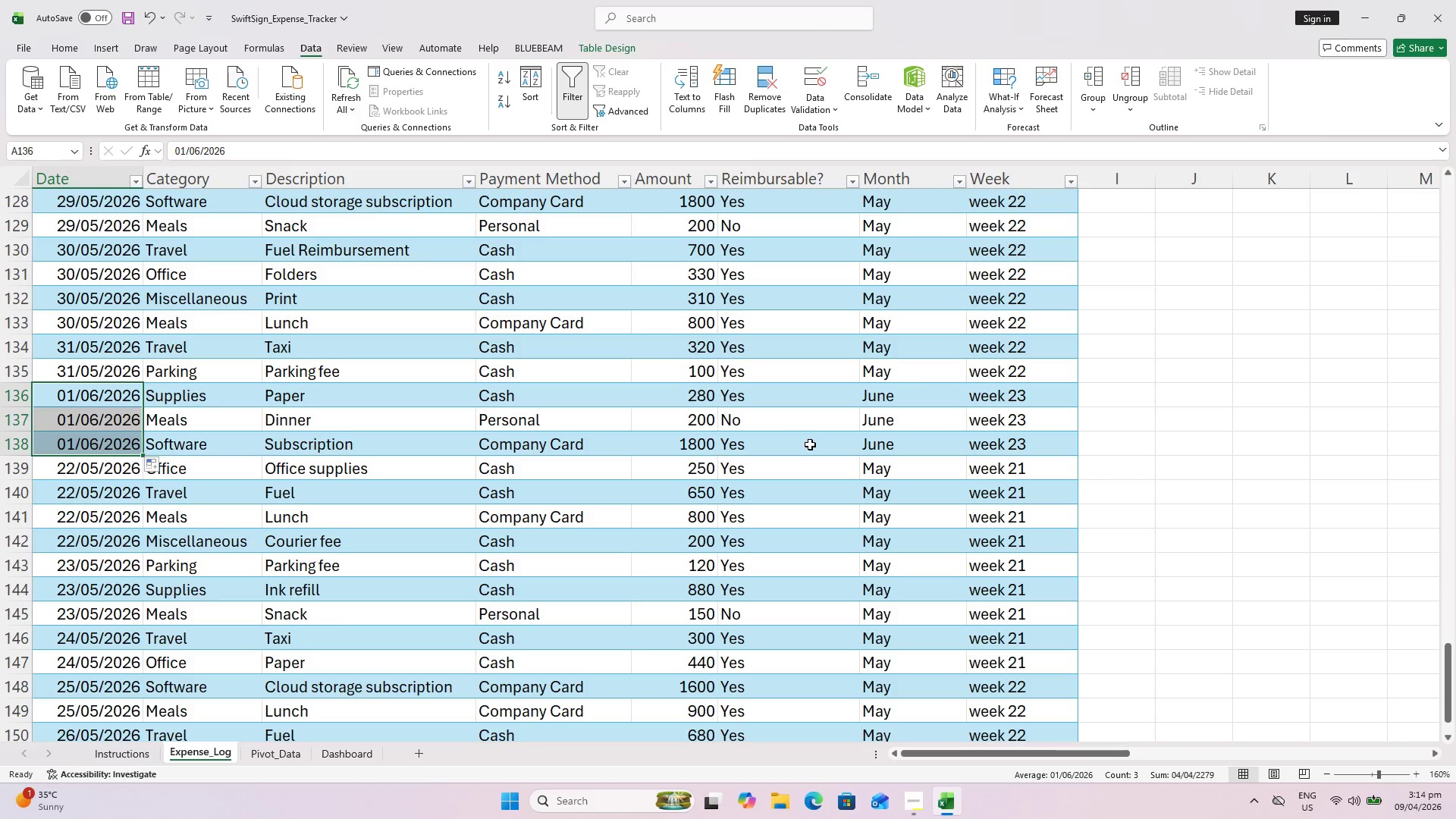 
double_click([698, 423])
 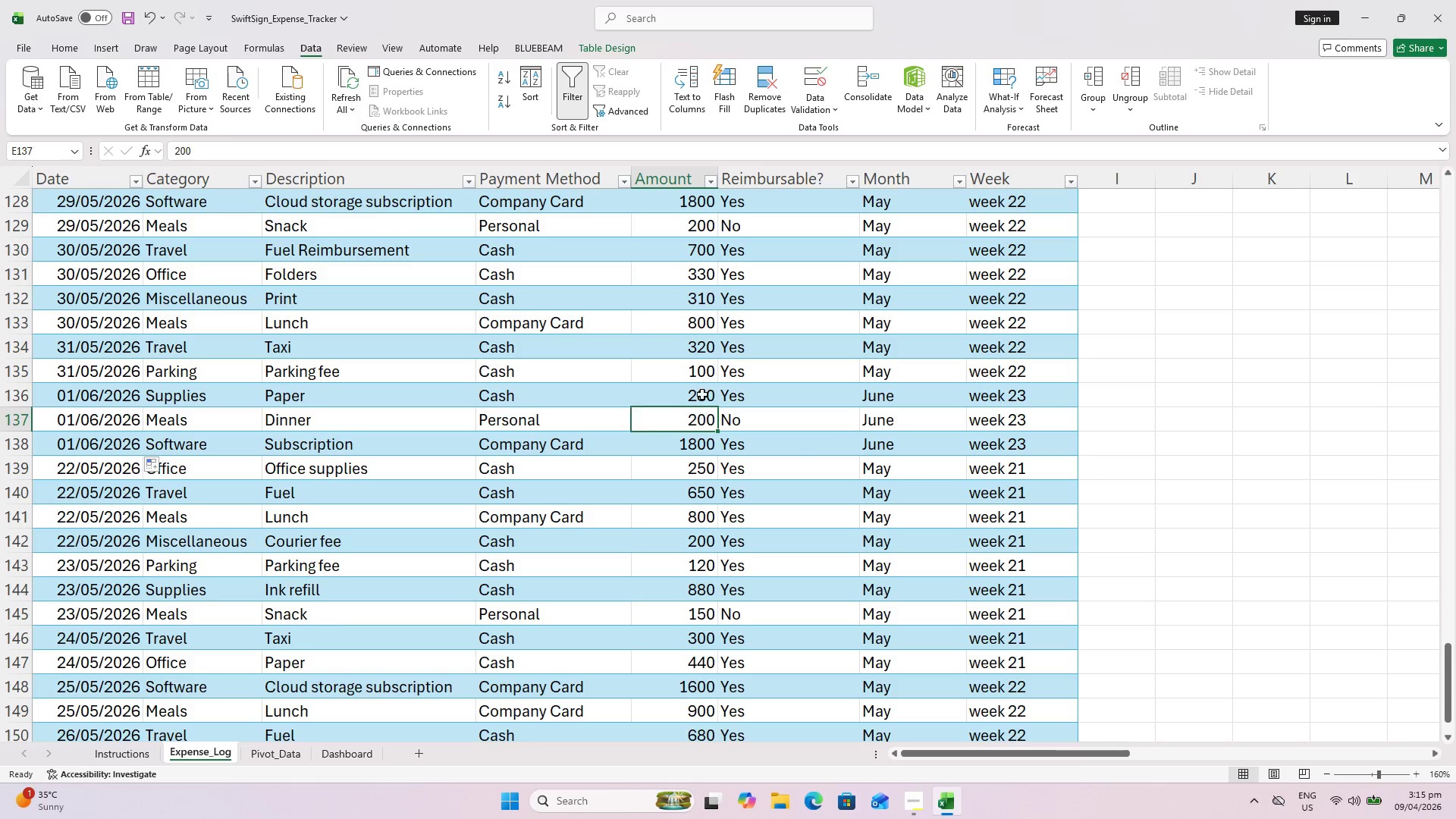 
triple_click([702, 393])
 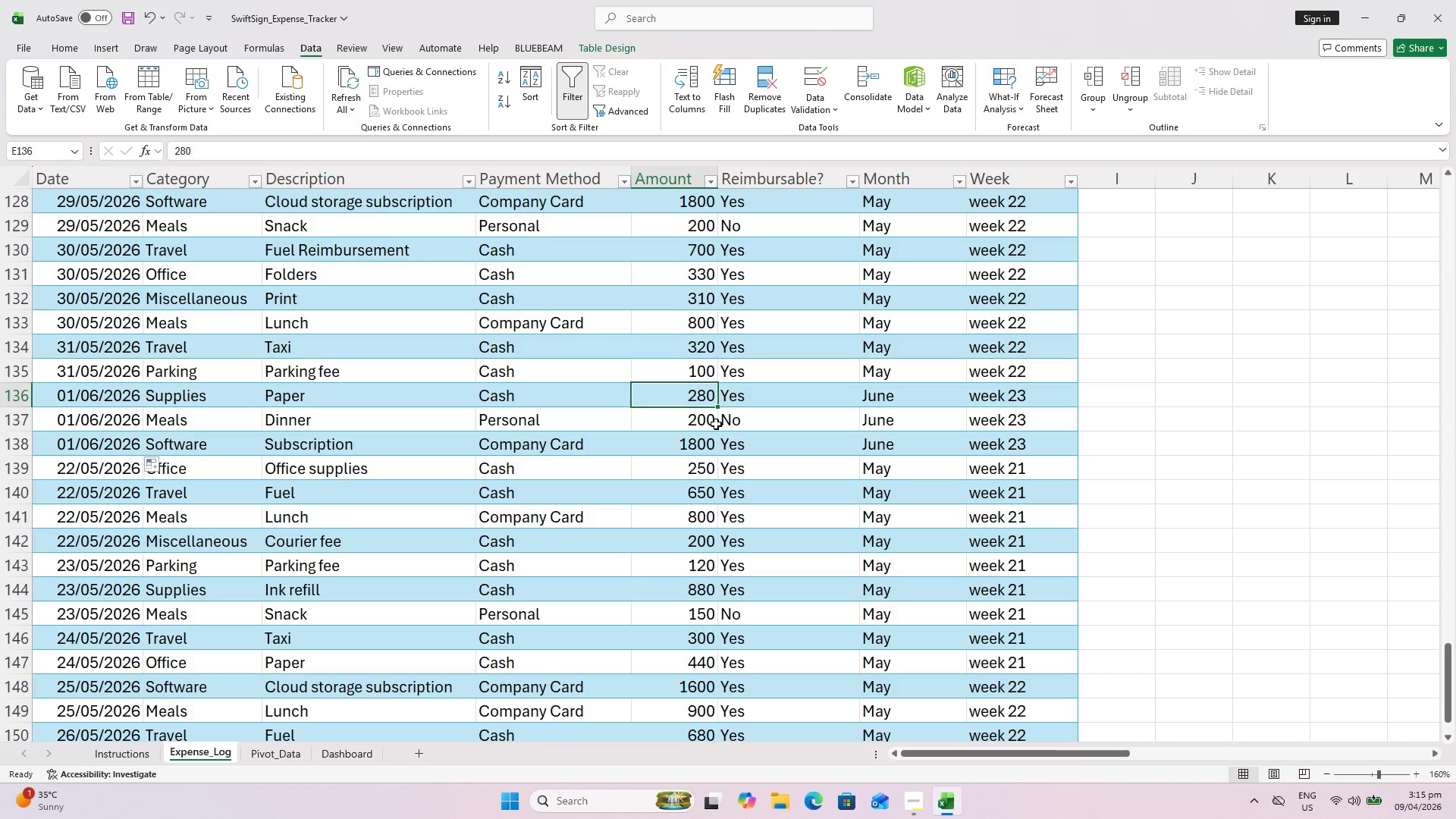 
type(290)
 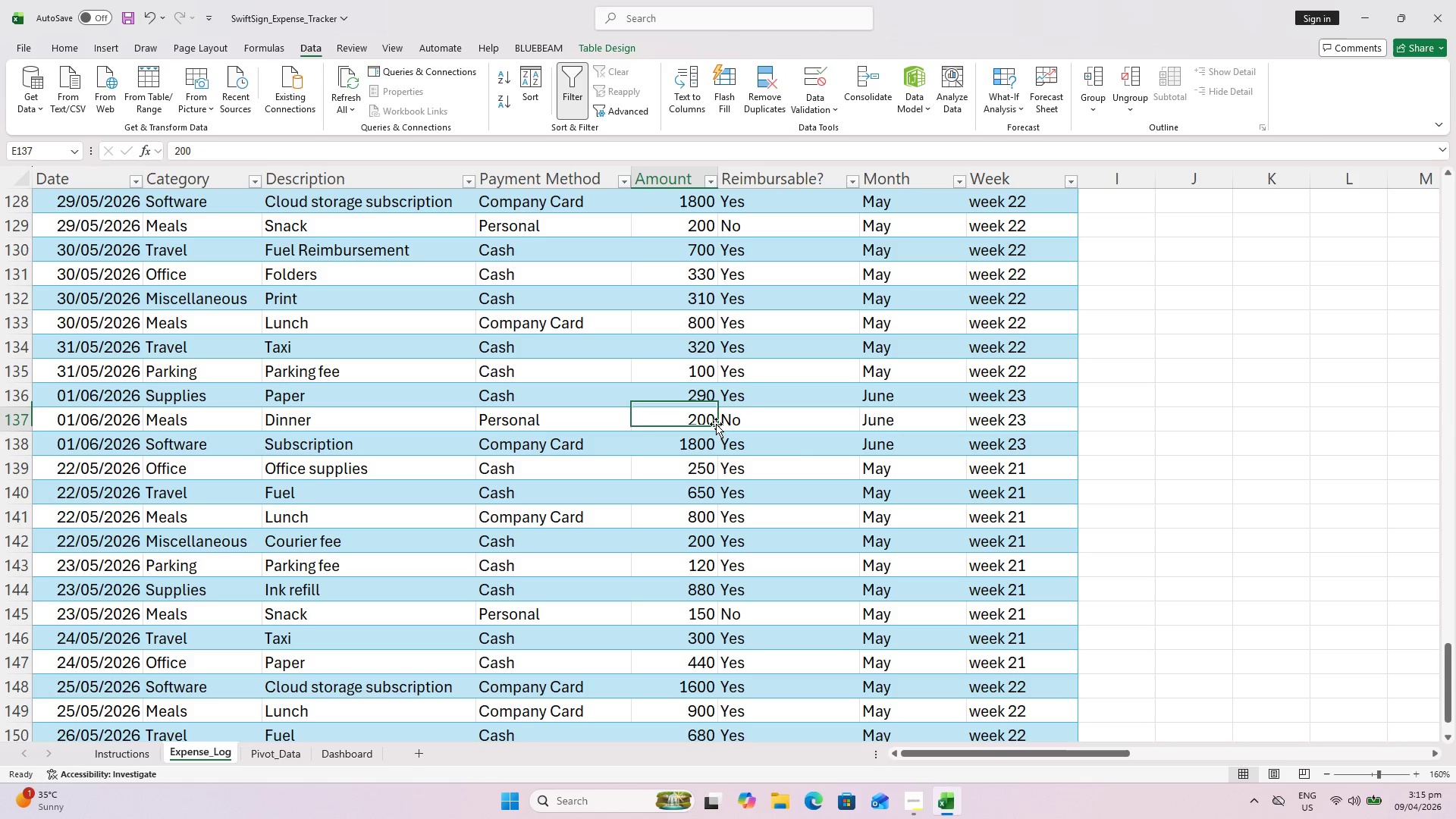 
key(Enter)
 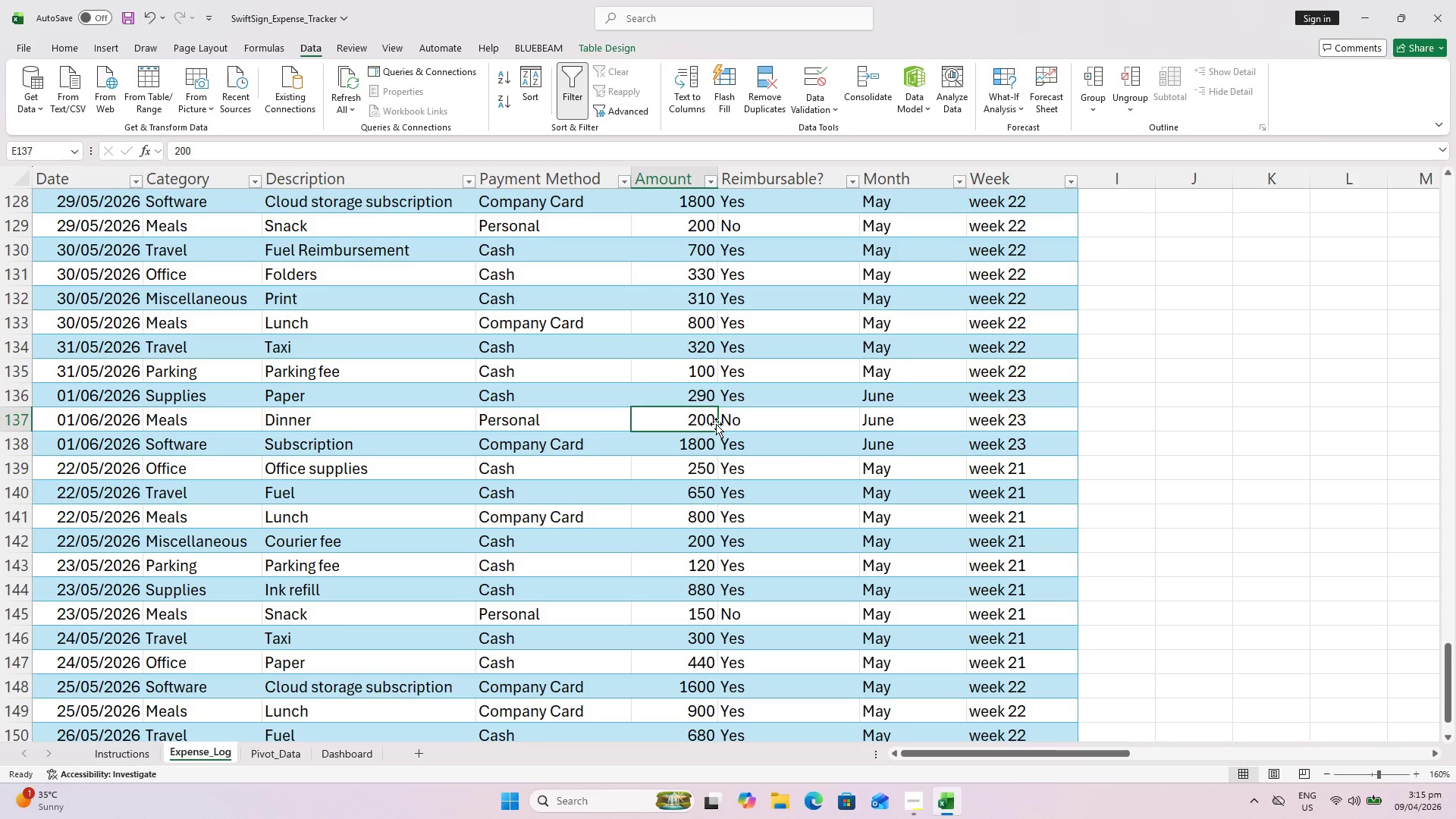 
type(190)
 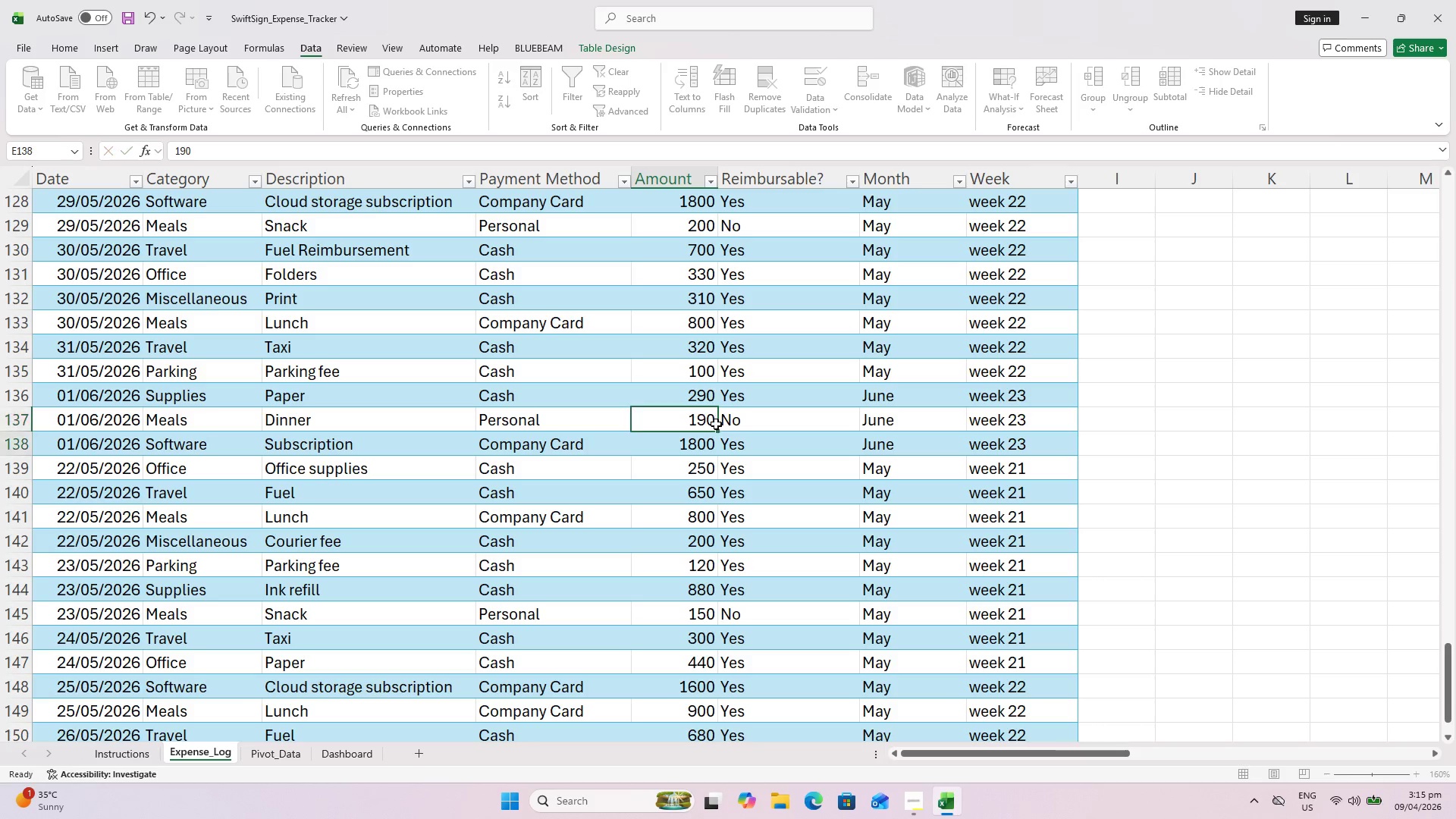 
key(Enter)
 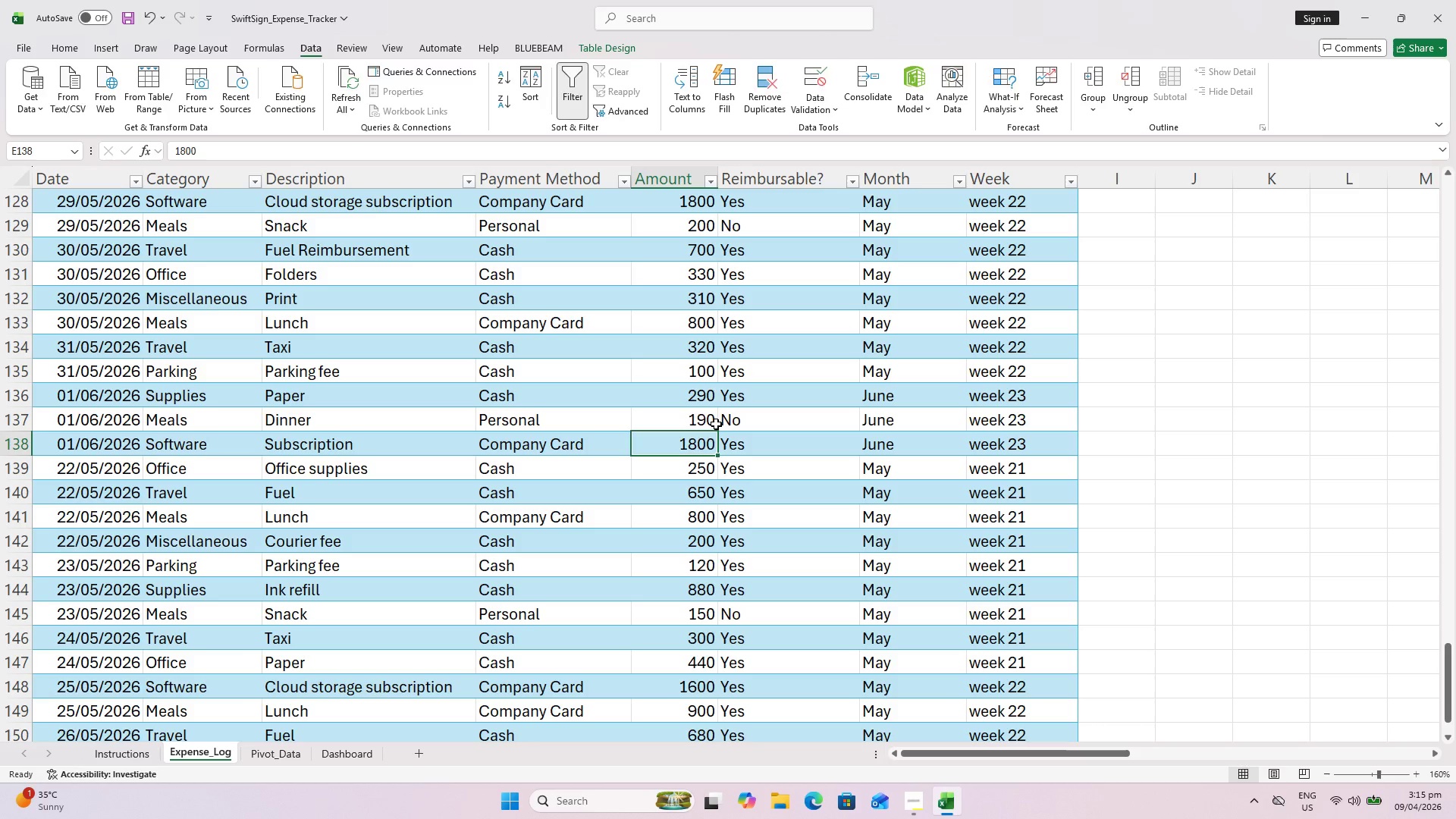 
type(1750)
 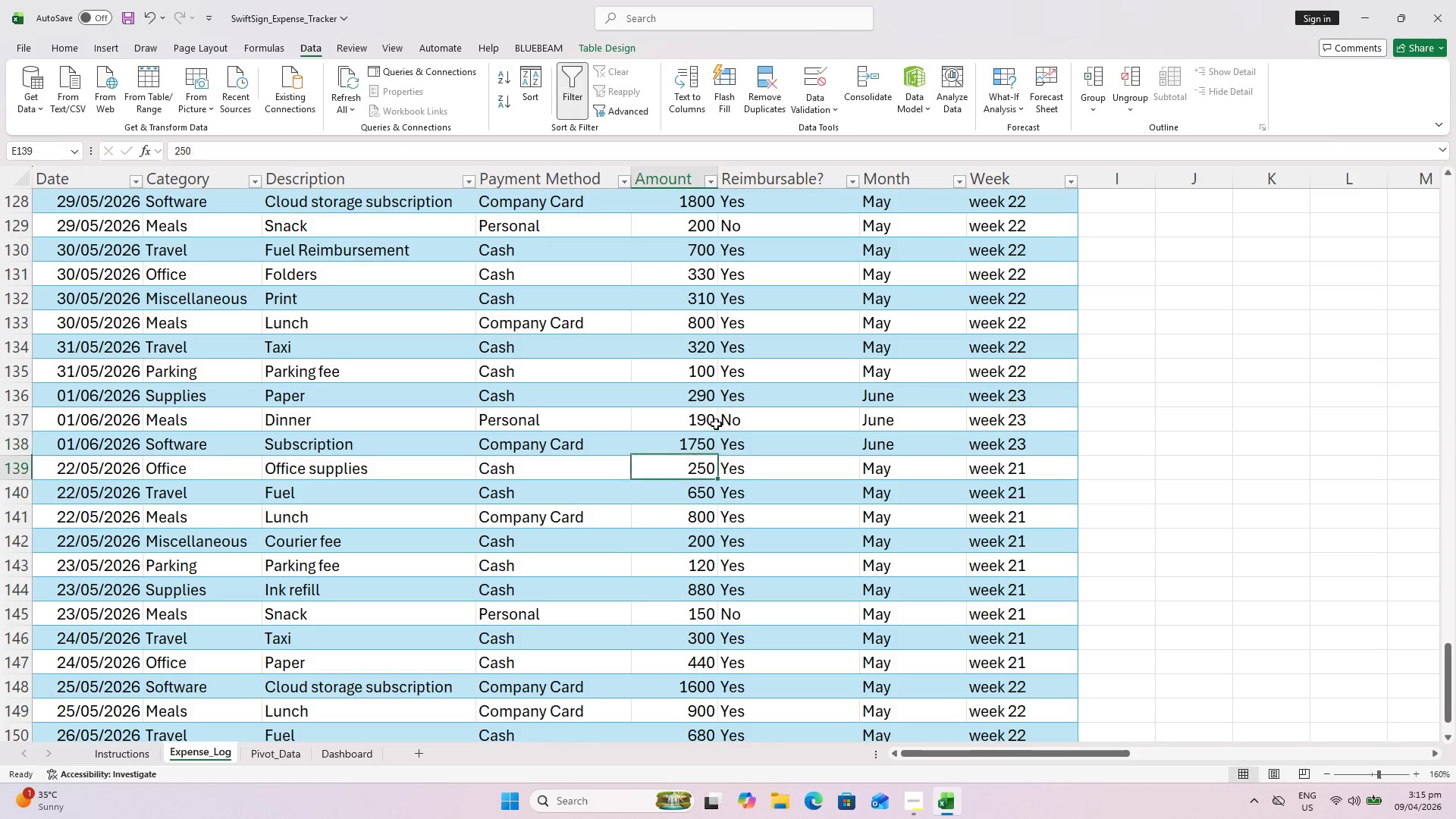 
key(Enter)
 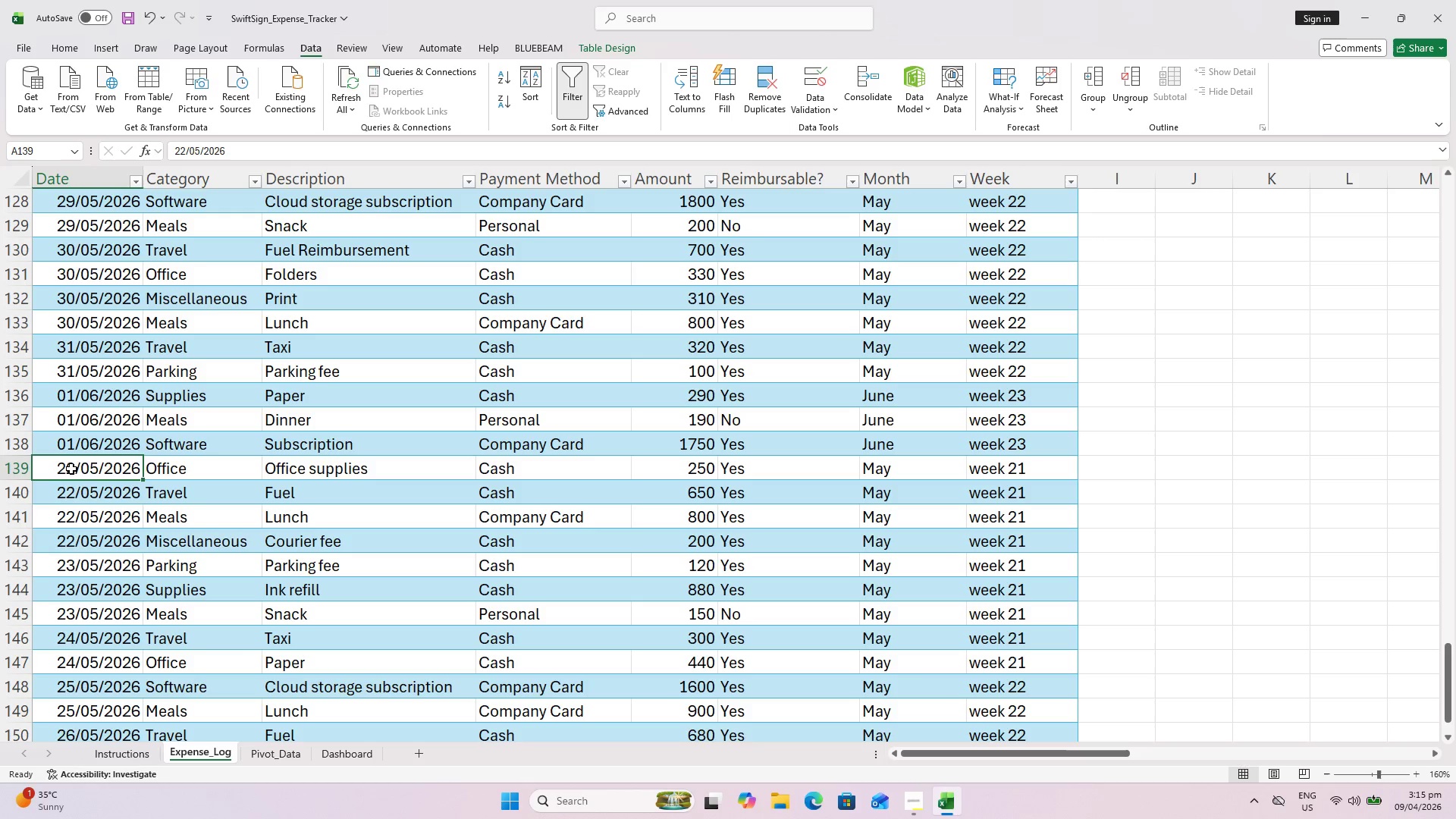 
double_click([111, 446])
 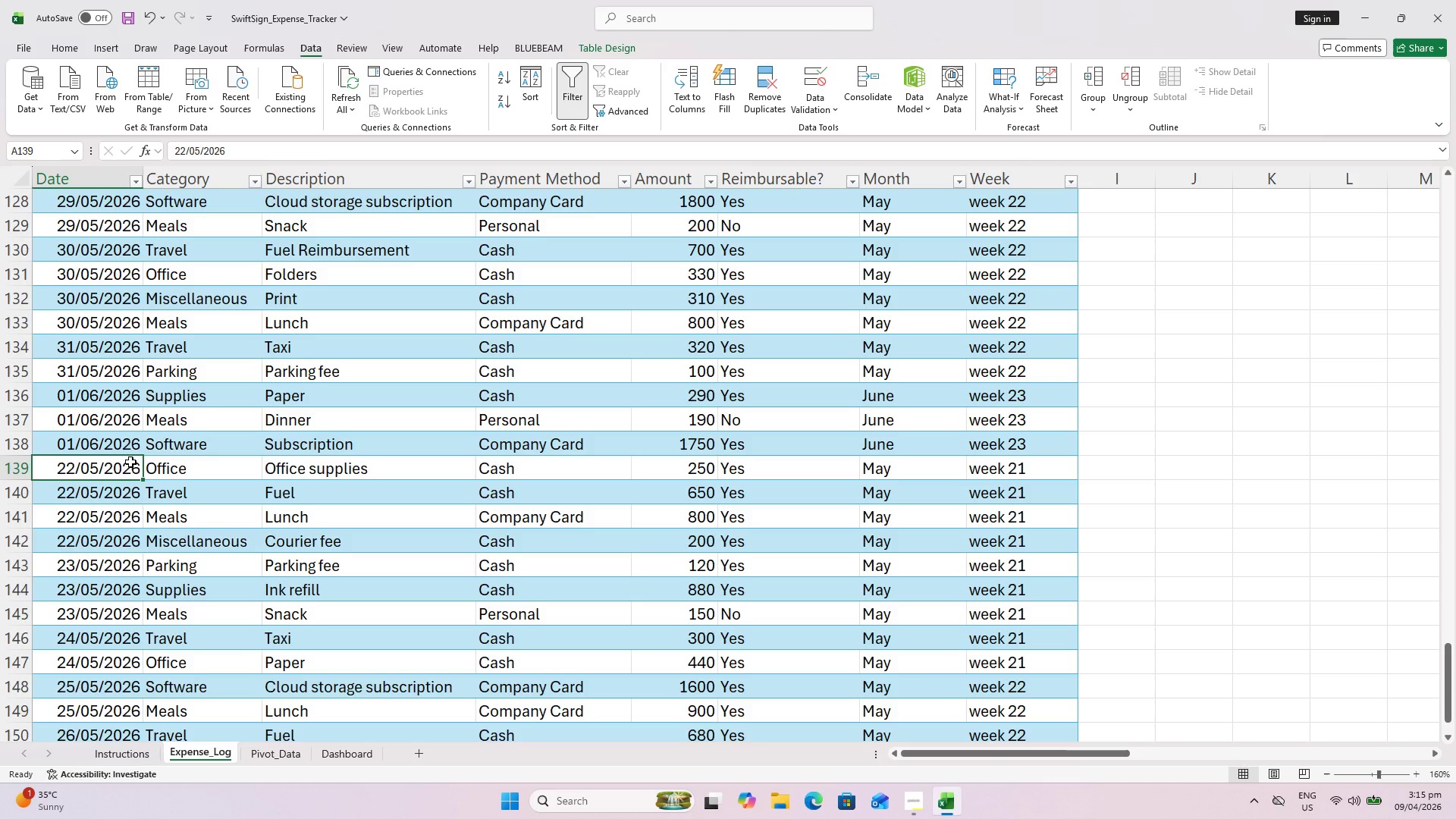 
left_click([132, 448])
 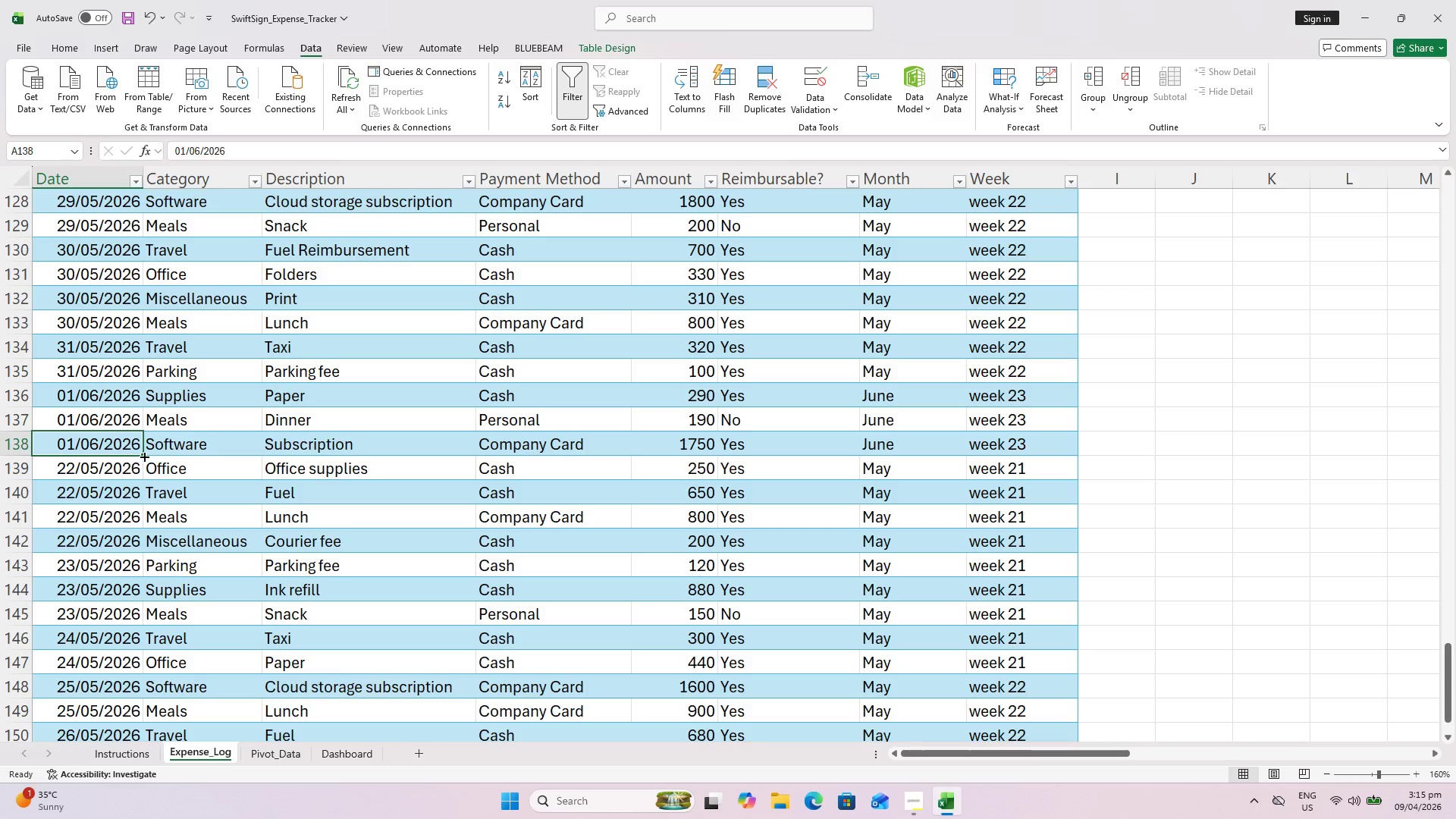 
left_click_drag(start_coordinate=[143, 456], to_coordinate=[141, 469])
 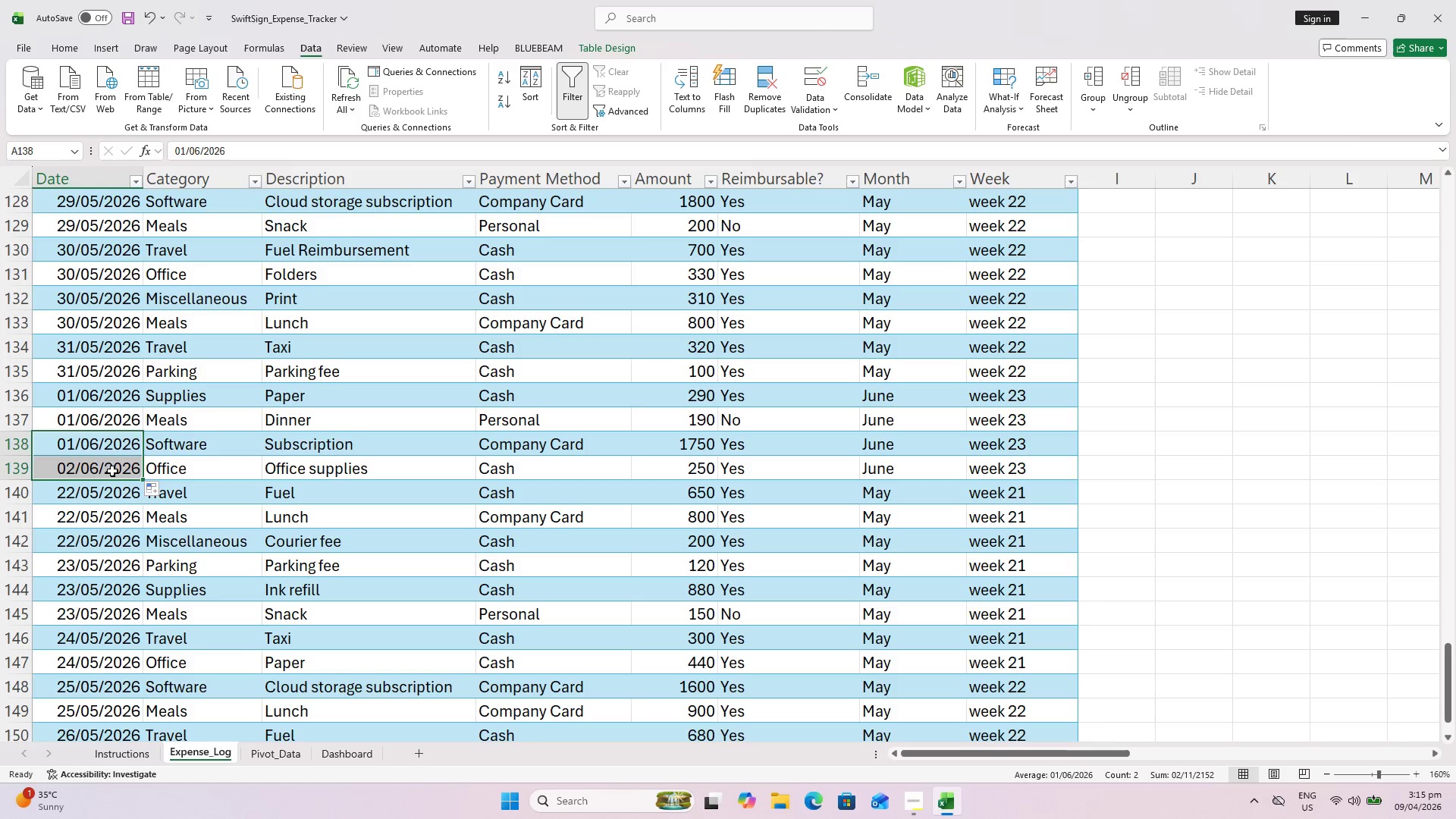 
left_click([112, 471])
 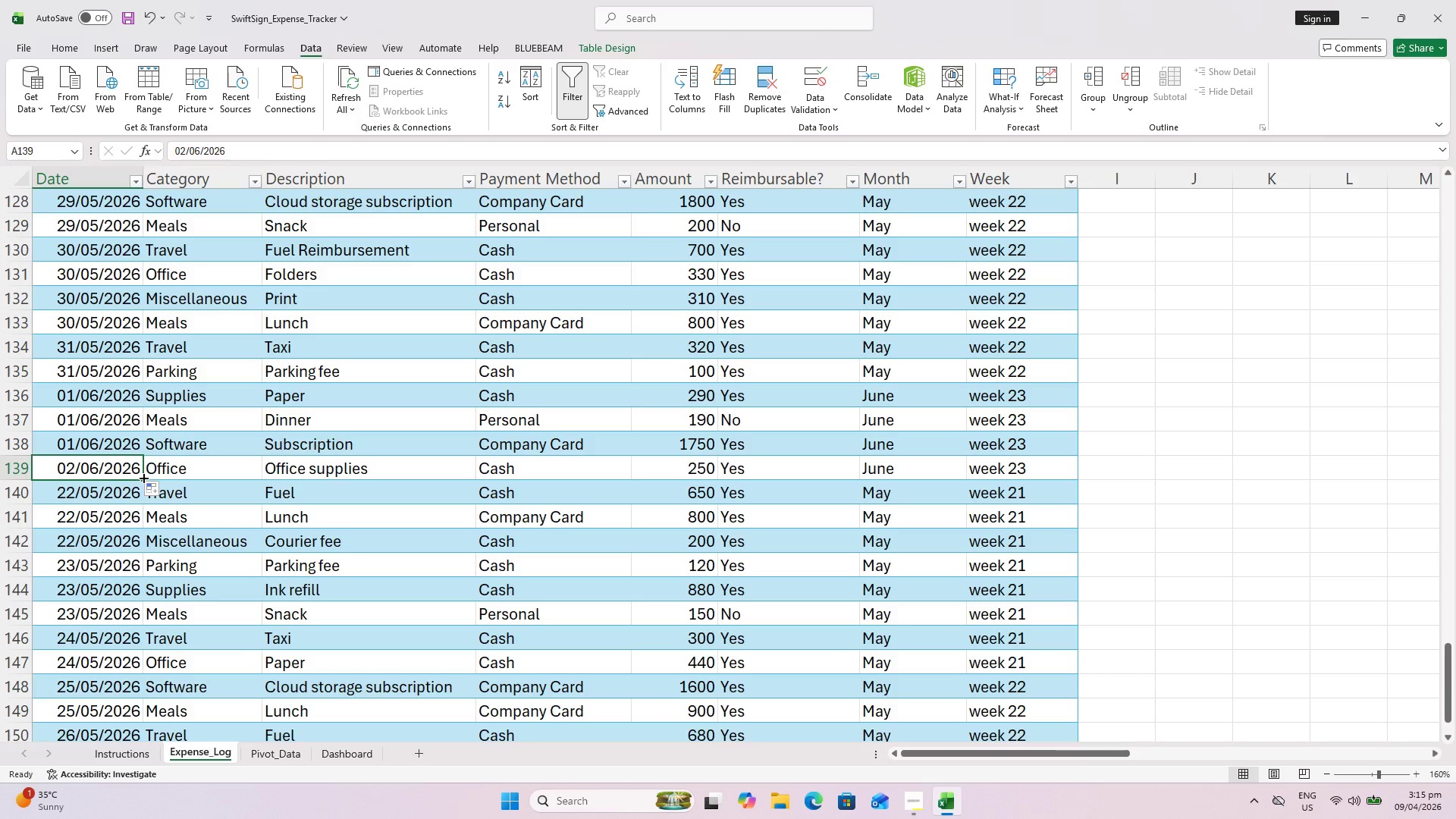 
left_click_drag(start_coordinate=[143, 477], to_coordinate=[140, 520])
 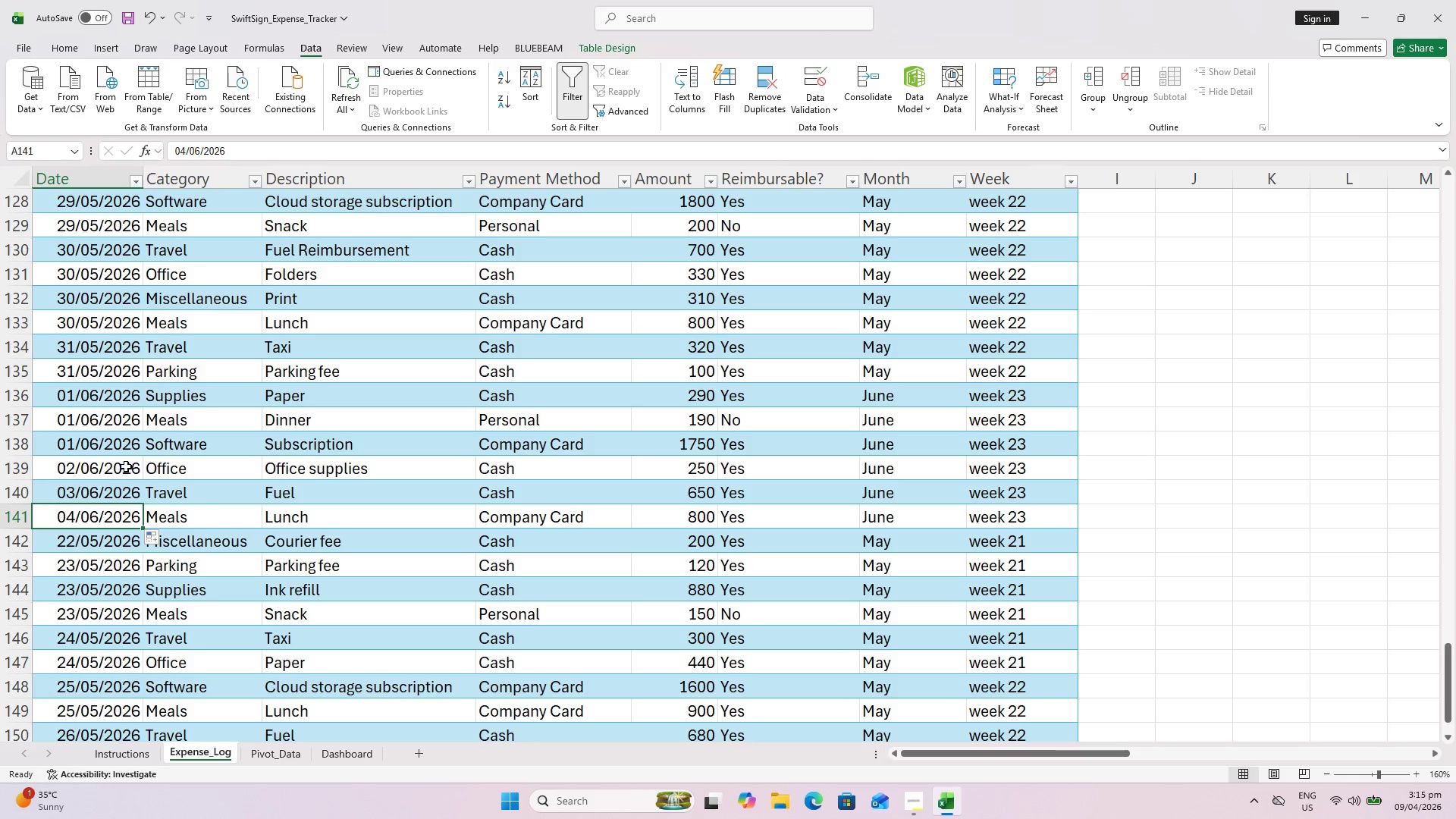 
hold_key(key=ControlLeft, duration=1.5)
left_click_drag(start_coordinate=[140, 478], to_coordinate=[136, 522])
 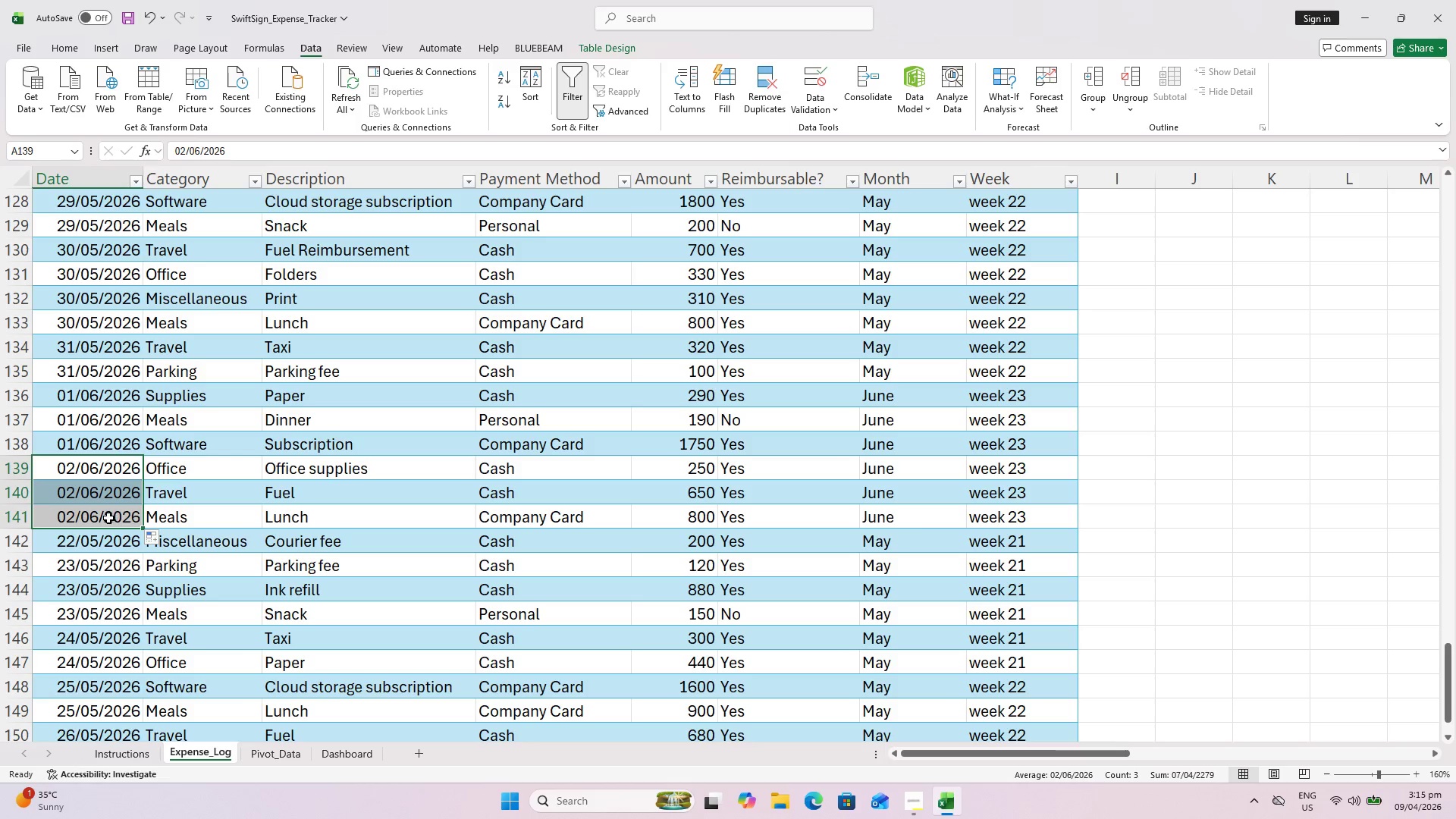 
hold_key(key=ControlLeft, duration=0.39)
 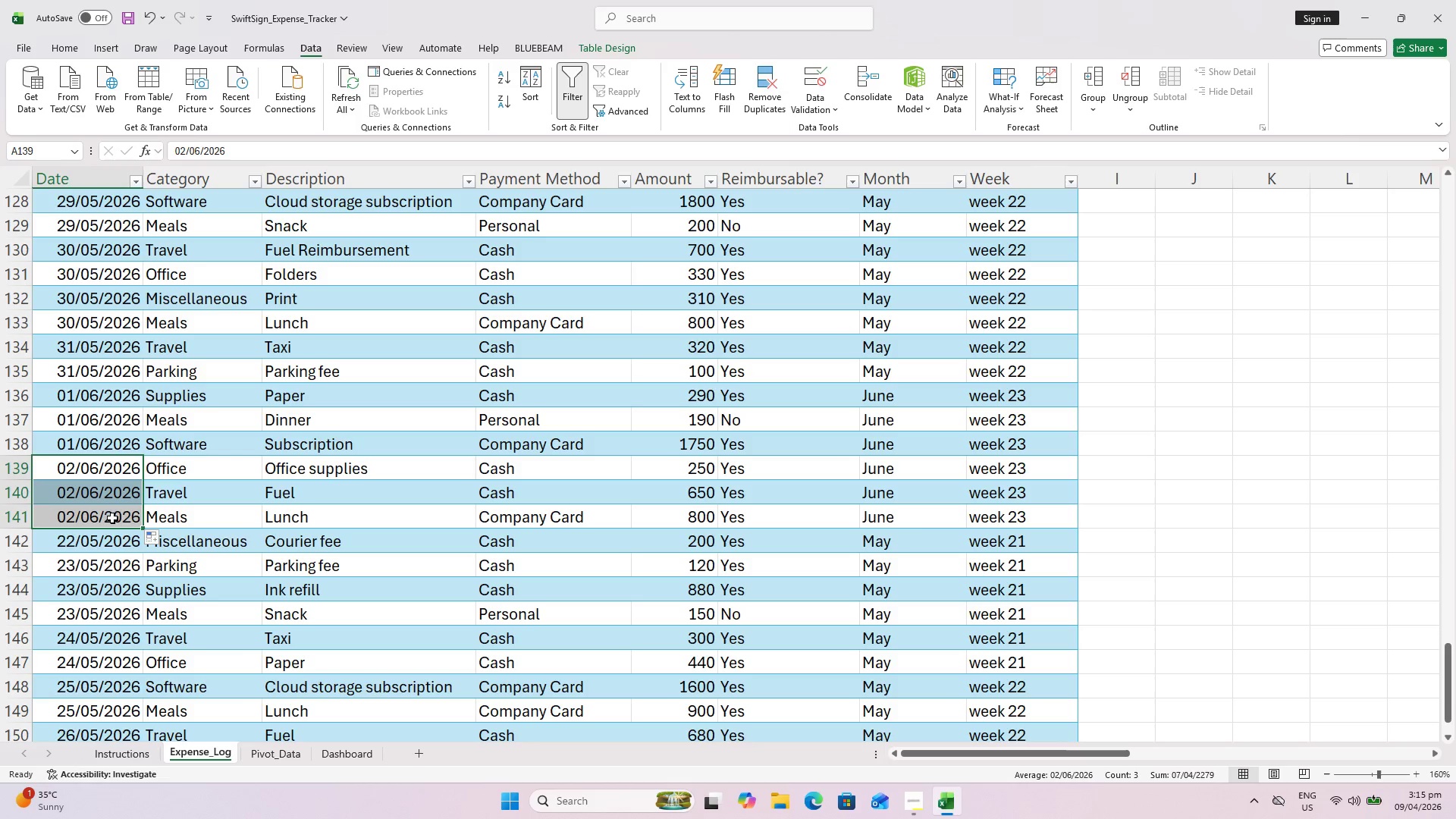 
left_click([108, 518])
 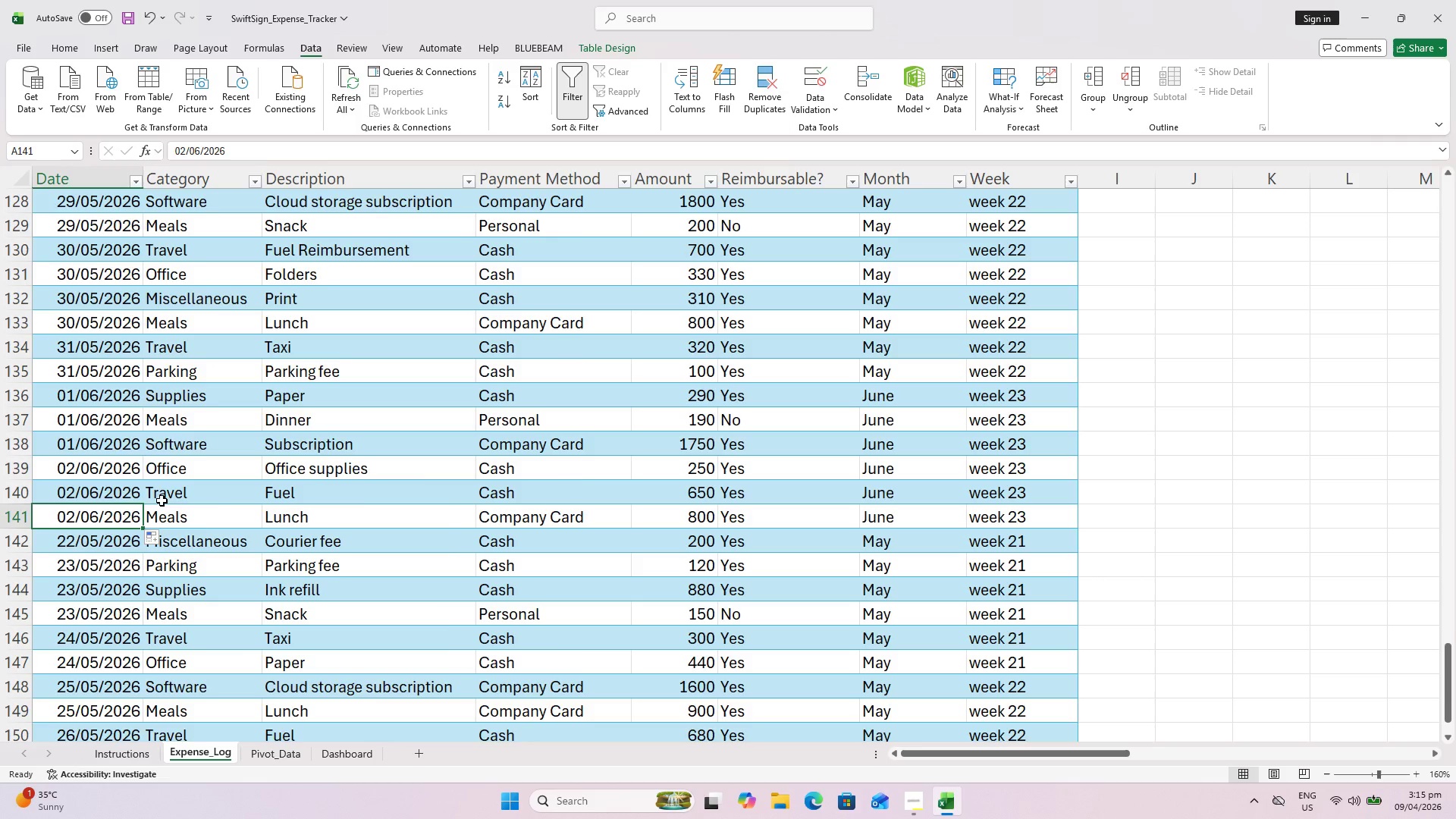 
scroll: coordinate [162, 501], scroll_direction: down, amount: 1.0
 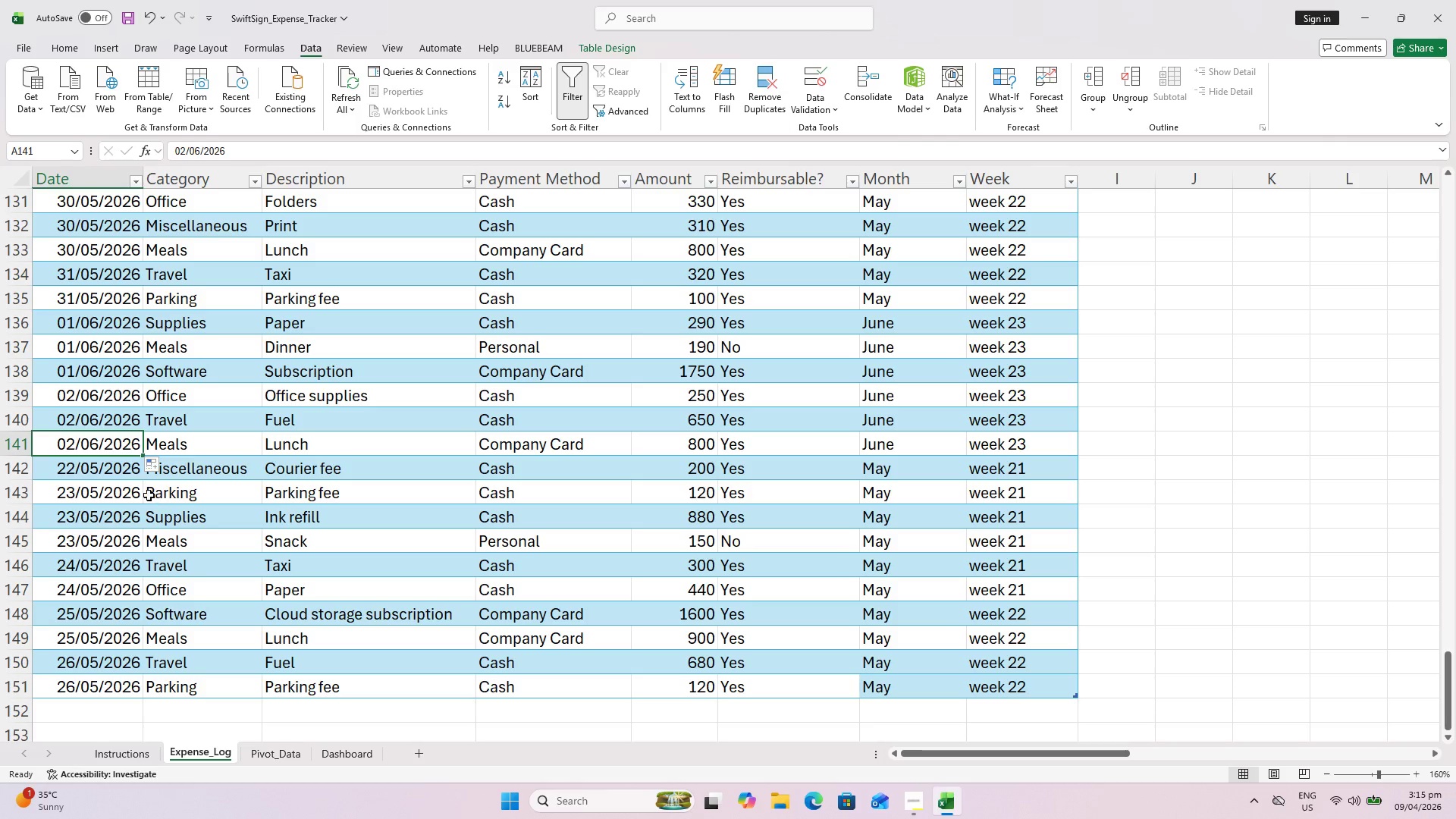 
scroll: coordinate [148, 494], scroll_direction: up, amount: 1.0
 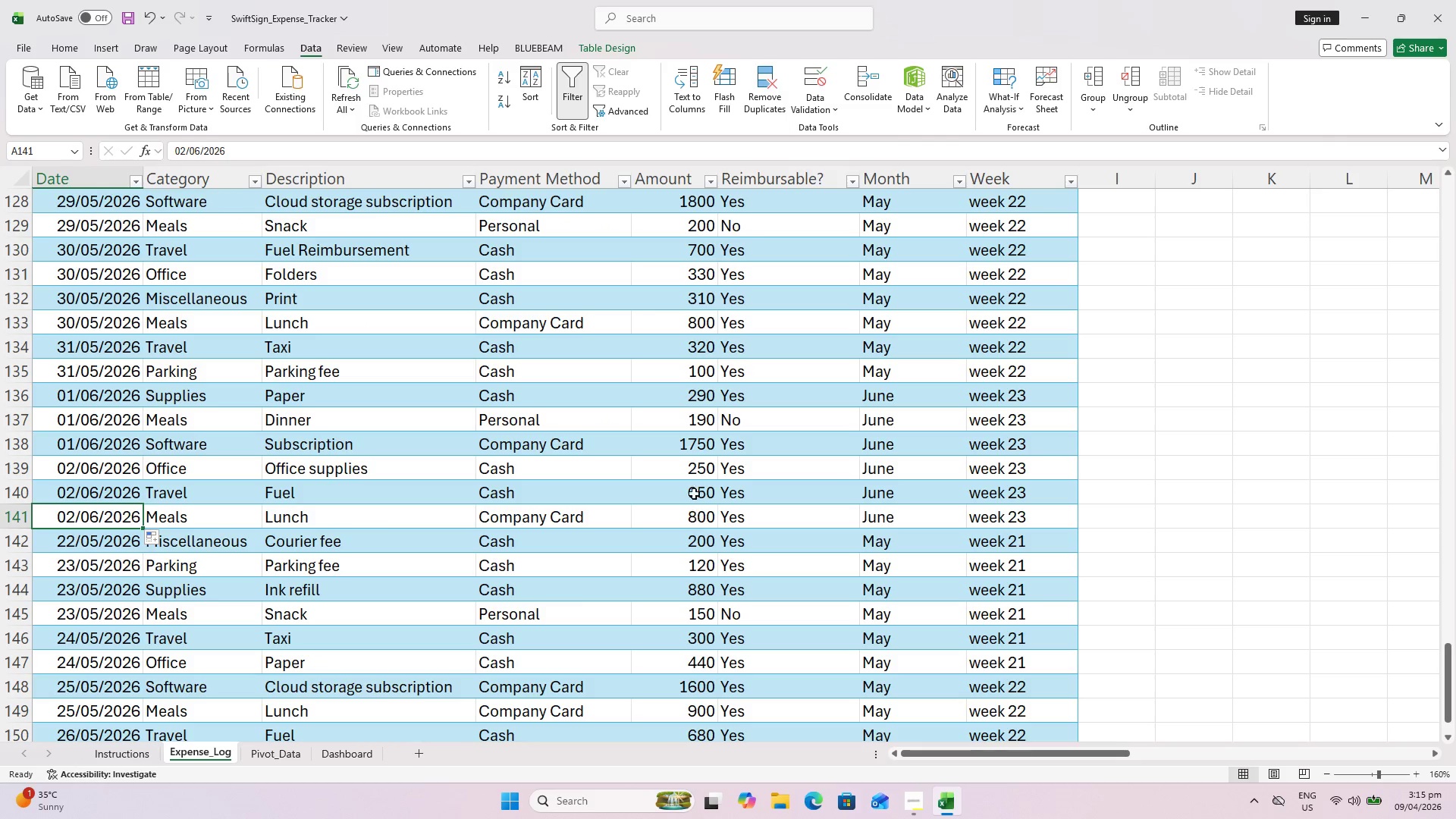 
left_click([694, 474])
 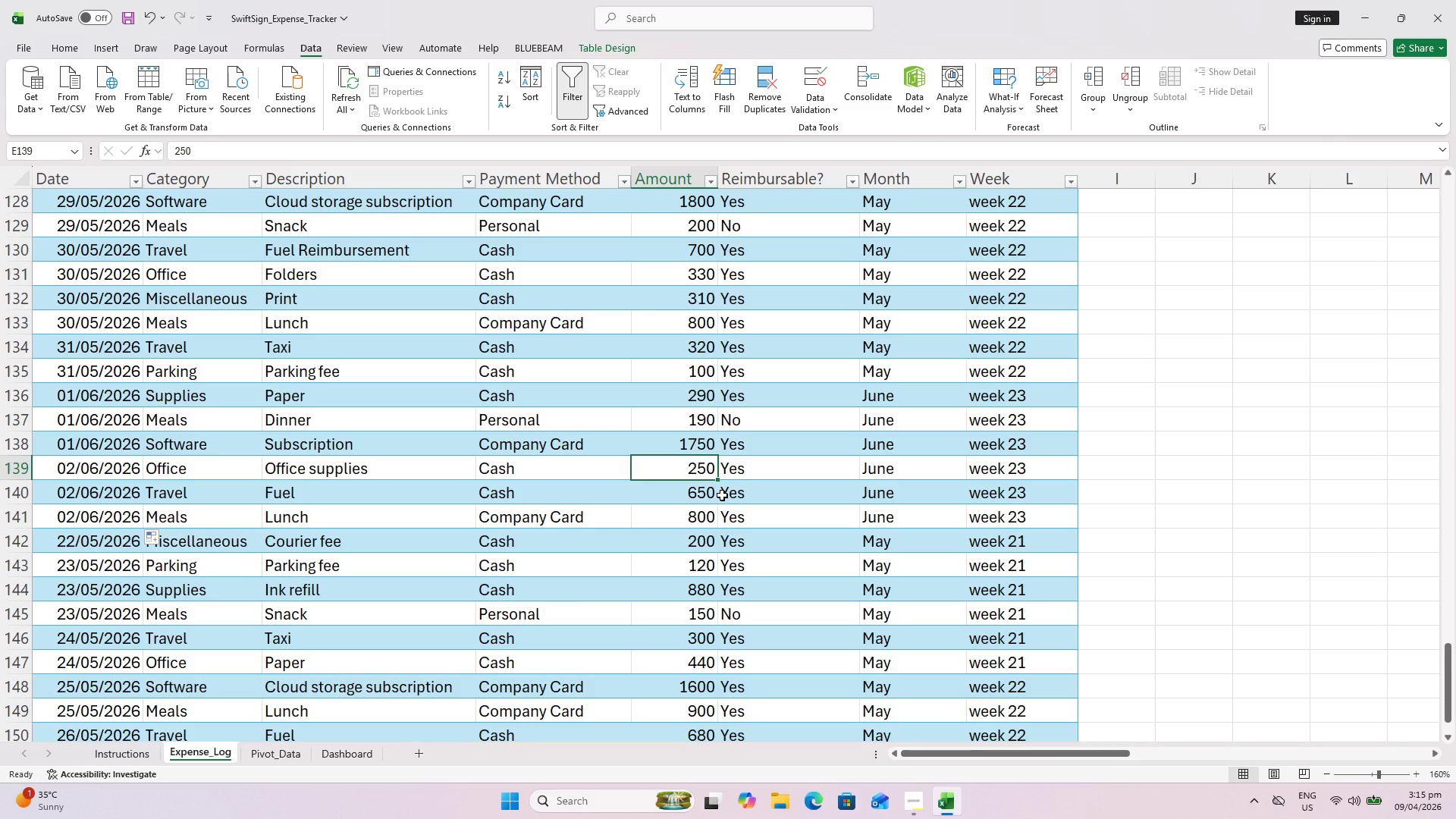 
type(500)
 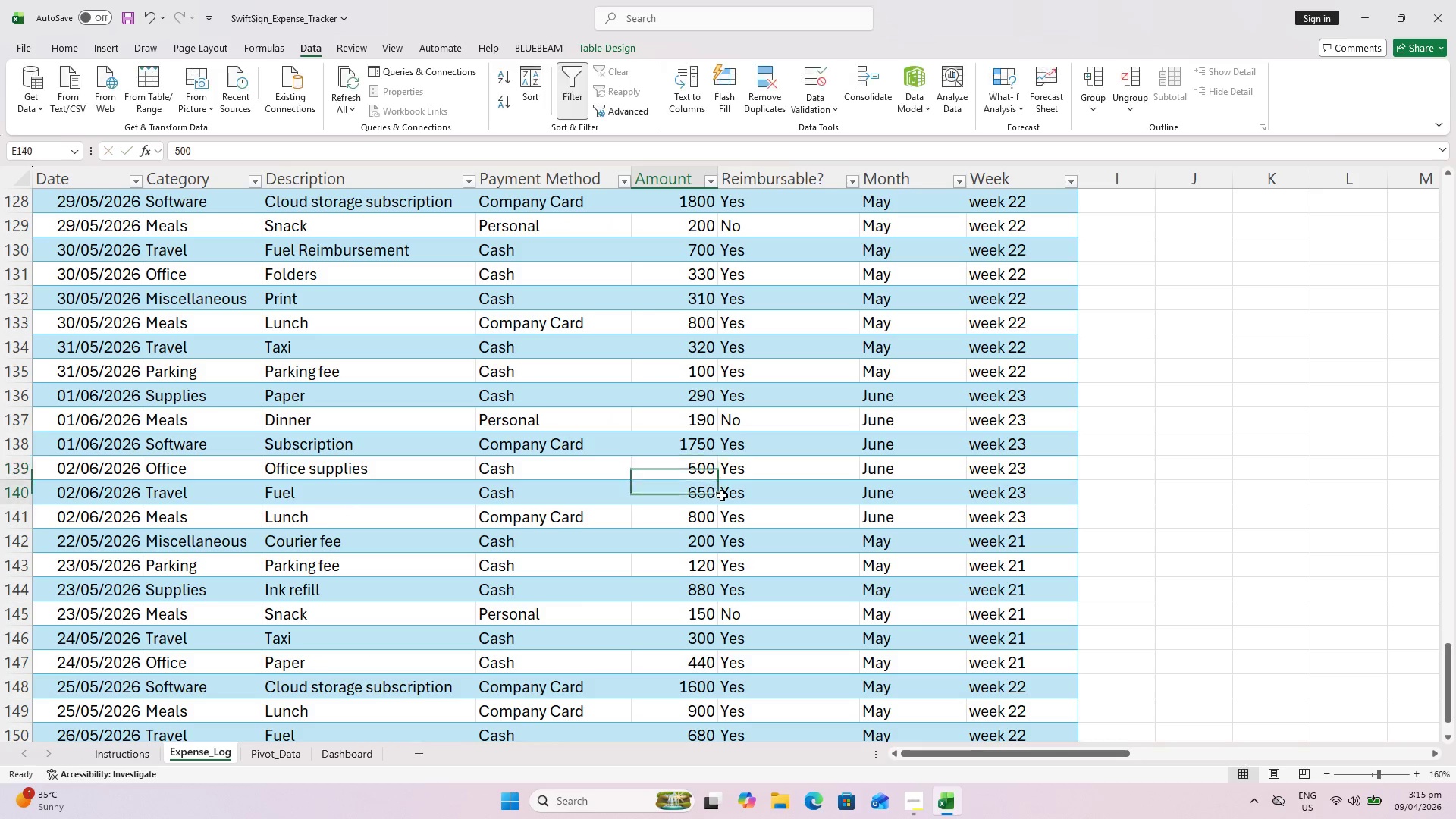 
key(Enter)
 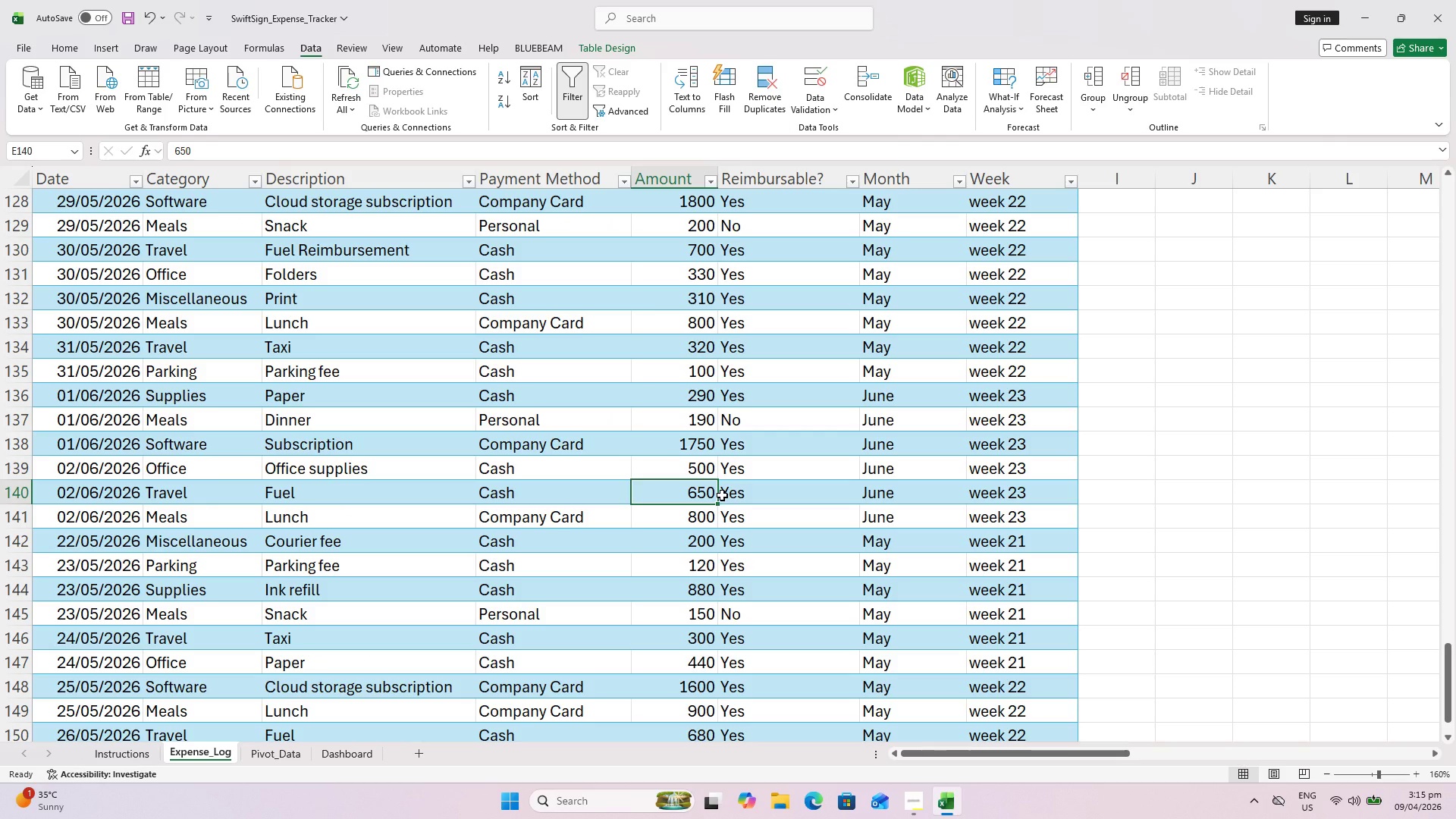 
type(700)
 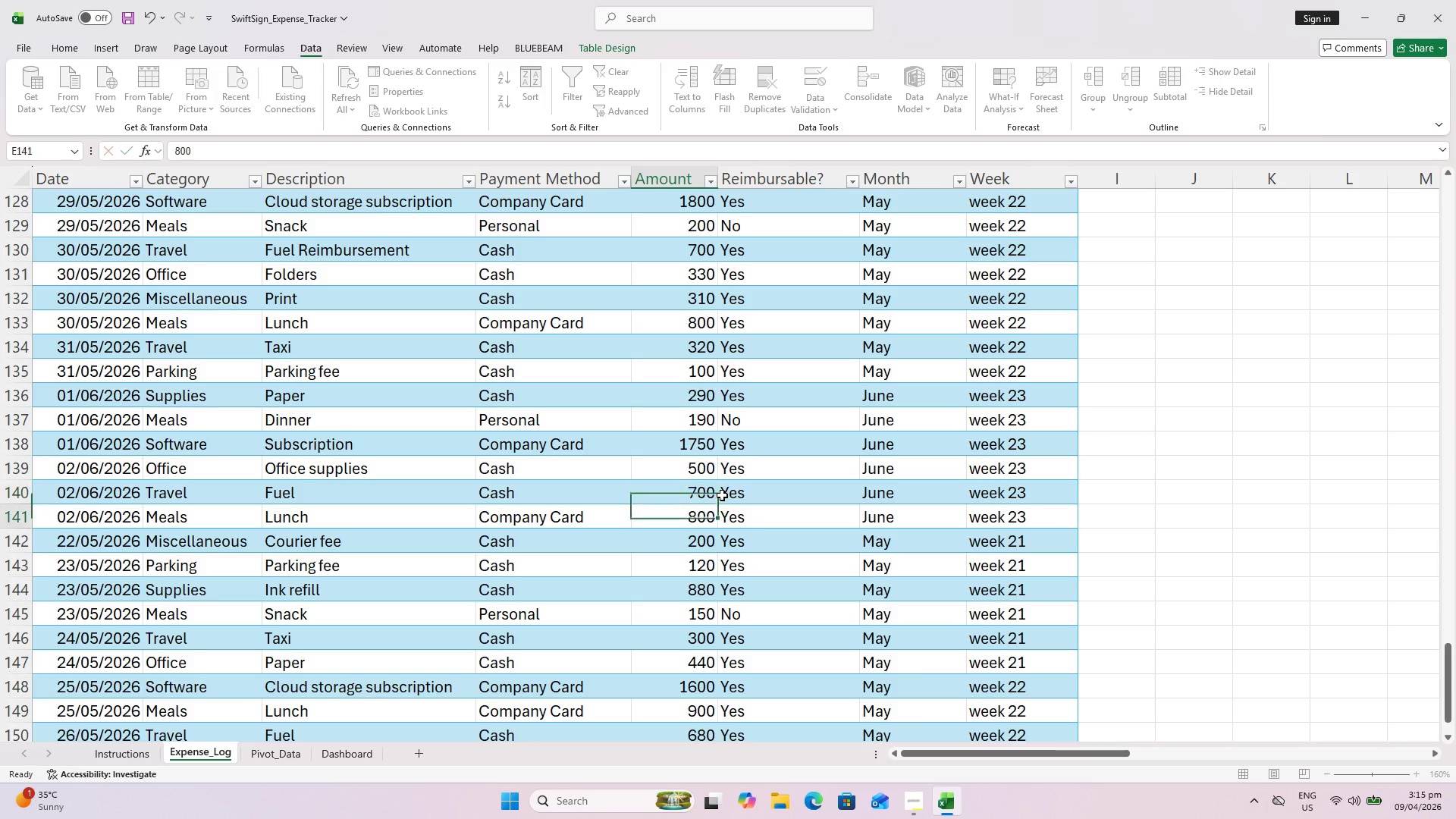 
key(Enter)
 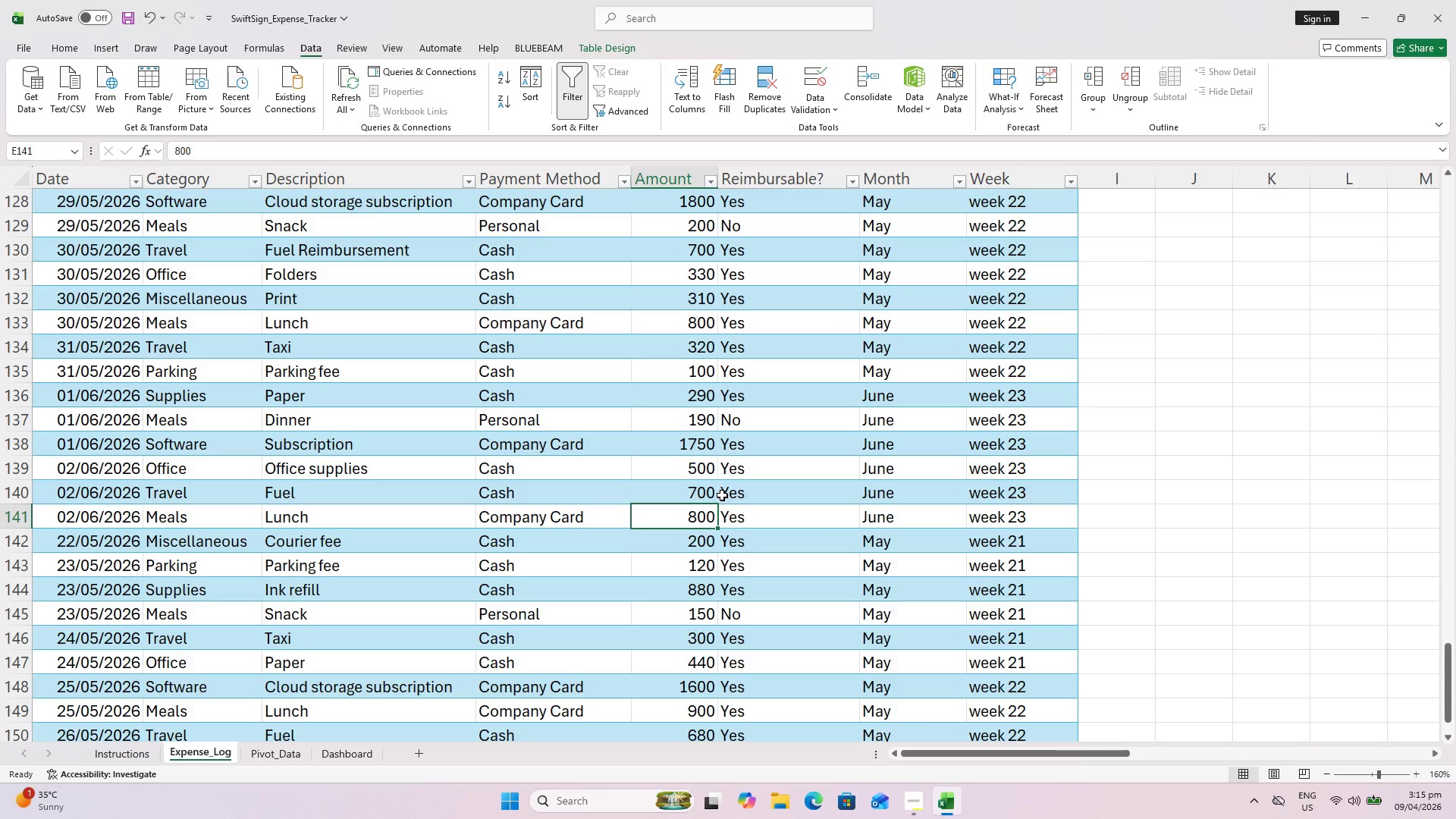 
type(760)
 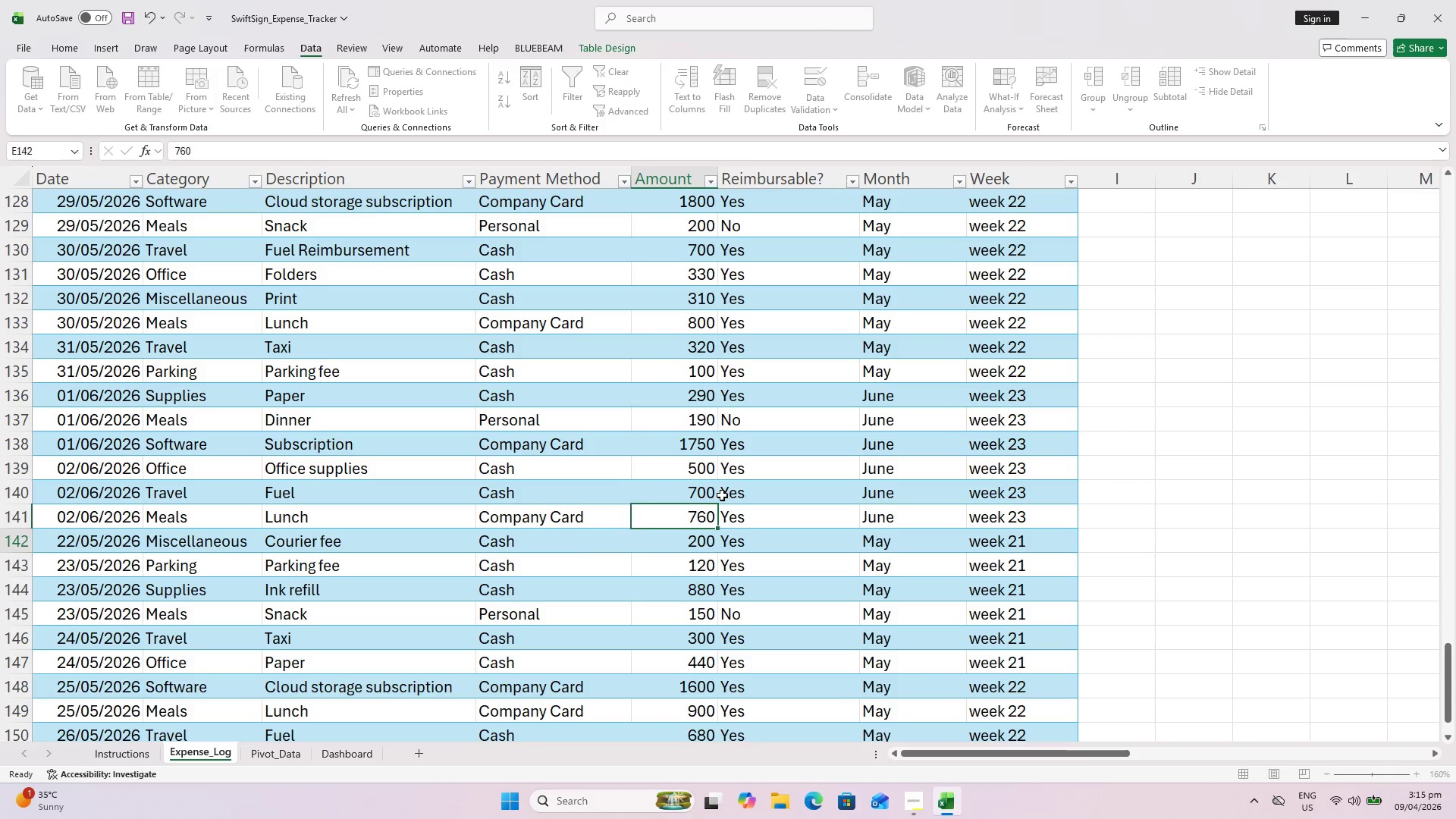 
key(Enter)
 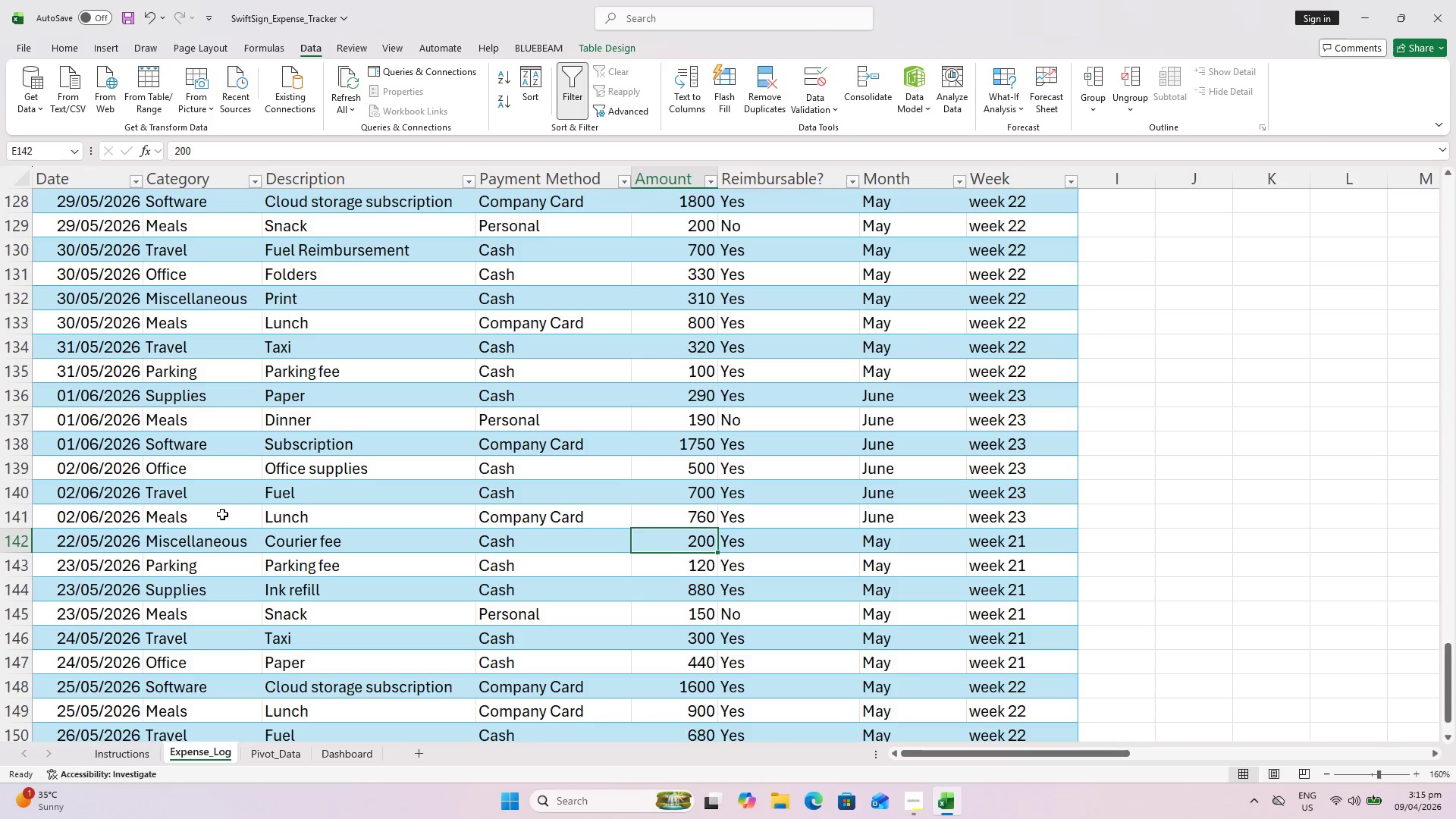 
left_click([99, 532])
 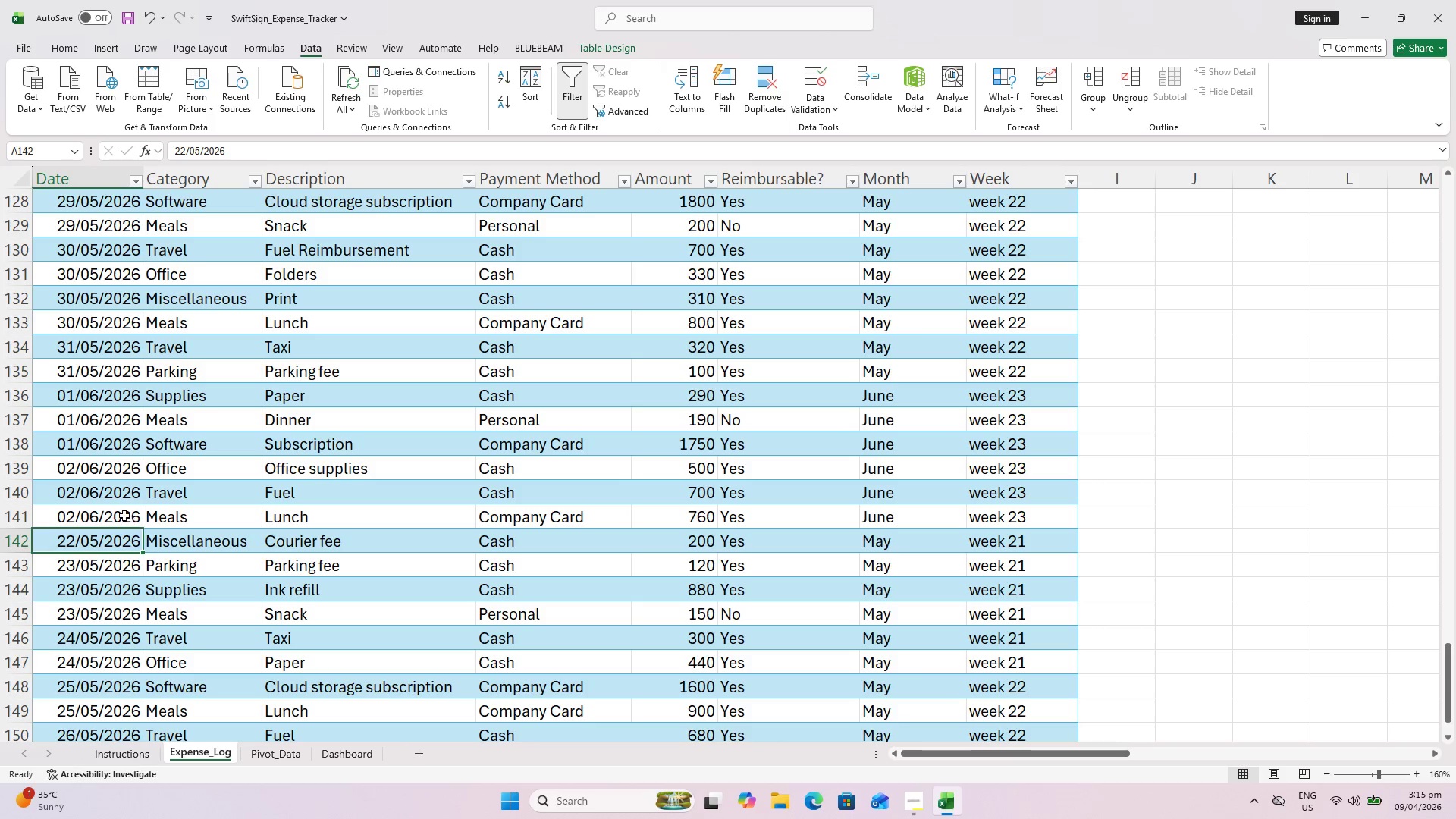 
left_click([124, 516])
 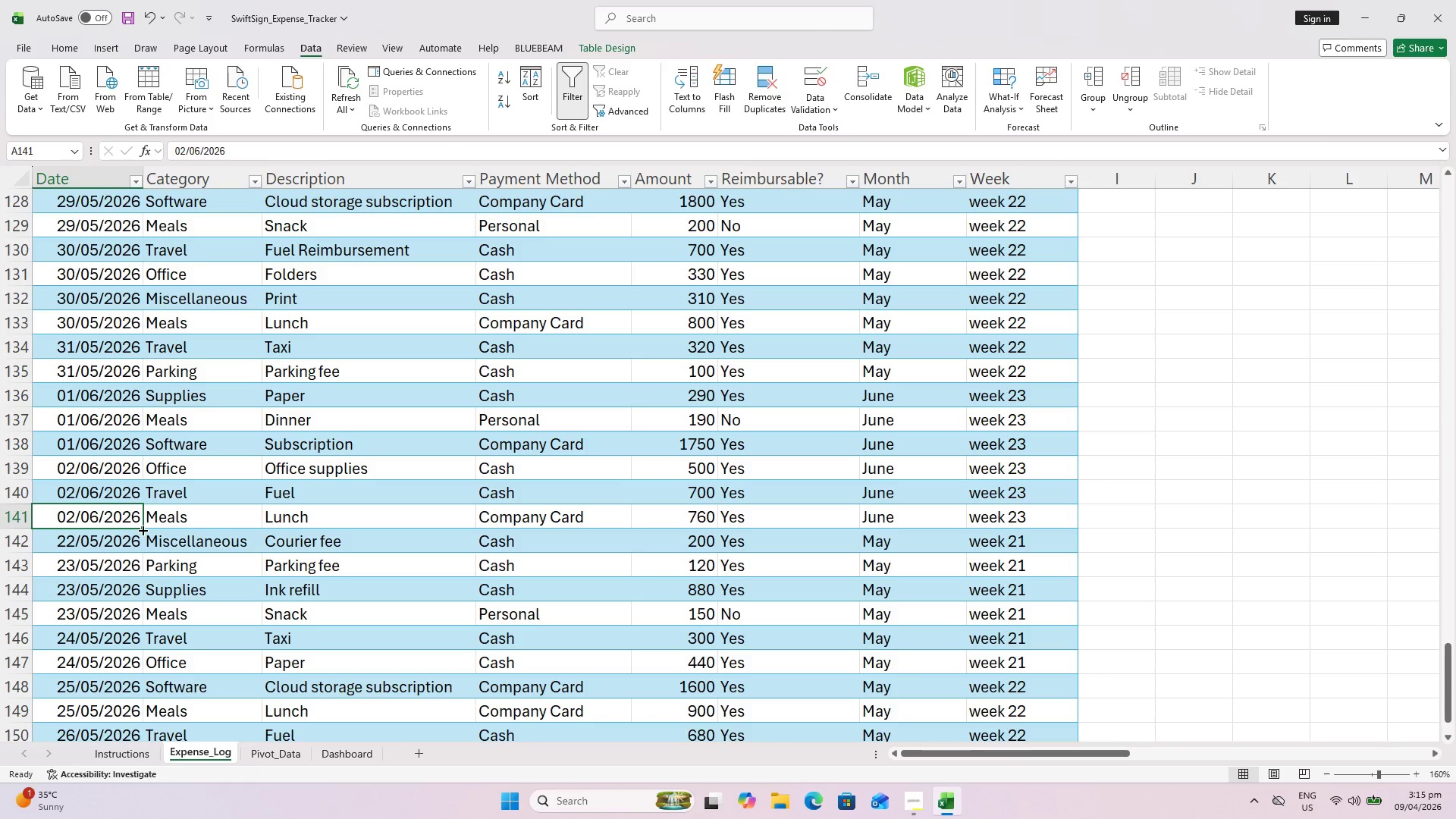 
left_click_drag(start_coordinate=[142, 529], to_coordinate=[140, 546])
 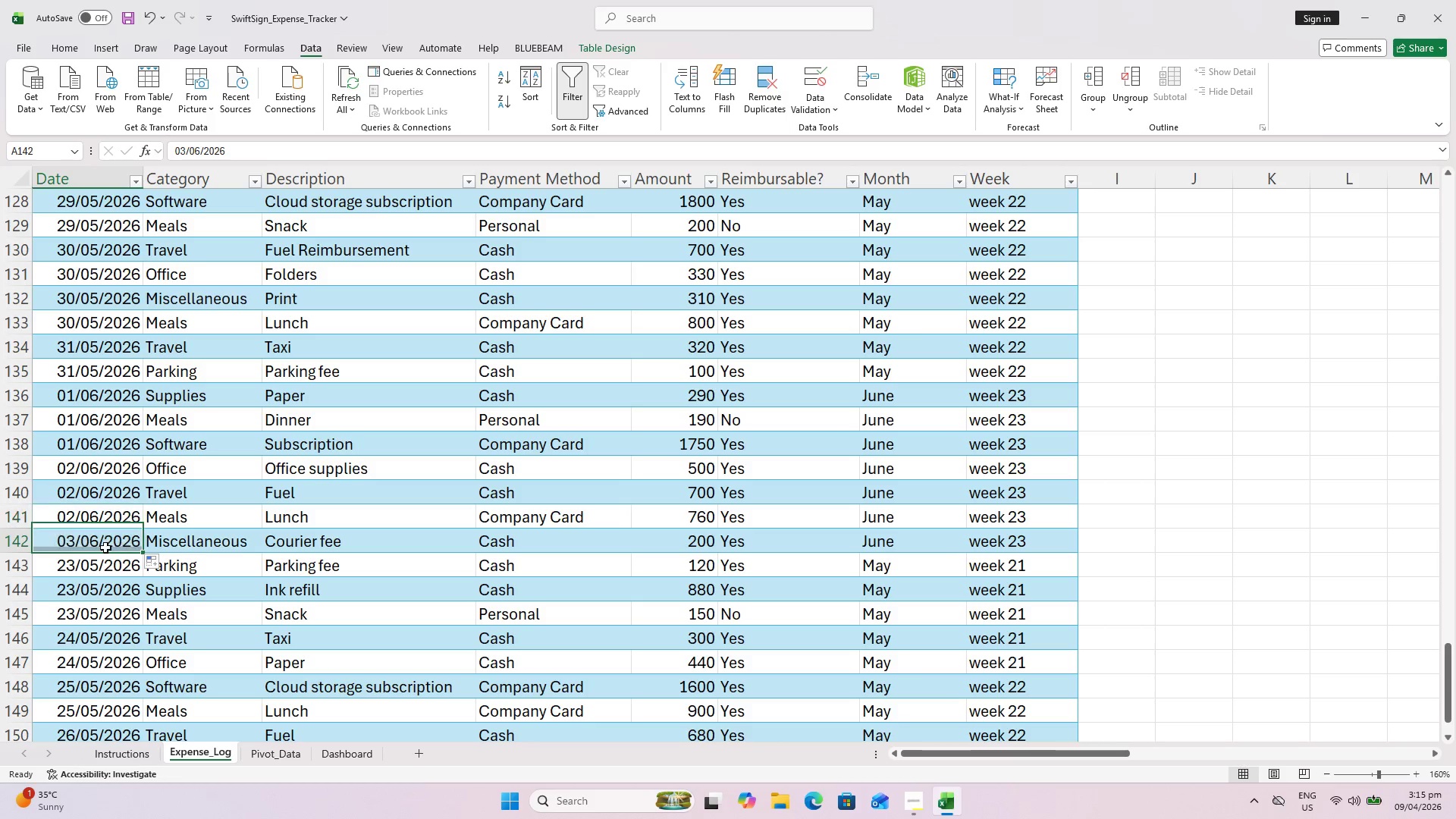 
left_click([105, 548])
 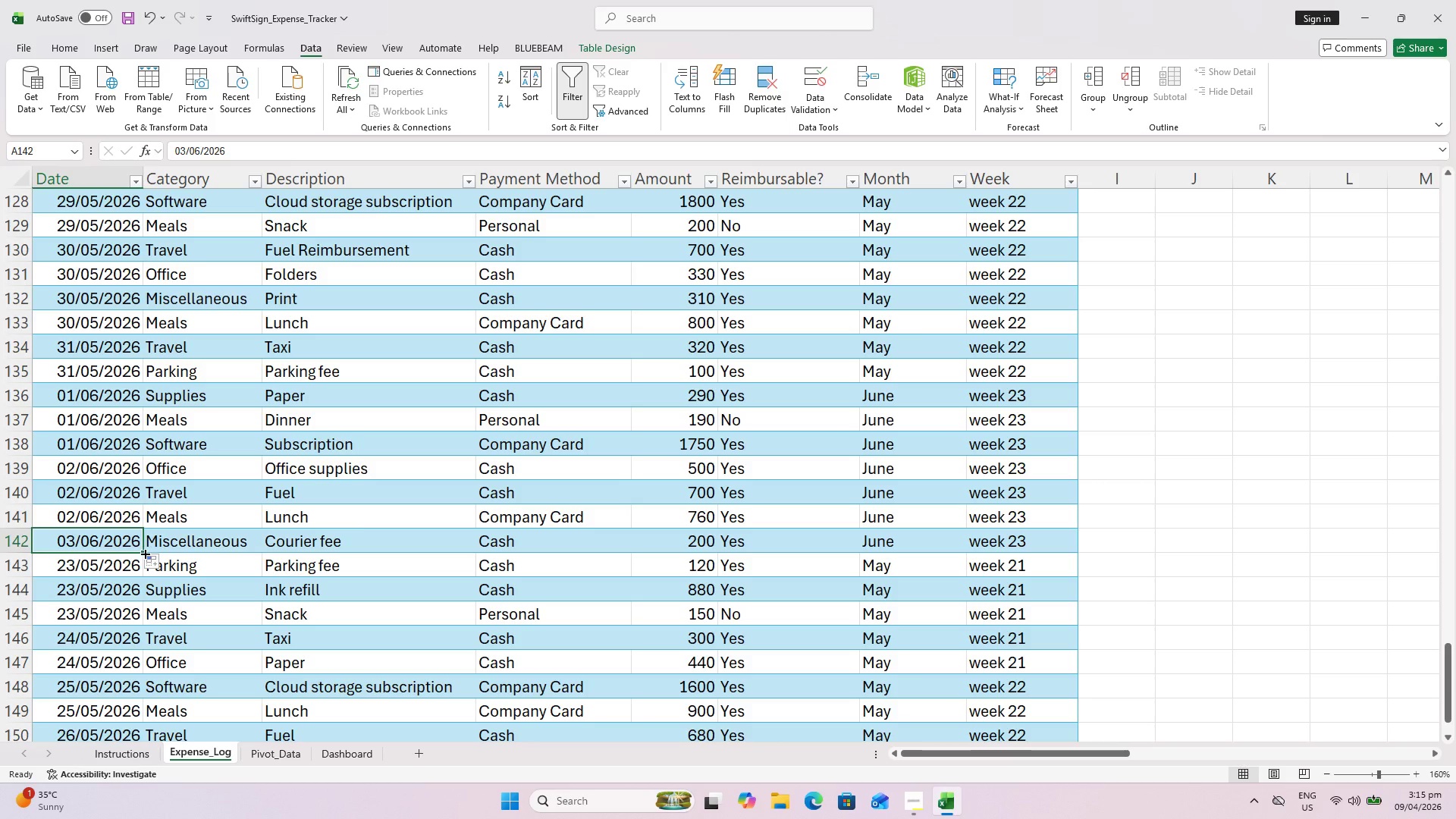 
hold_key(key=ControlLeft, duration=1.5)
left_click_drag(start_coordinate=[144, 553], to_coordinate=[137, 580])
 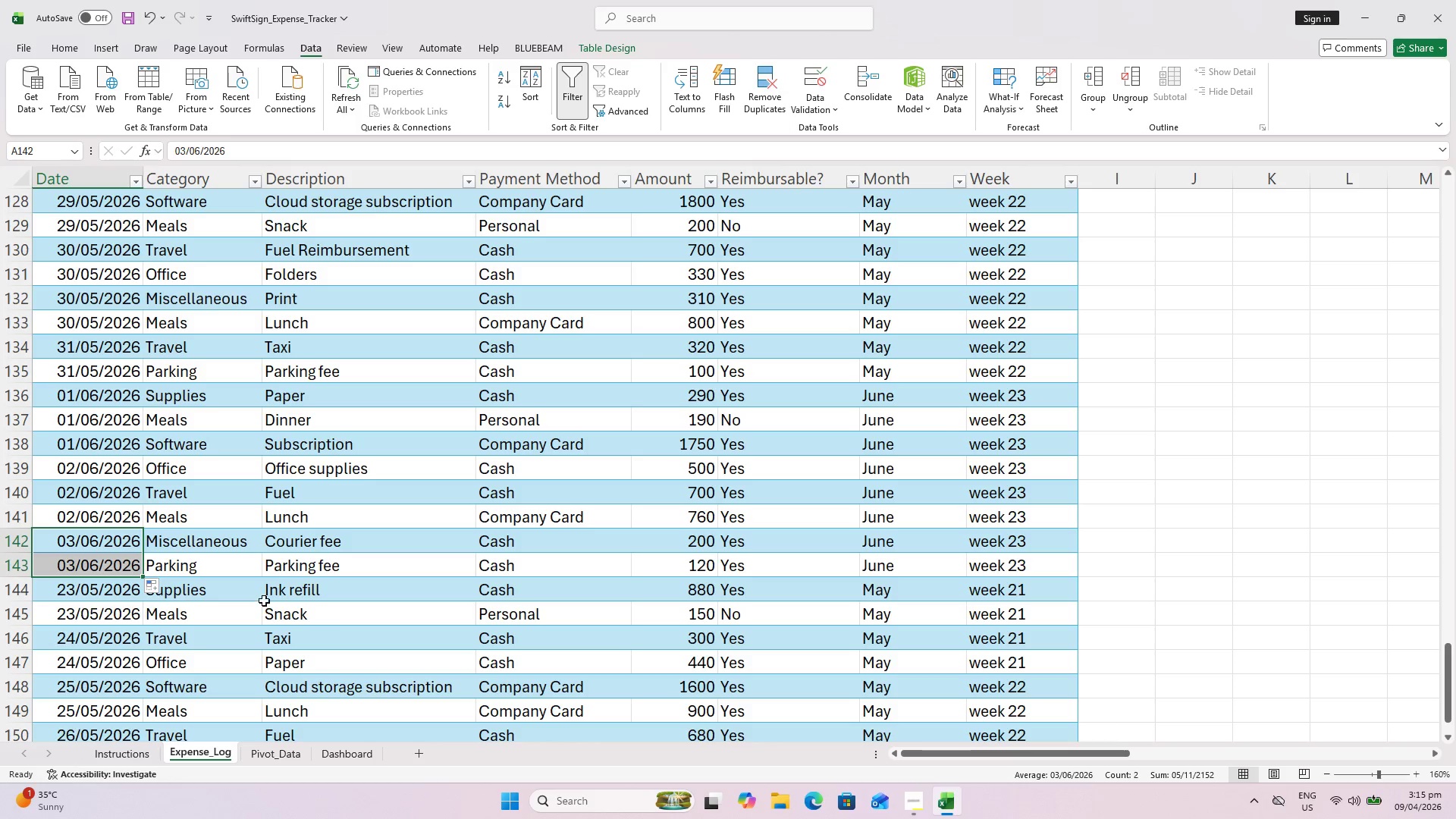 
hold_key(key=ControlLeft, duration=1.52)
 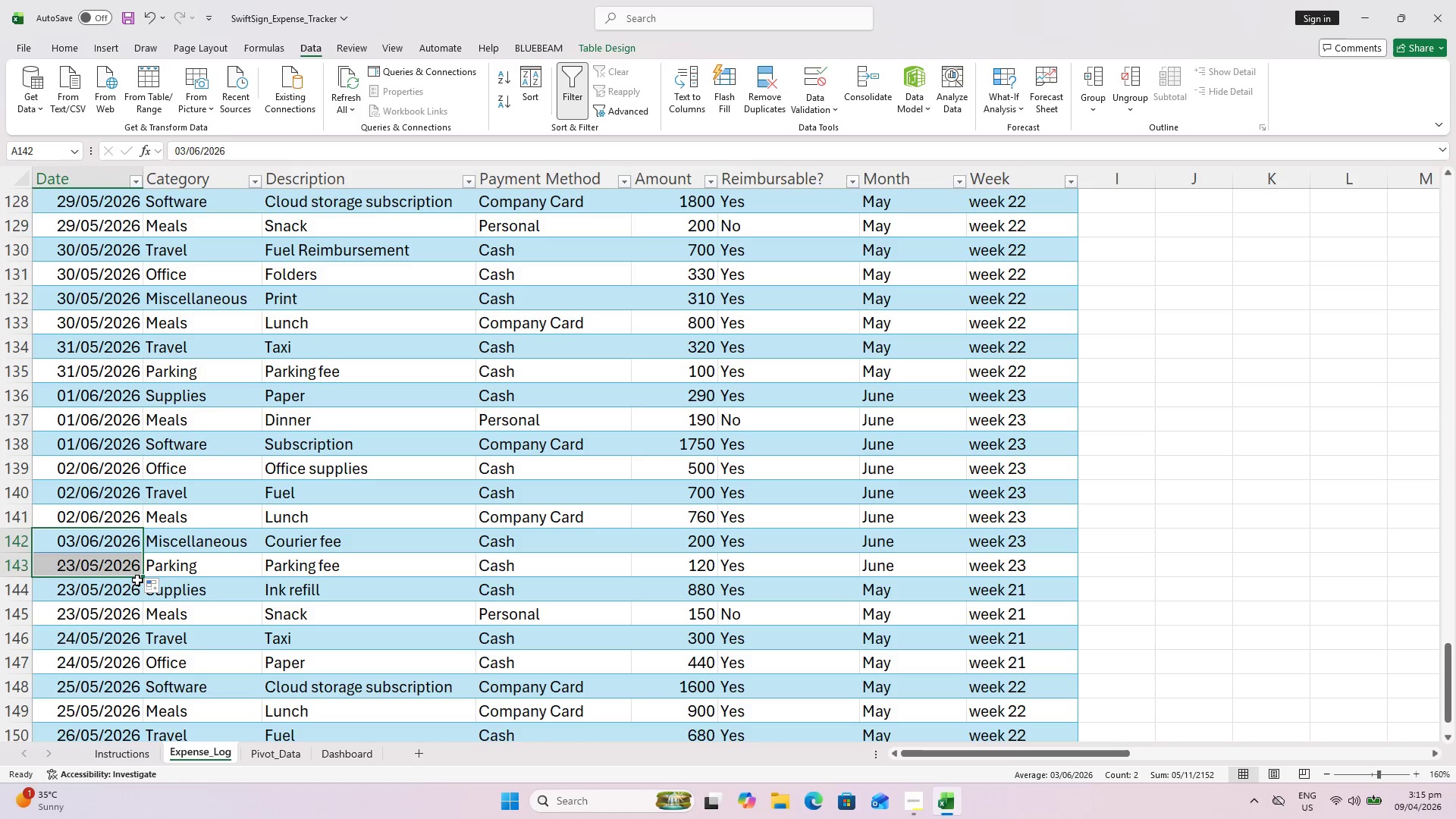 
hold_key(key=ControlLeft, duration=0.52)
 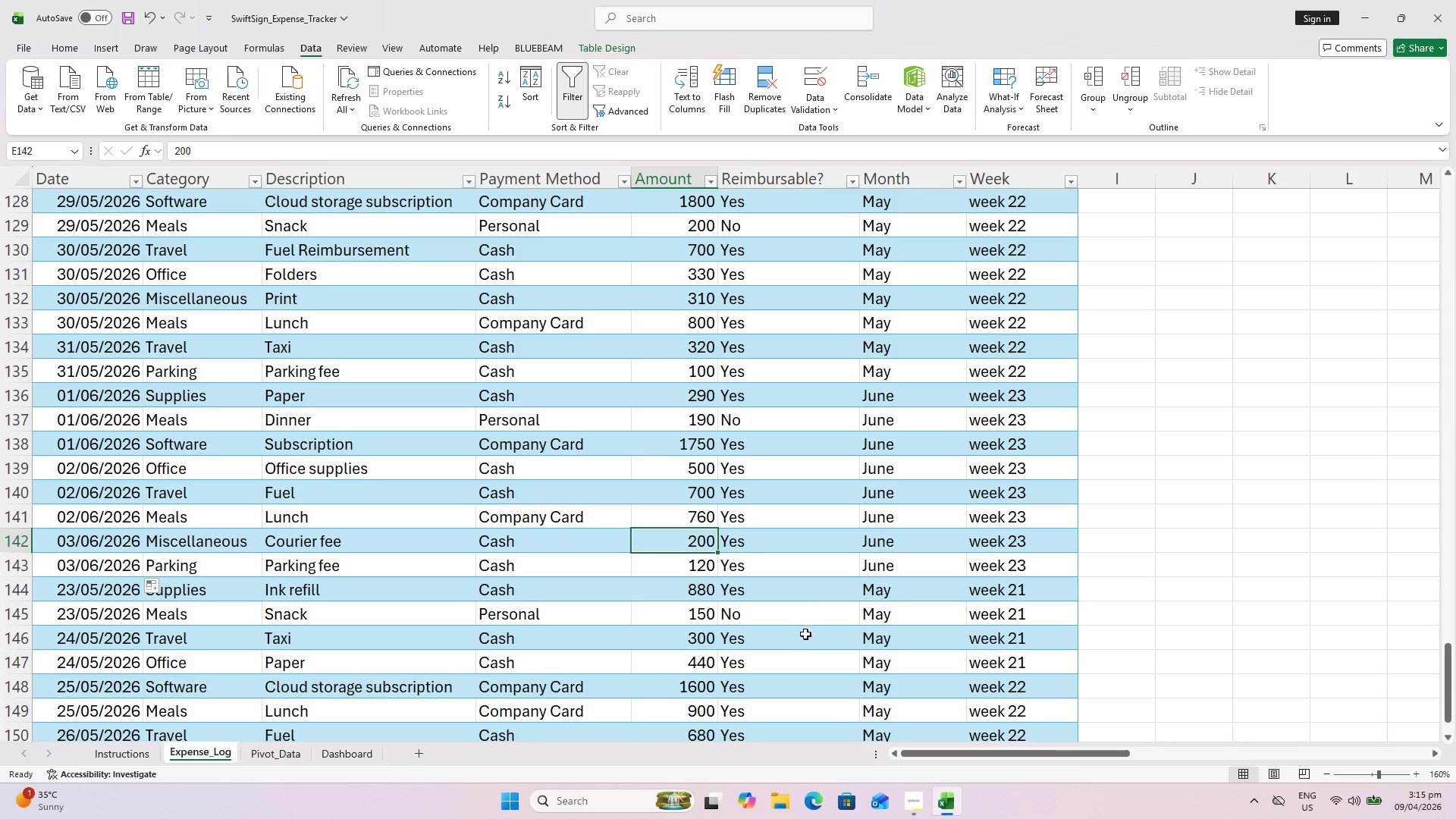 
wait(5.74)
 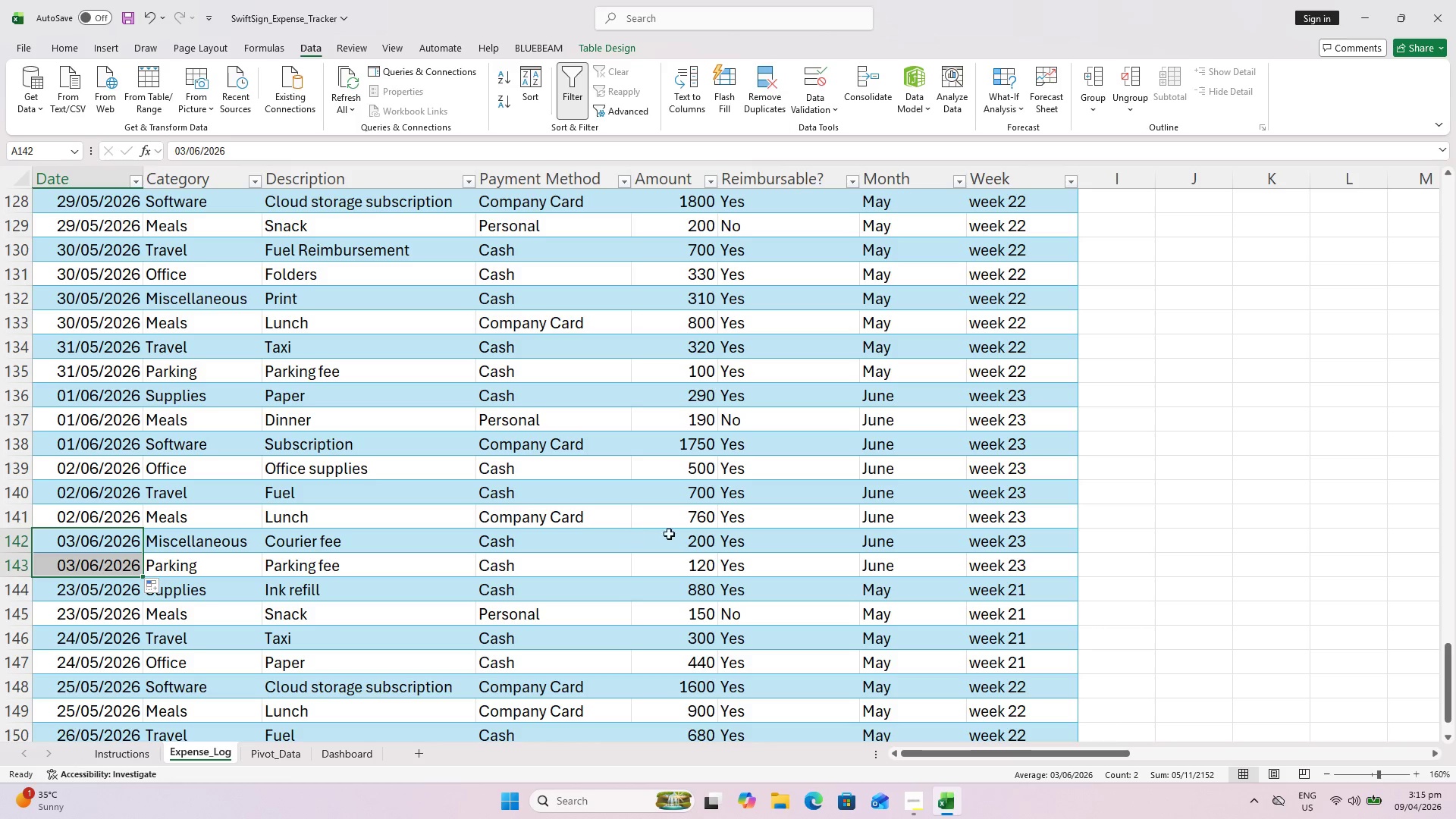 
type(180)
 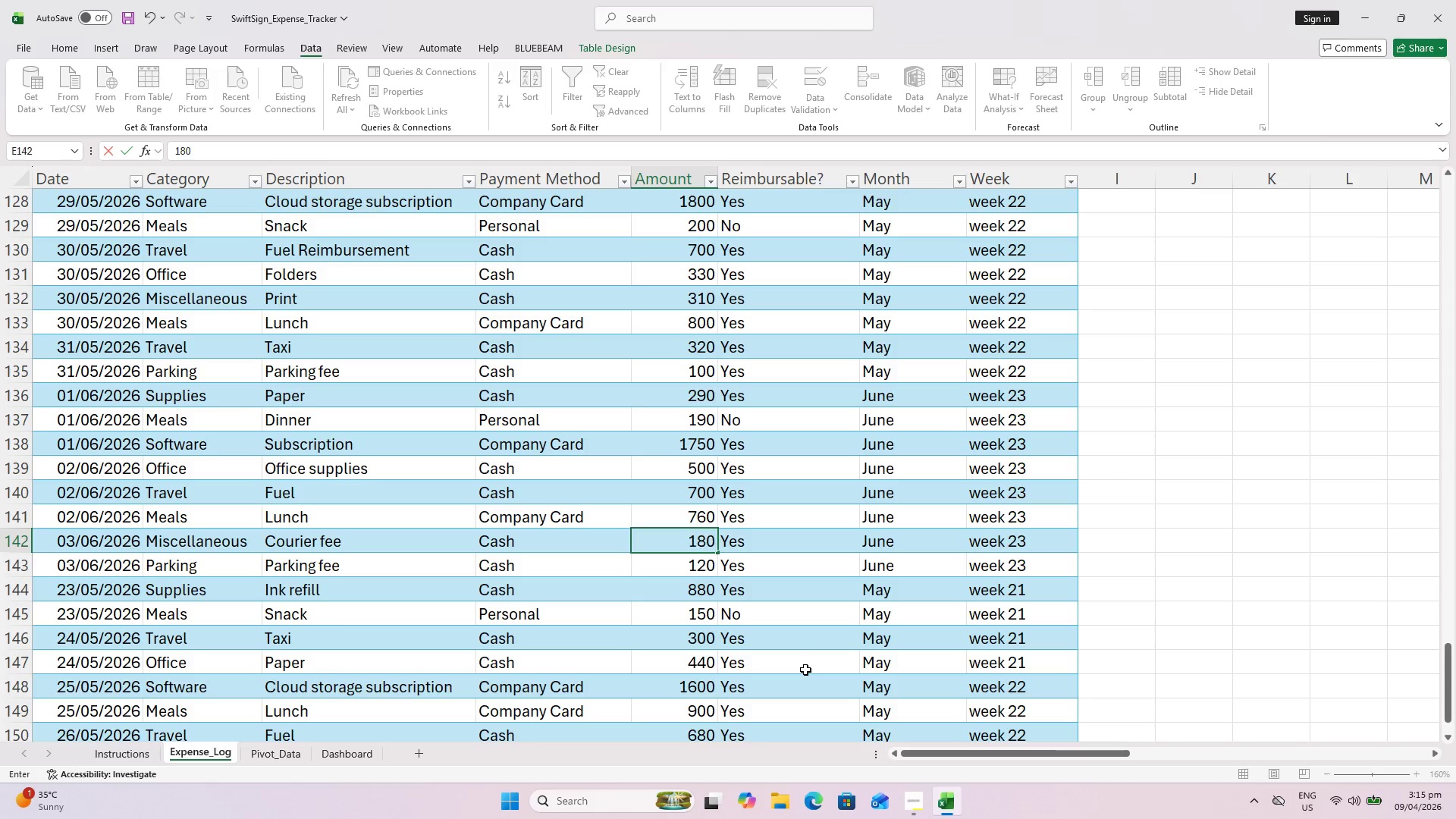 
key(Enter)
 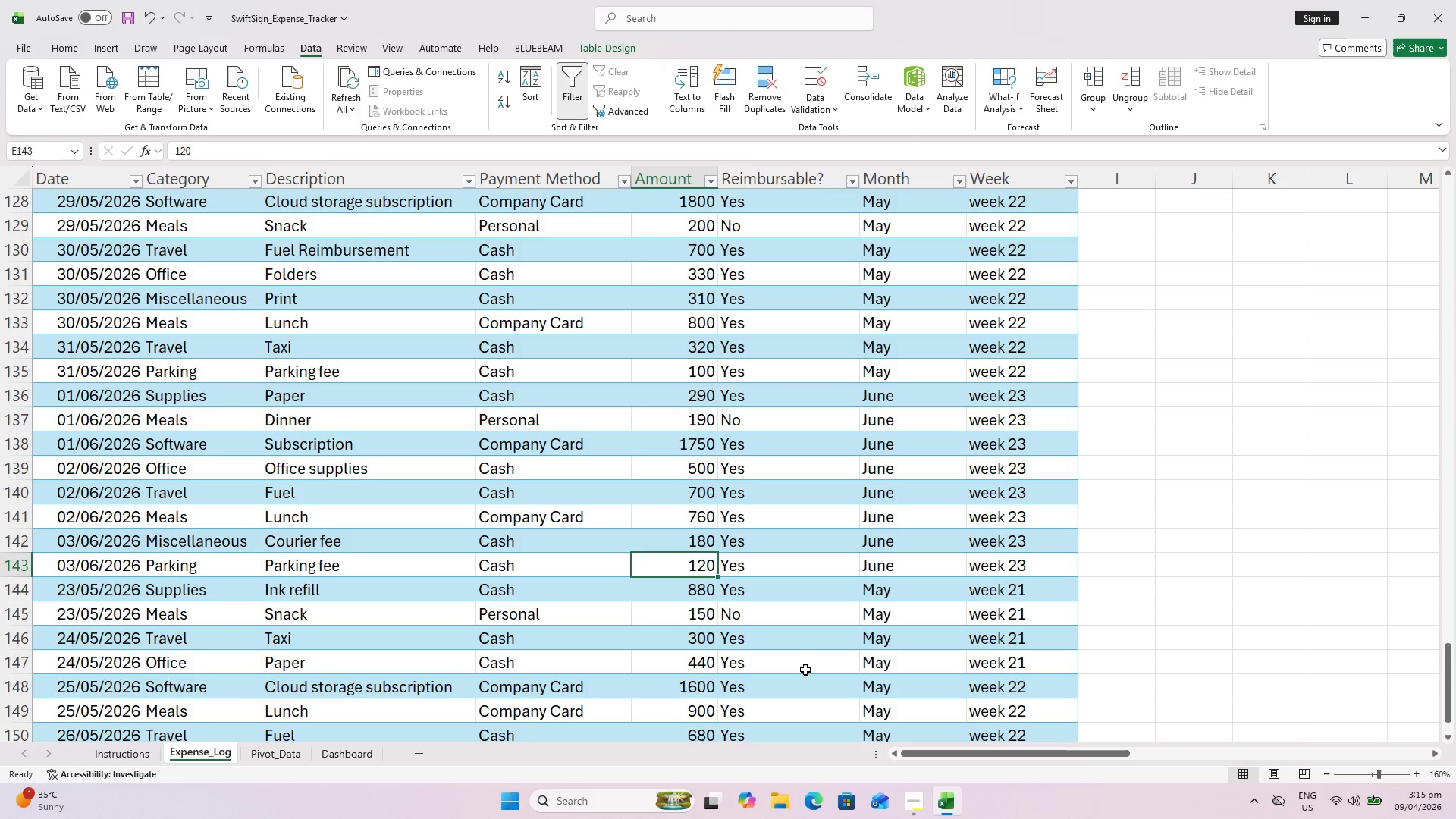 
key(Enter)
 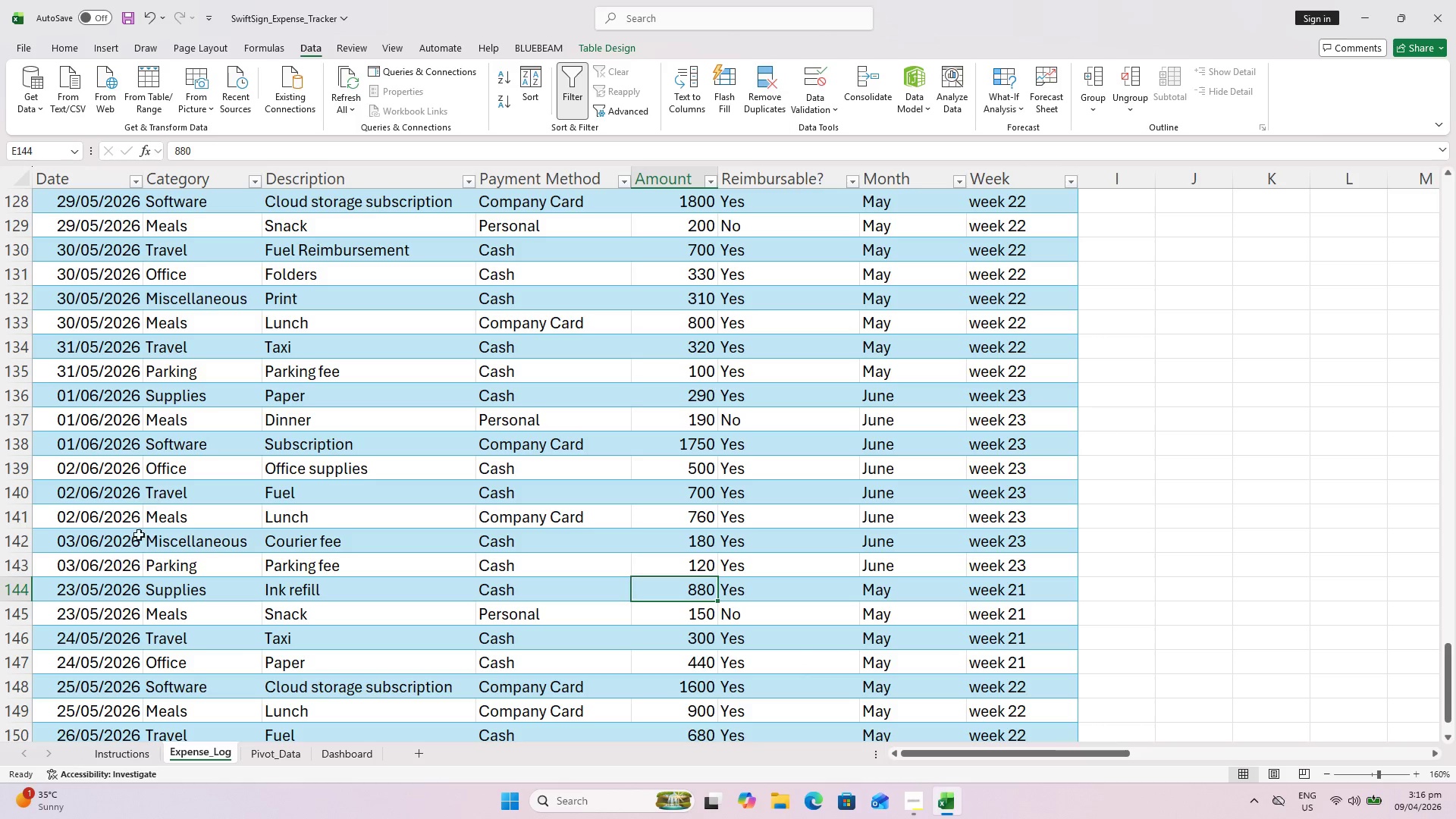 
left_click([113, 567])
 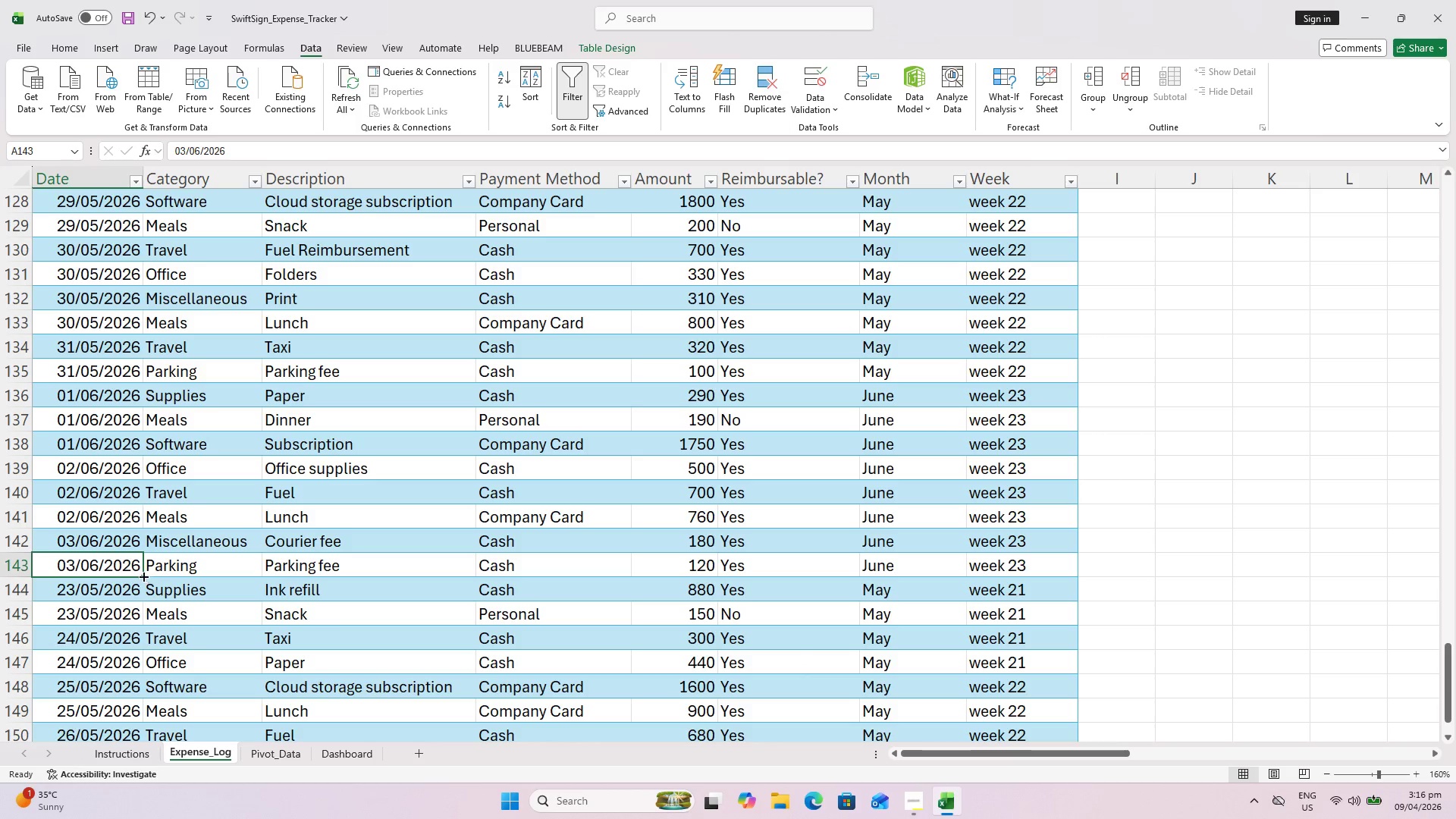 
left_click_drag(start_coordinate=[143, 576], to_coordinate=[141, 592])
 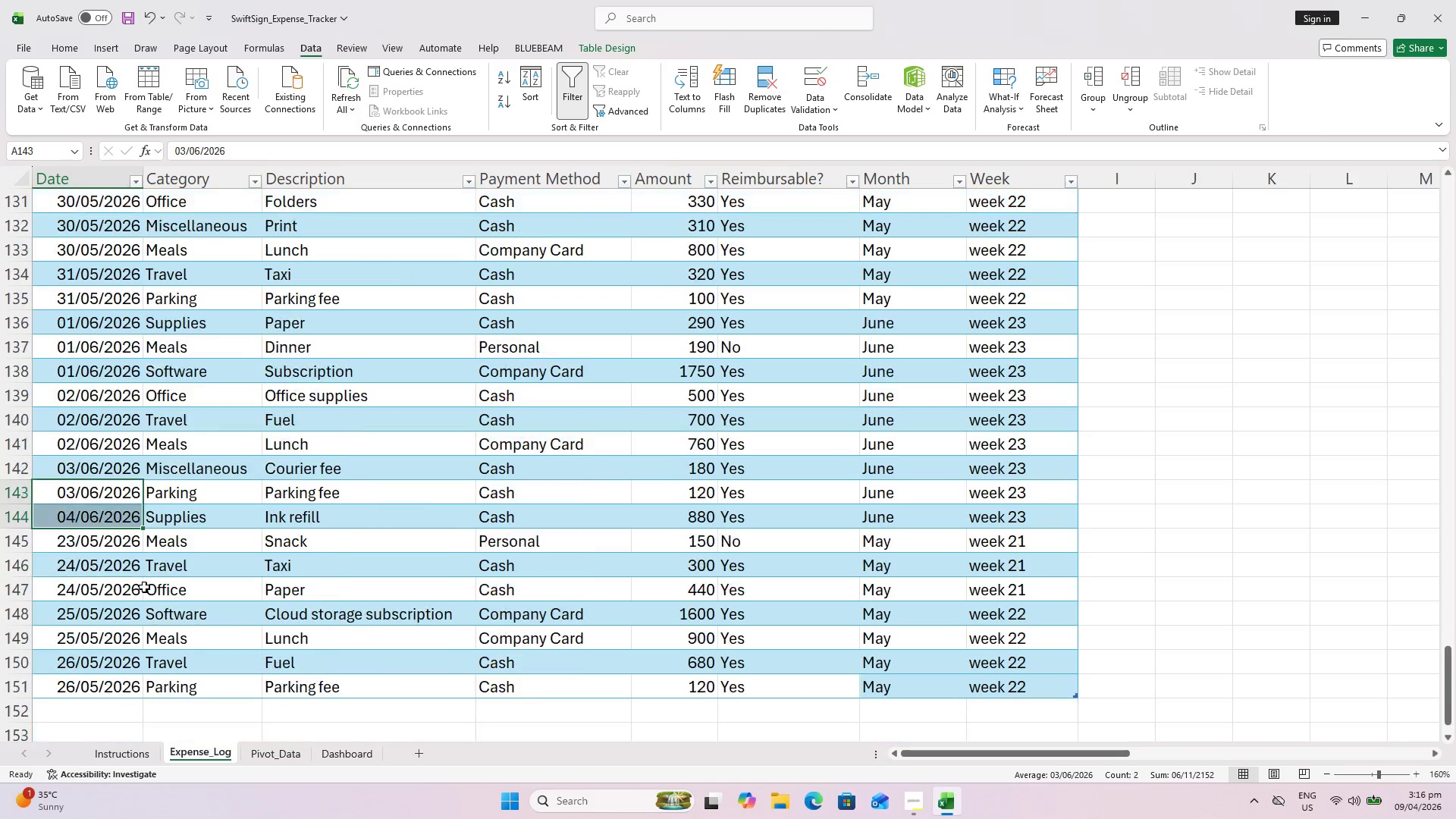 
scroll: coordinate [144, 587], scroll_direction: down, amount: 1.0
 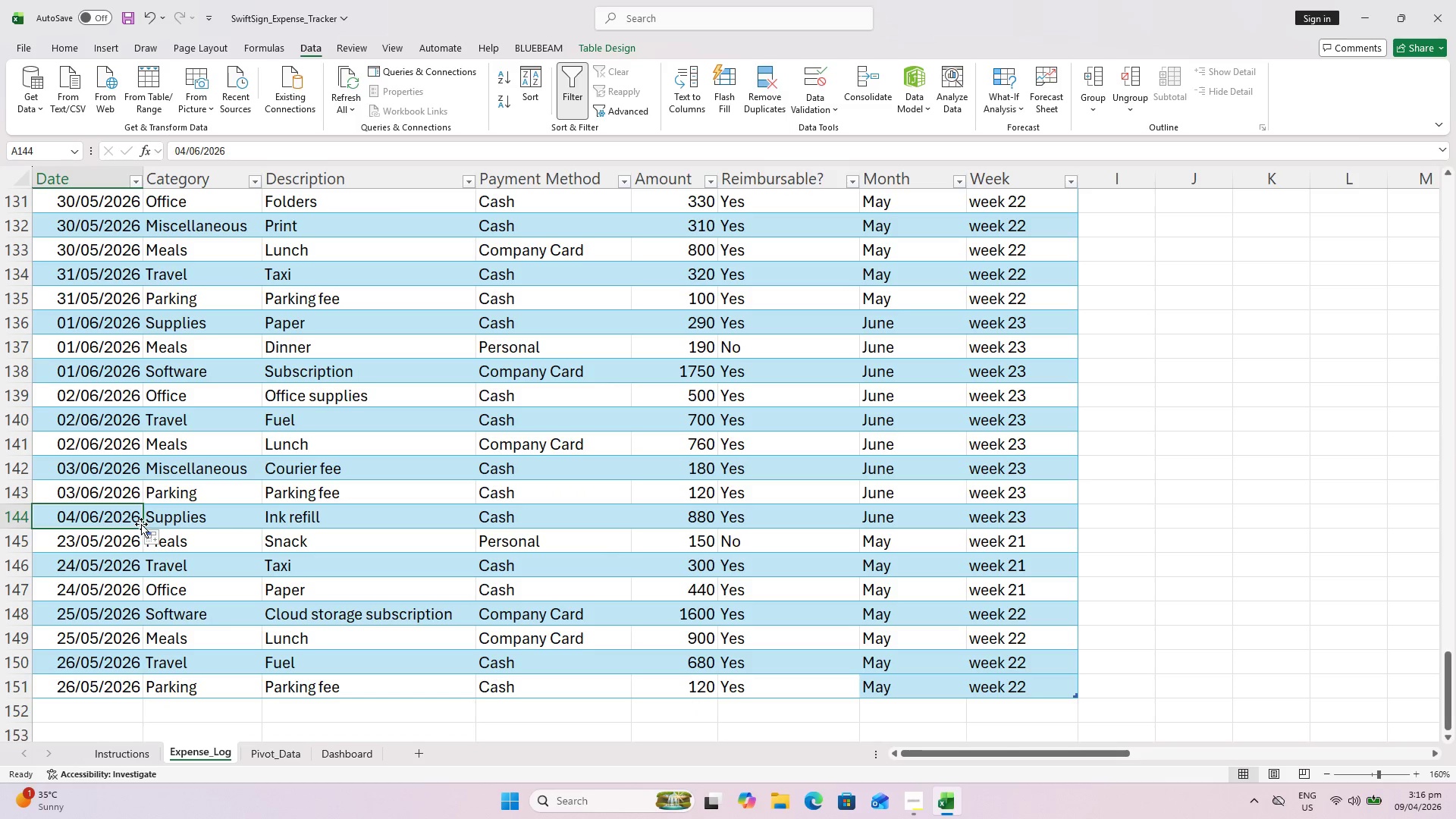 
left_click_drag(start_coordinate=[143, 529], to_coordinate=[140, 541])
 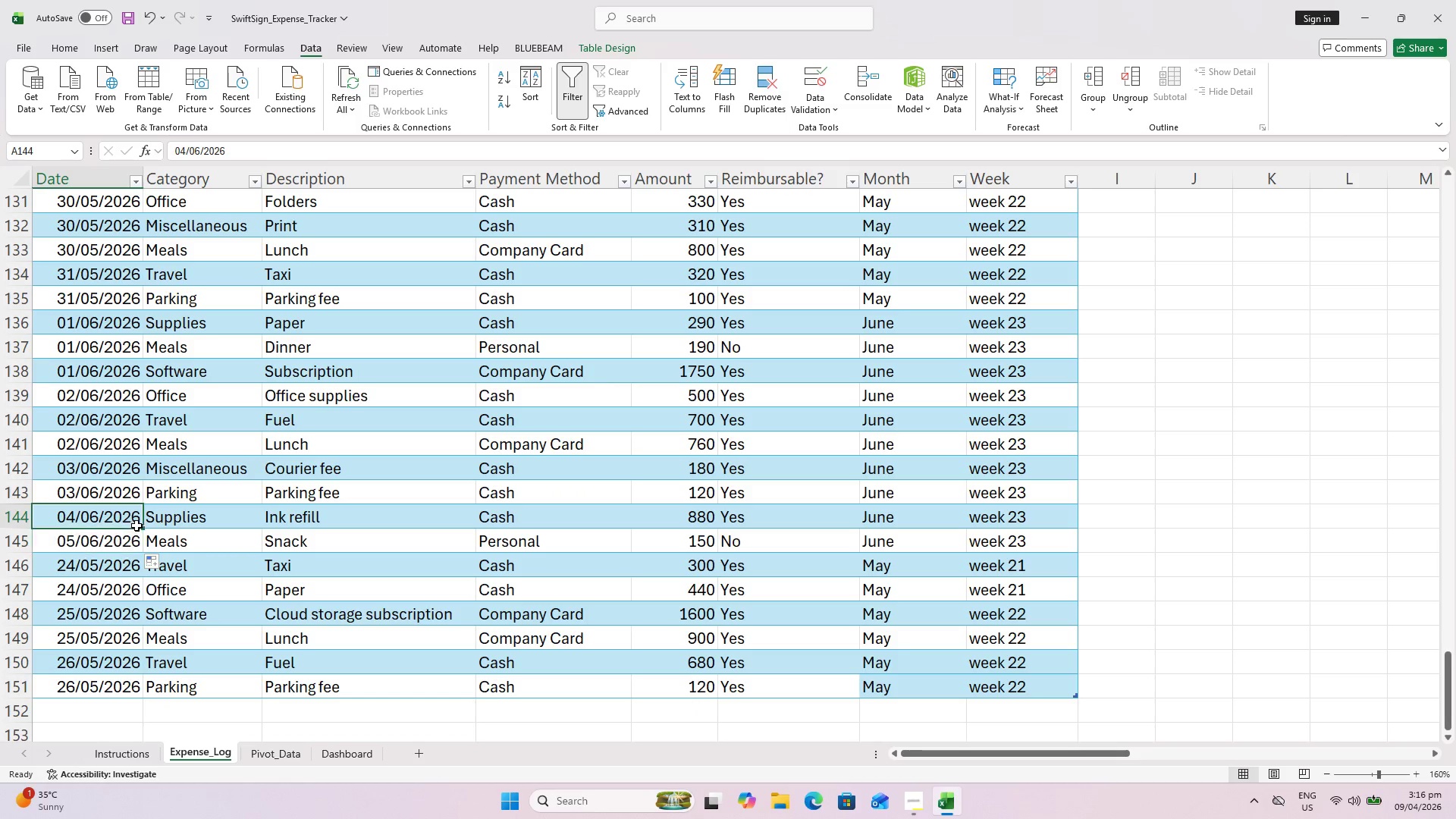 
hold_key(key=ControlLeft, duration=0.72)
left_click_drag(start_coordinate=[144, 527], to_coordinate=[142, 541])
 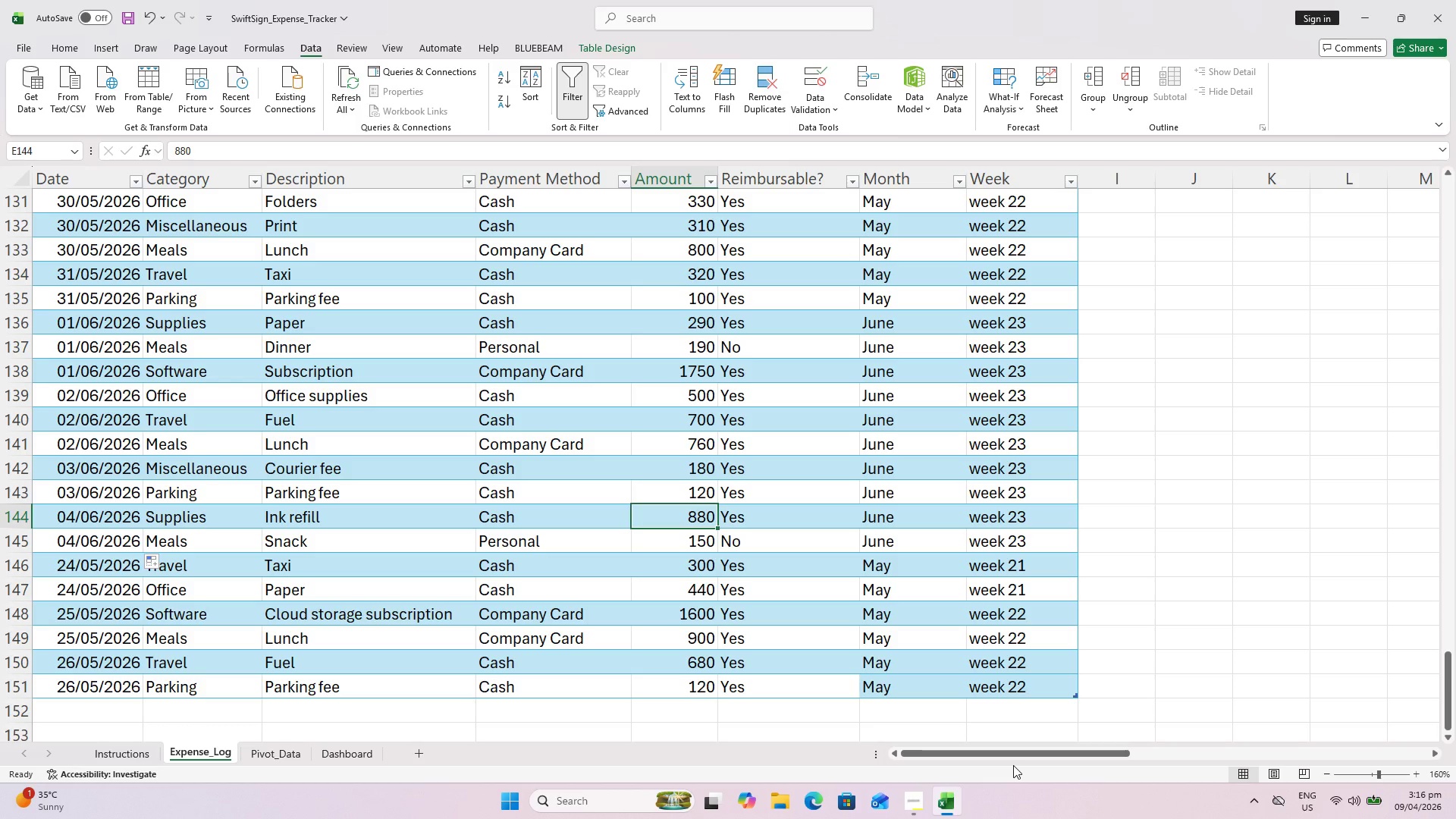 
type(700)
 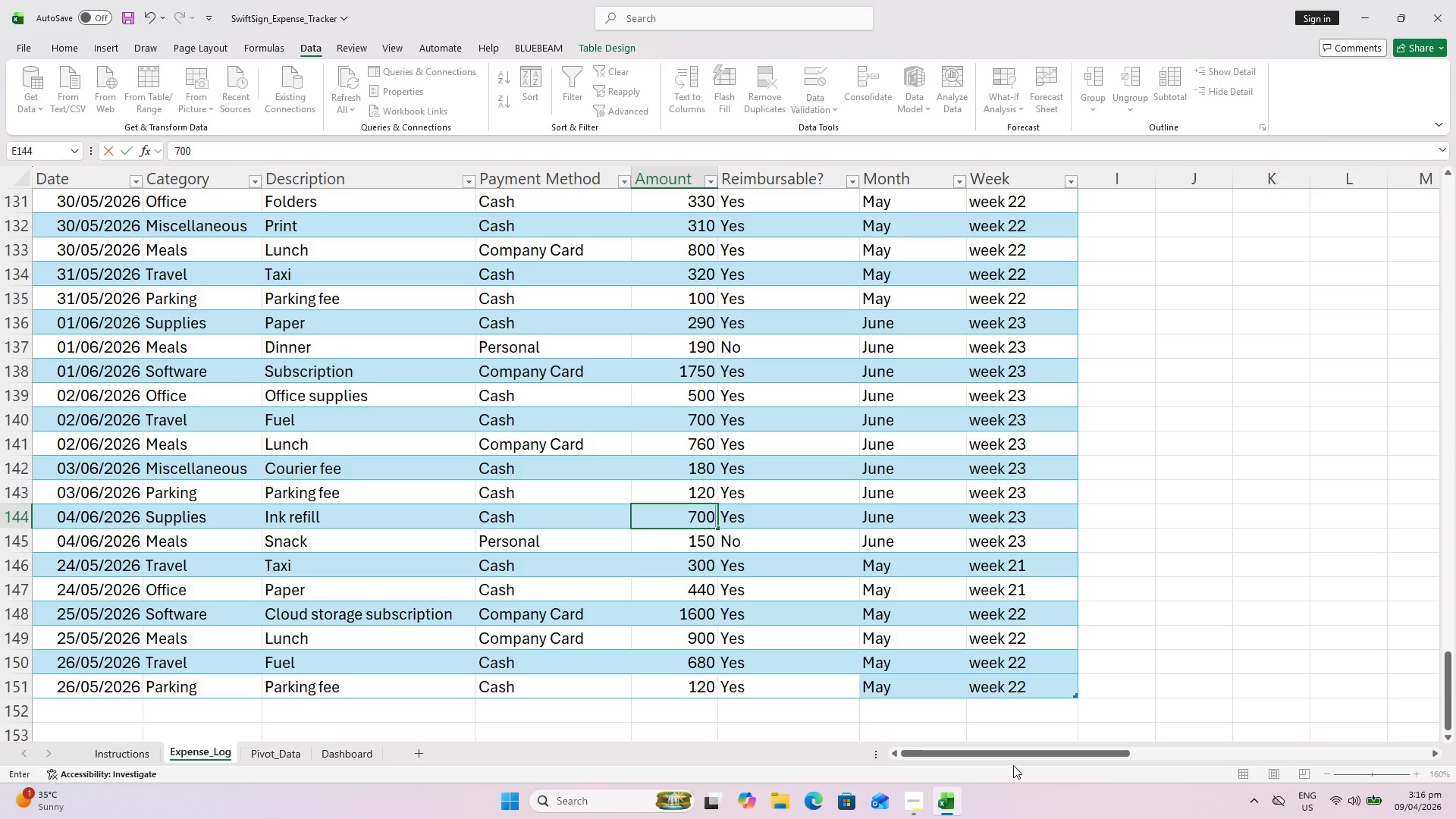 
key(Enter)
 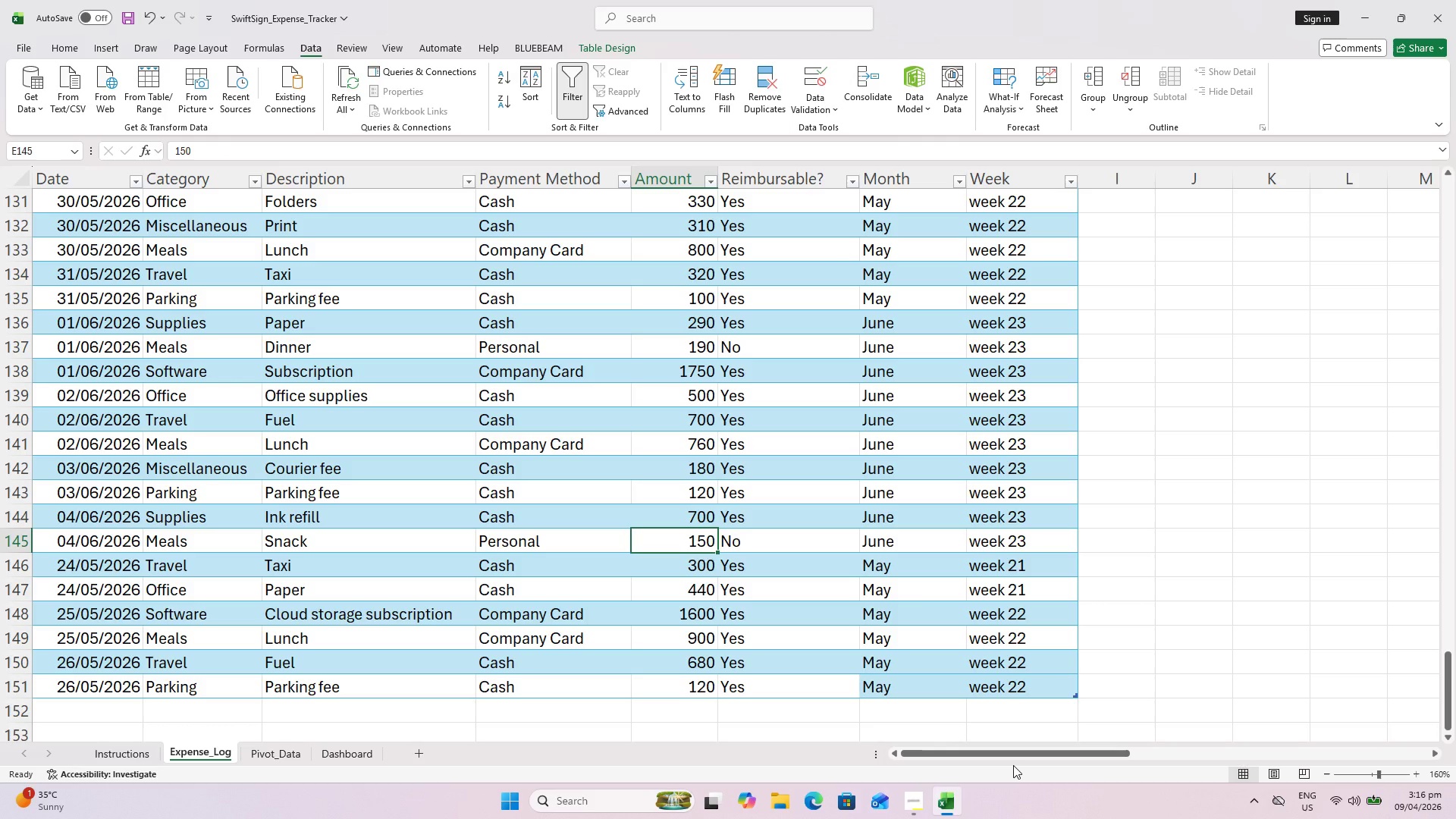 
type(176)
key(Backspace)
type(5)
 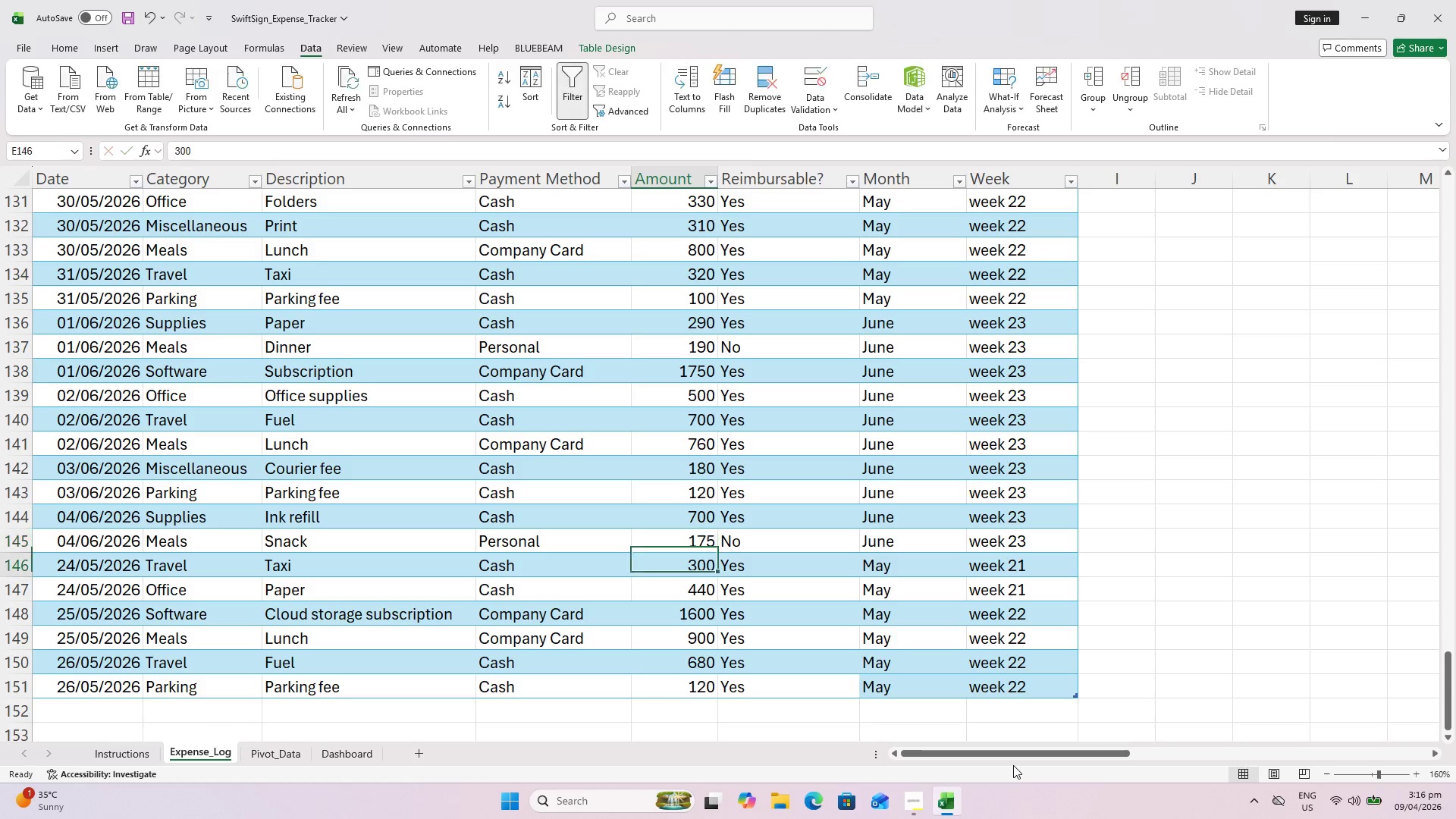 
key(Enter)
 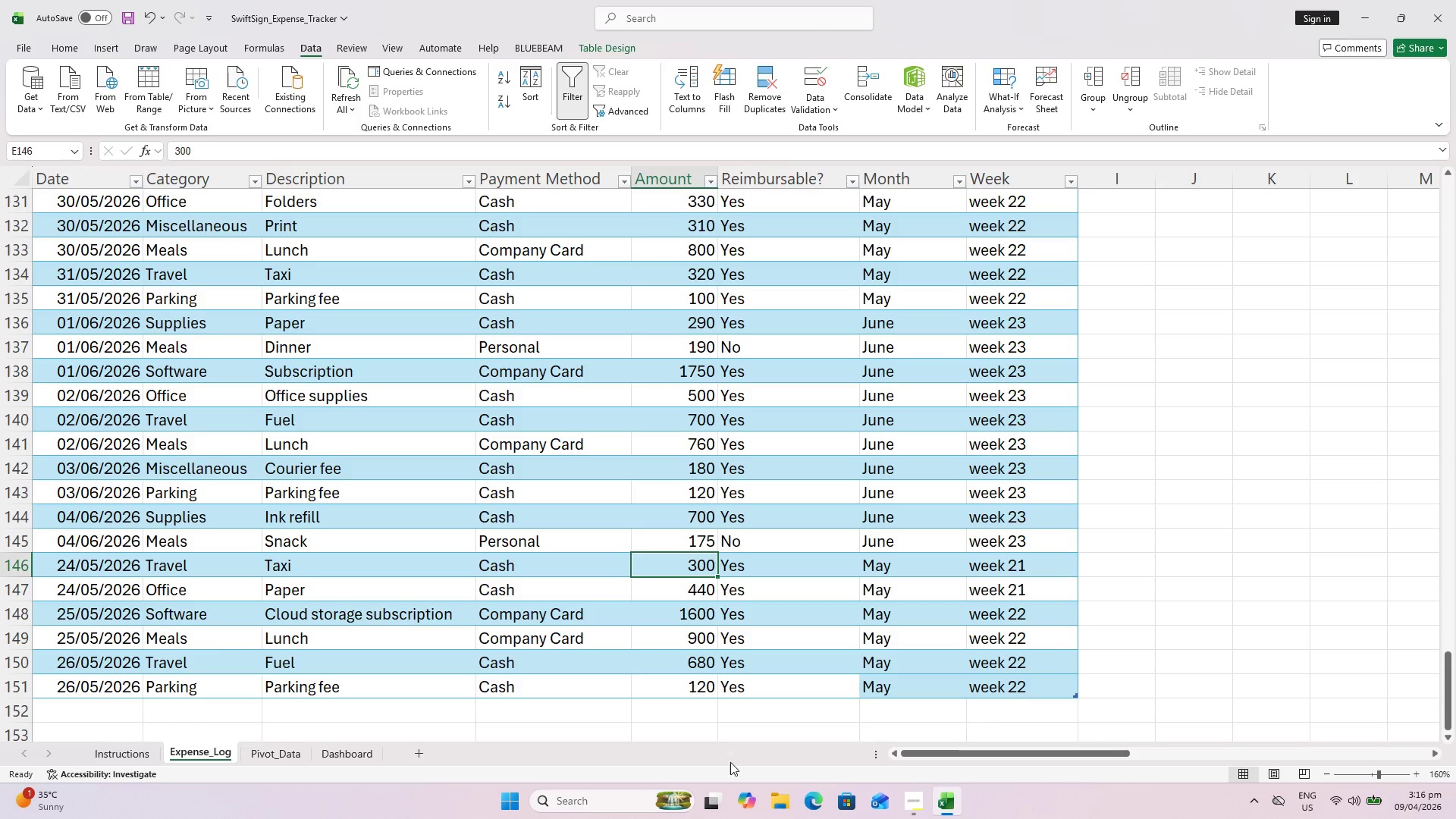 
left_click([93, 544])
 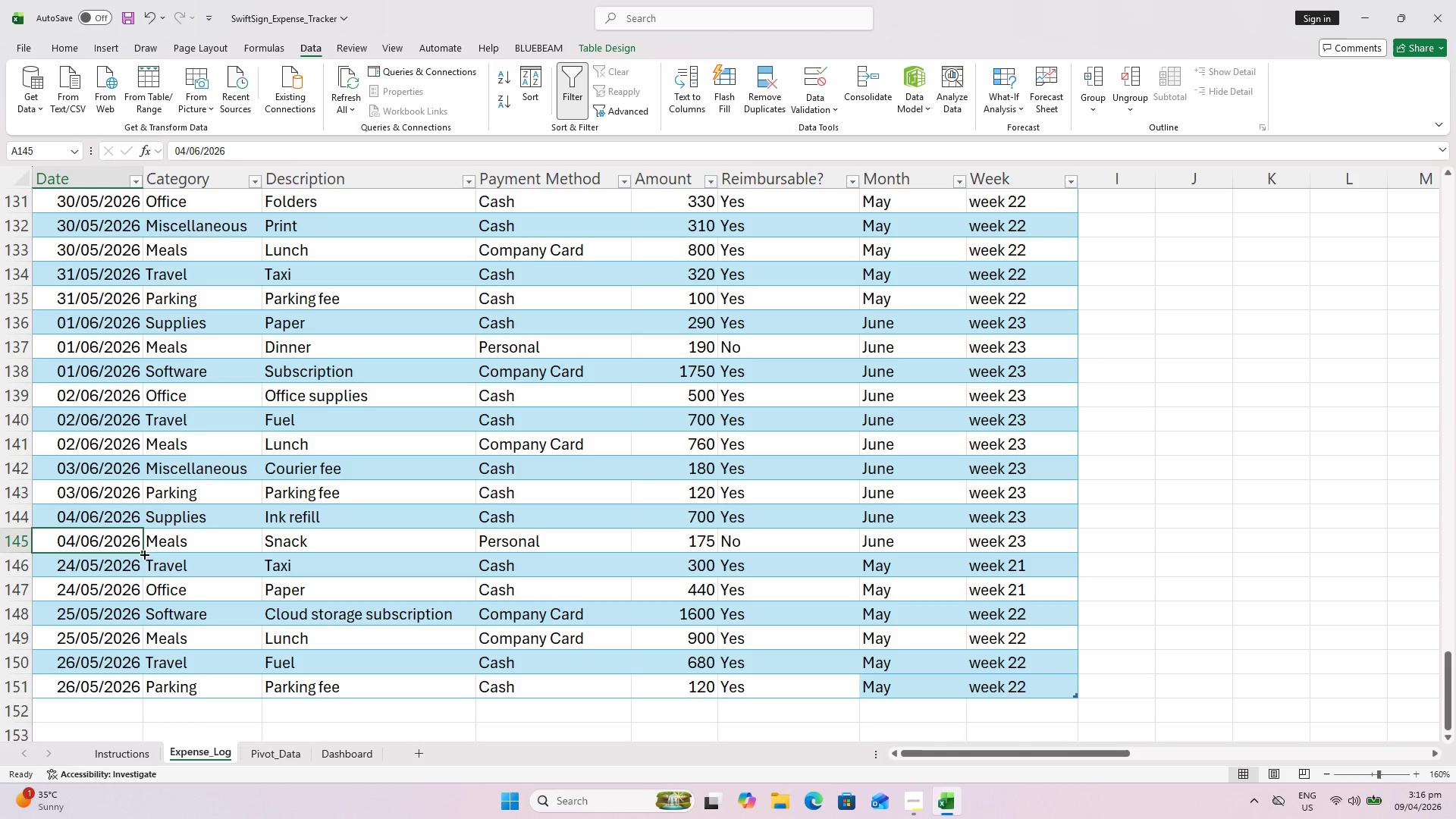 
left_click_drag(start_coordinate=[143, 554], to_coordinate=[141, 579])
 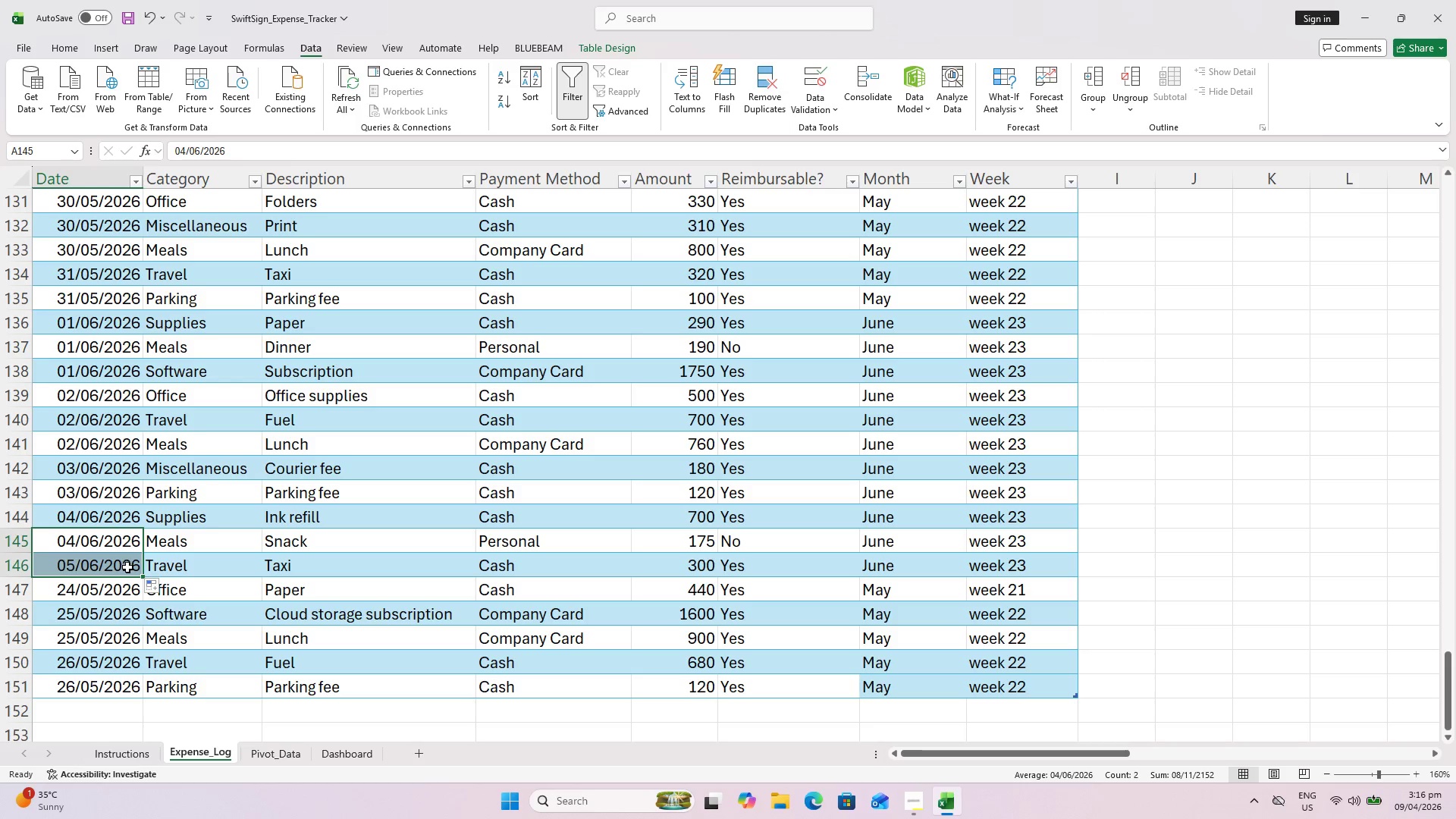 
left_click([127, 567])
 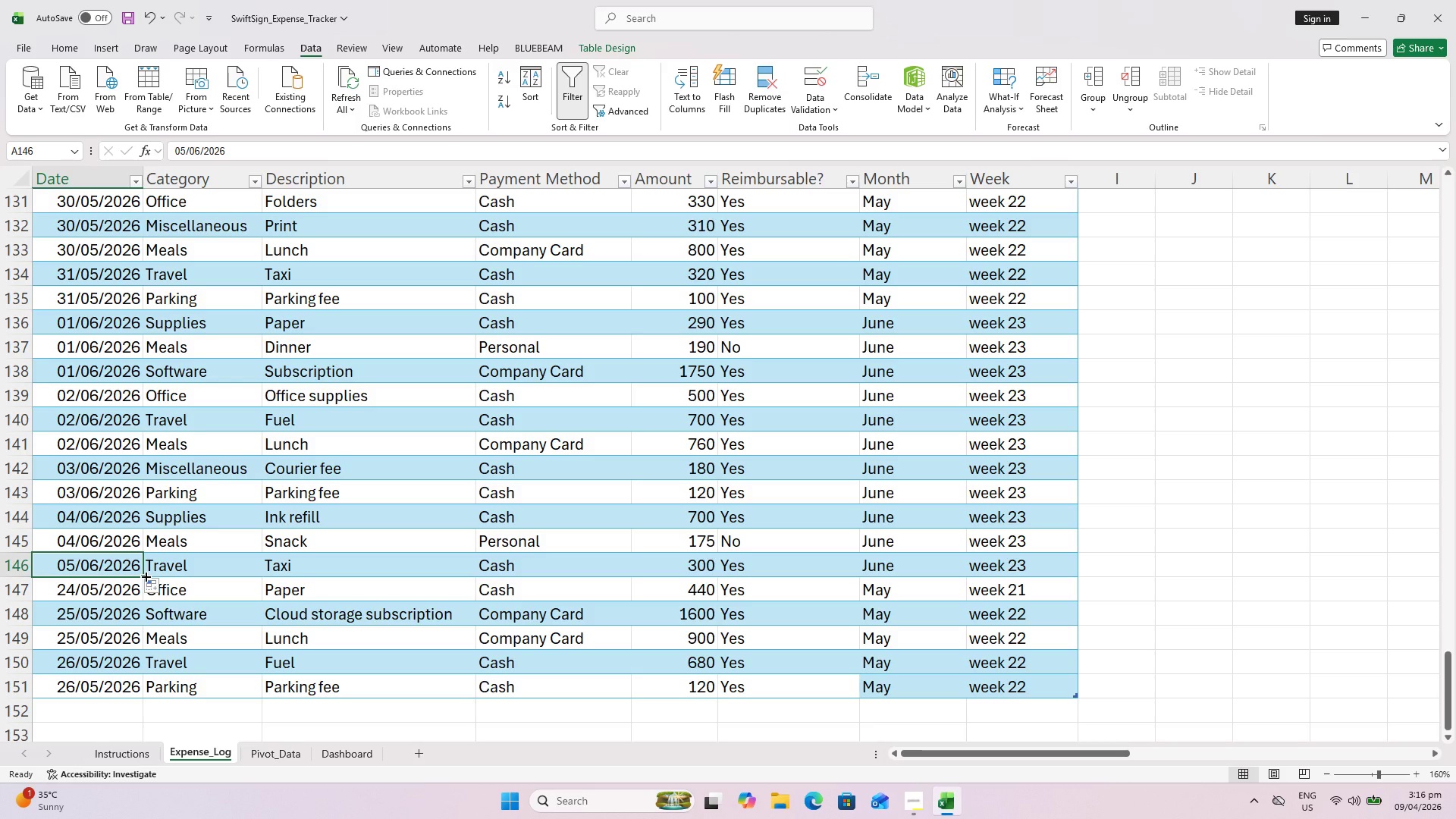 
hold_key(key=ControlLeft, duration=0.48)
left_click_drag(start_coordinate=[145, 576], to_coordinate=[142, 594])
 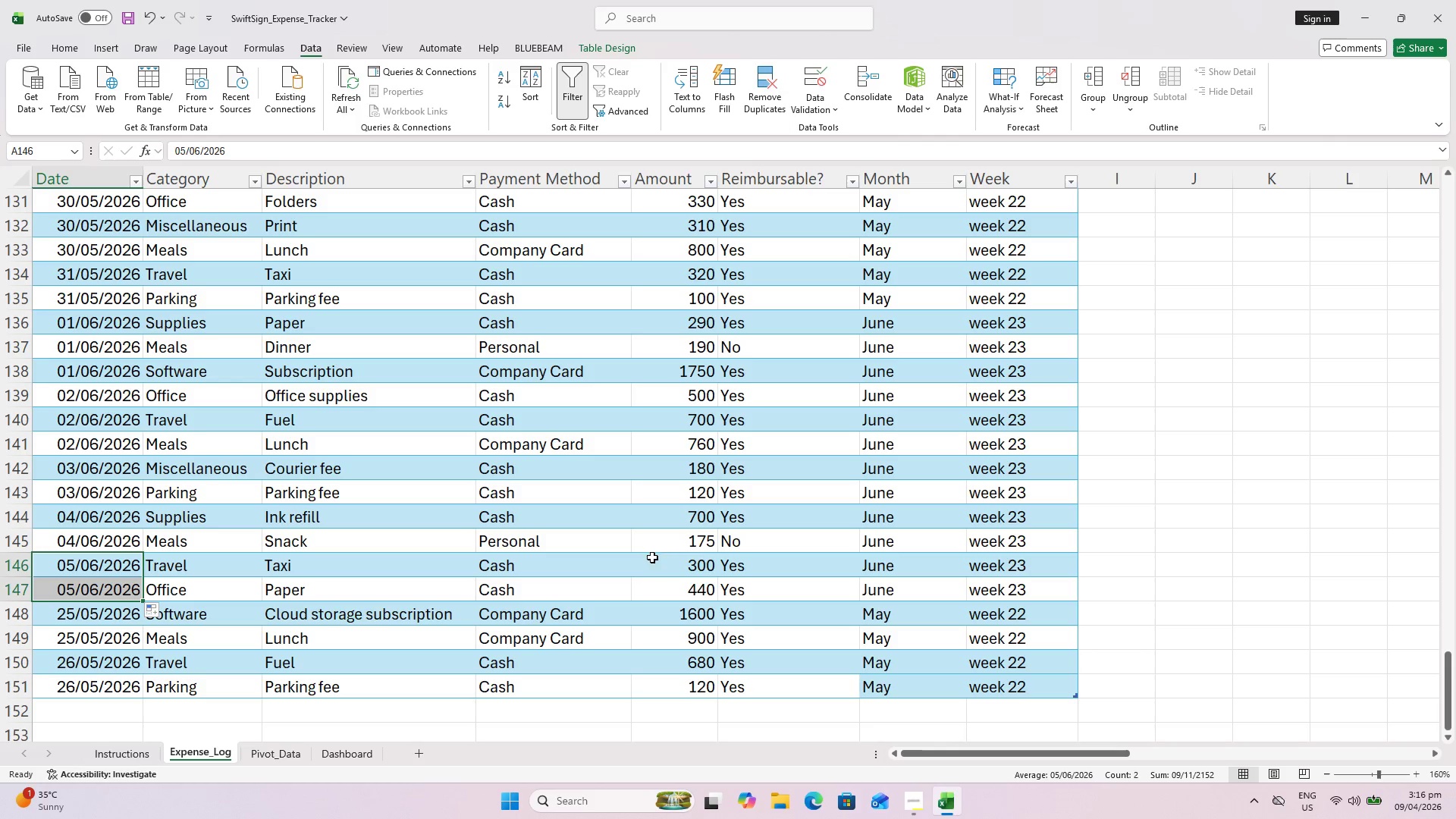 
left_click([694, 569])
 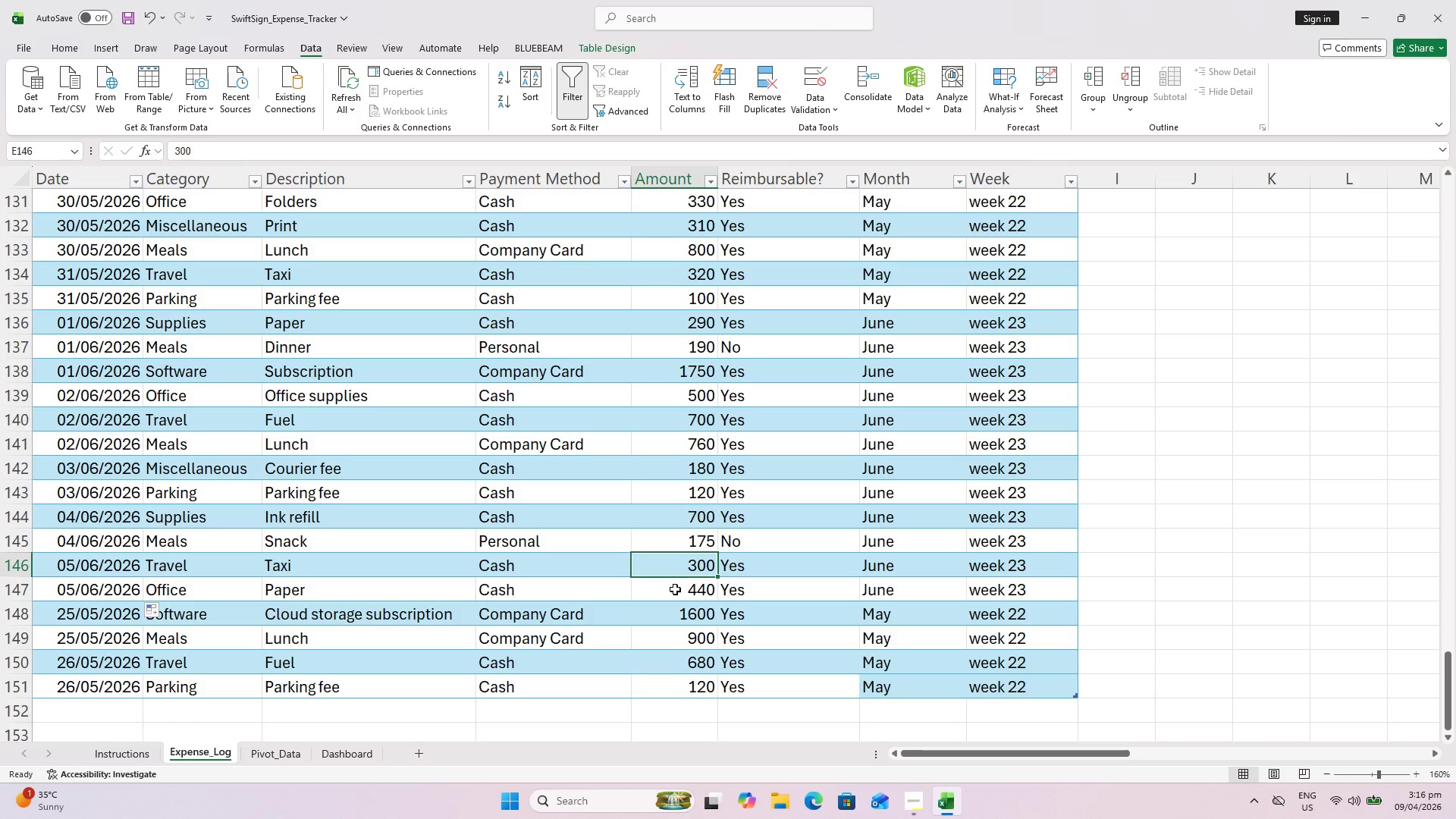 
type(250)
 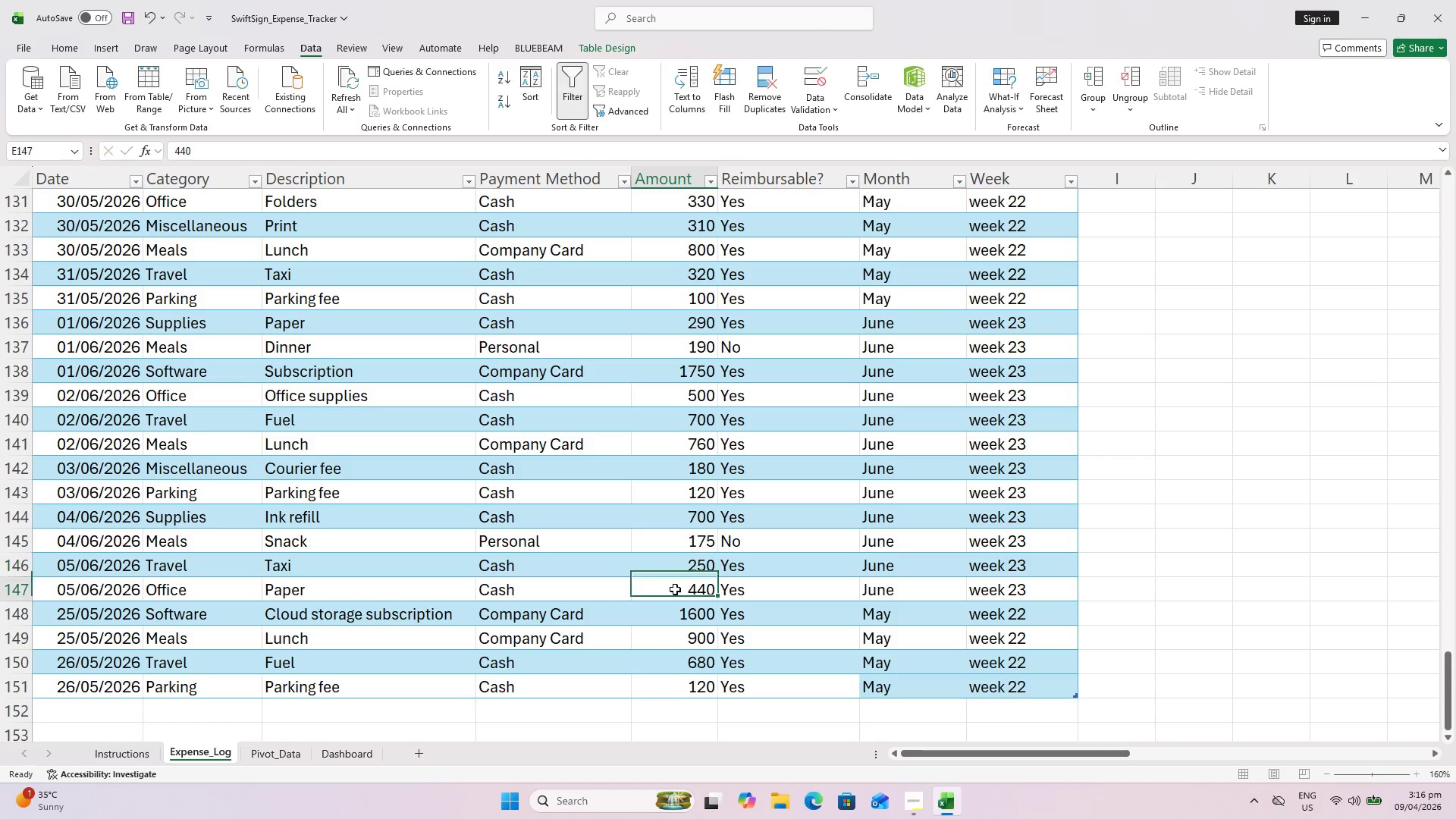 
key(Enter)
 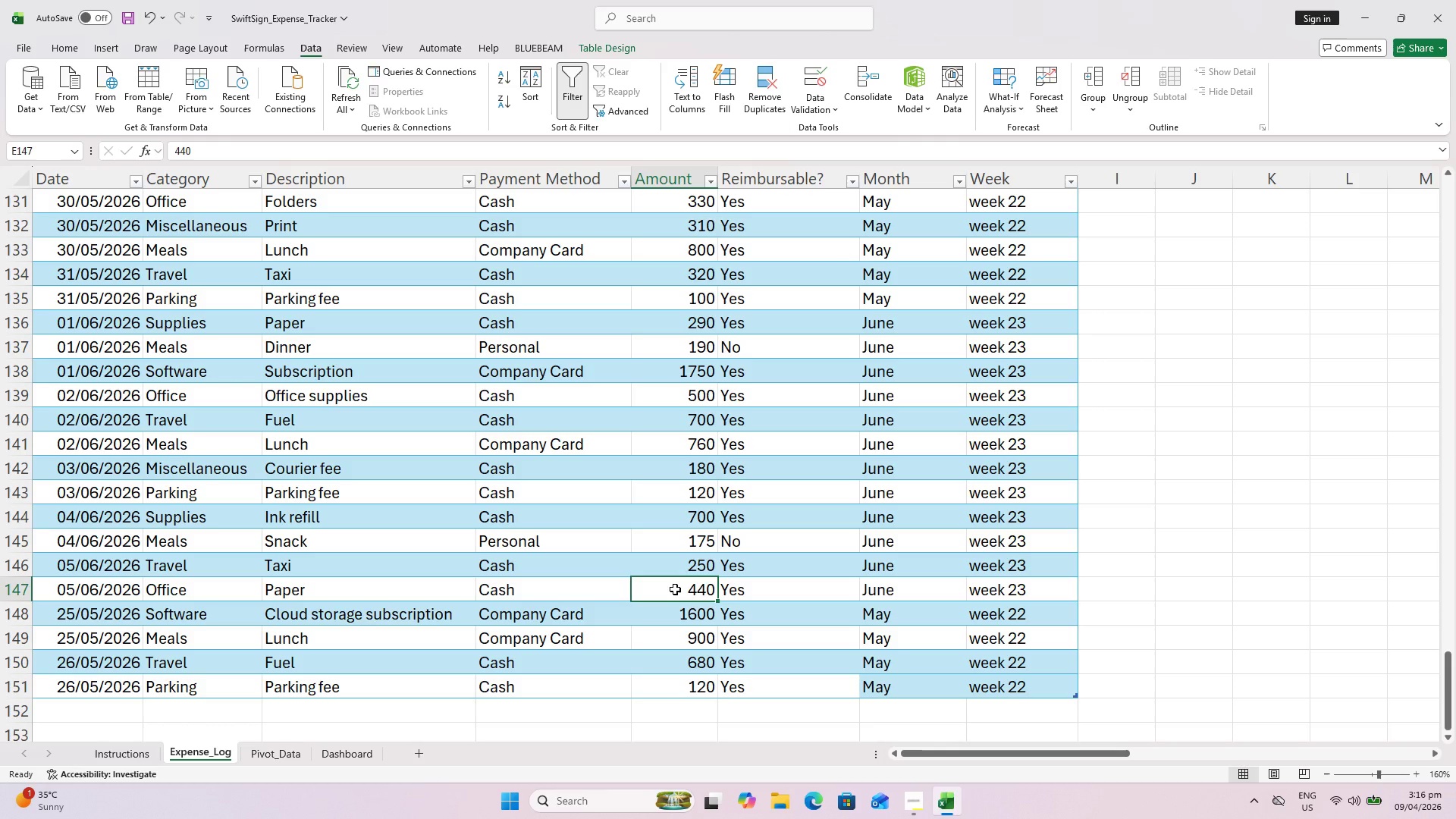 
type(530)
 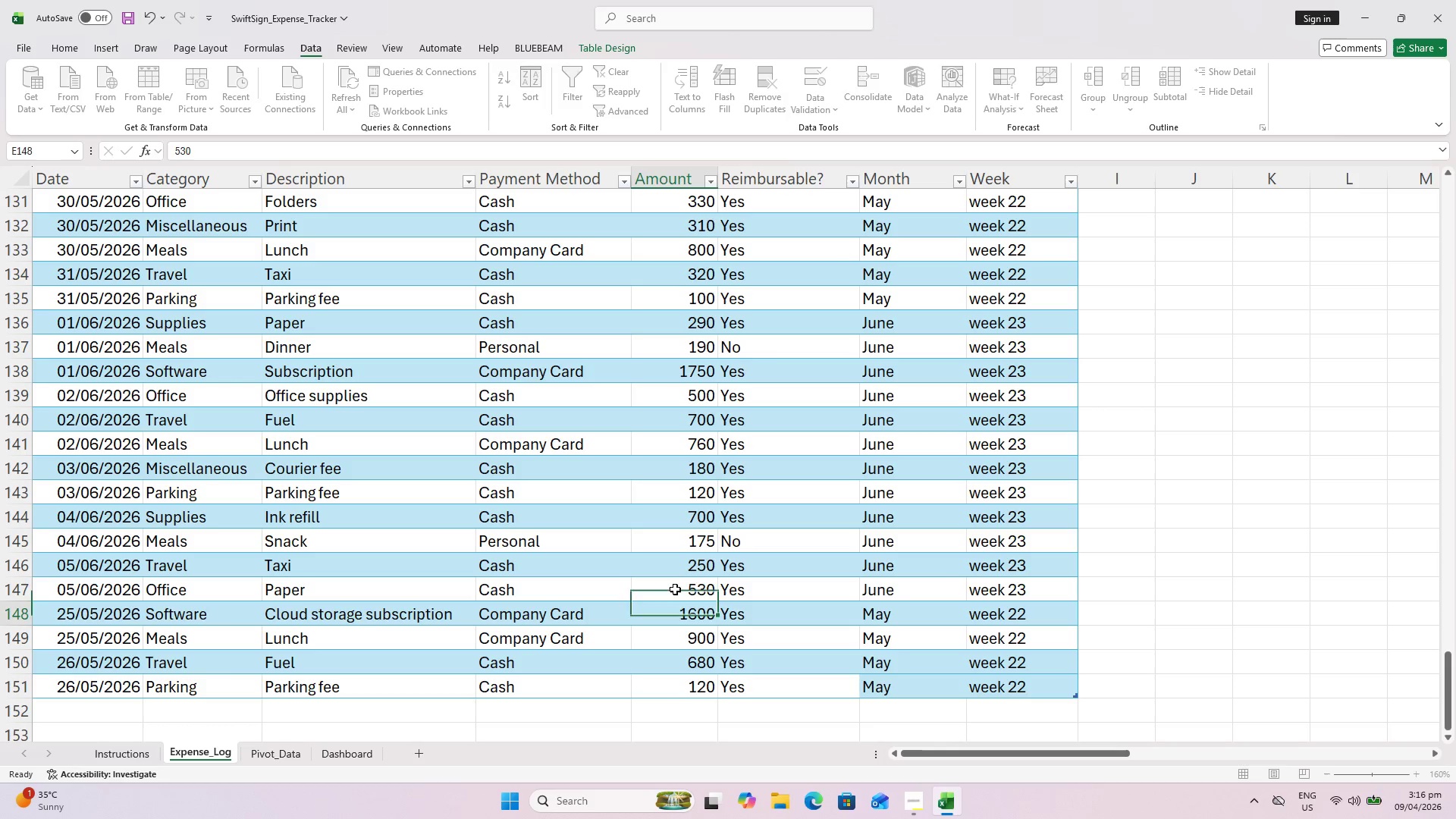 
key(Enter)
 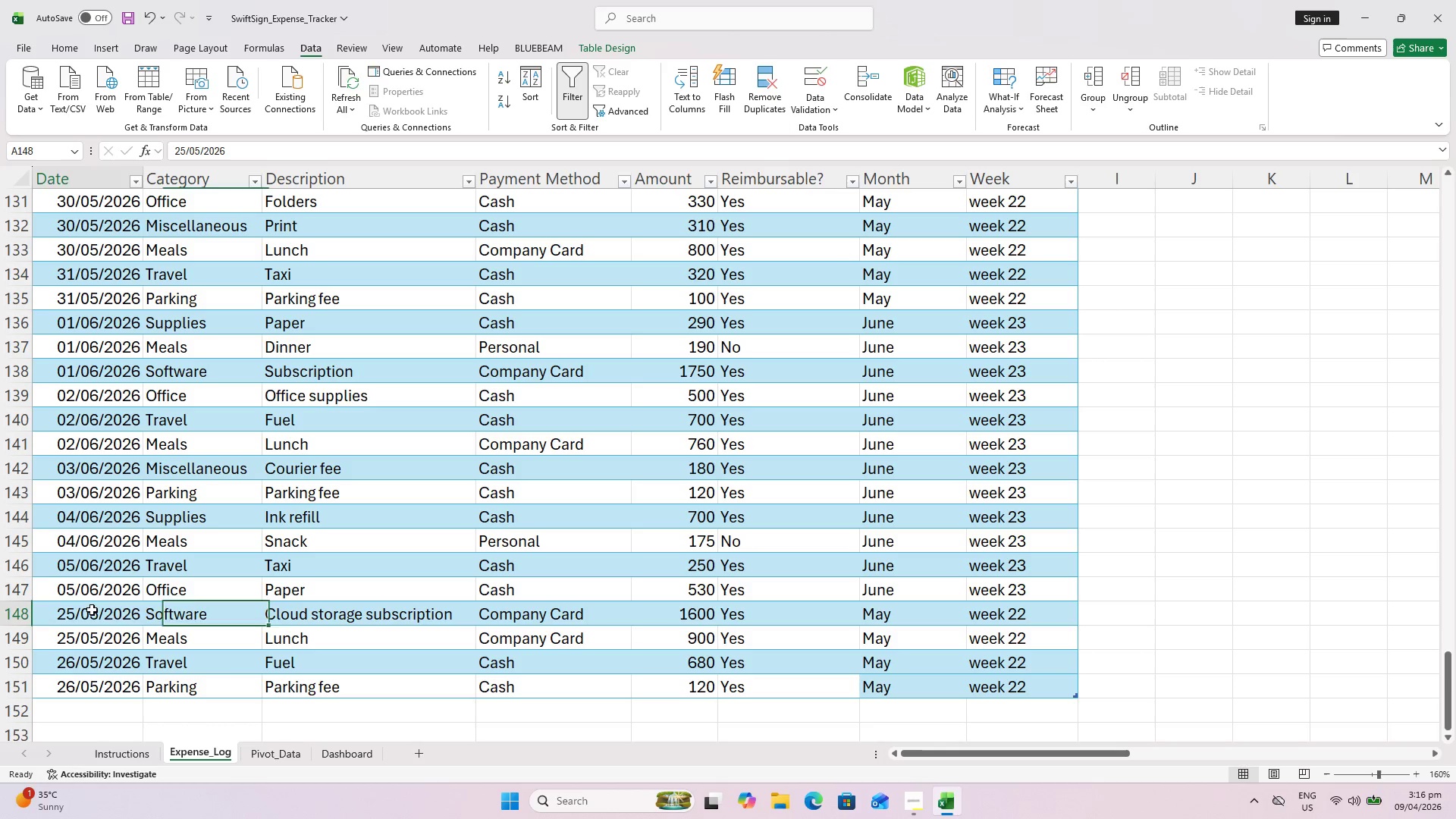 
left_click([124, 587])
 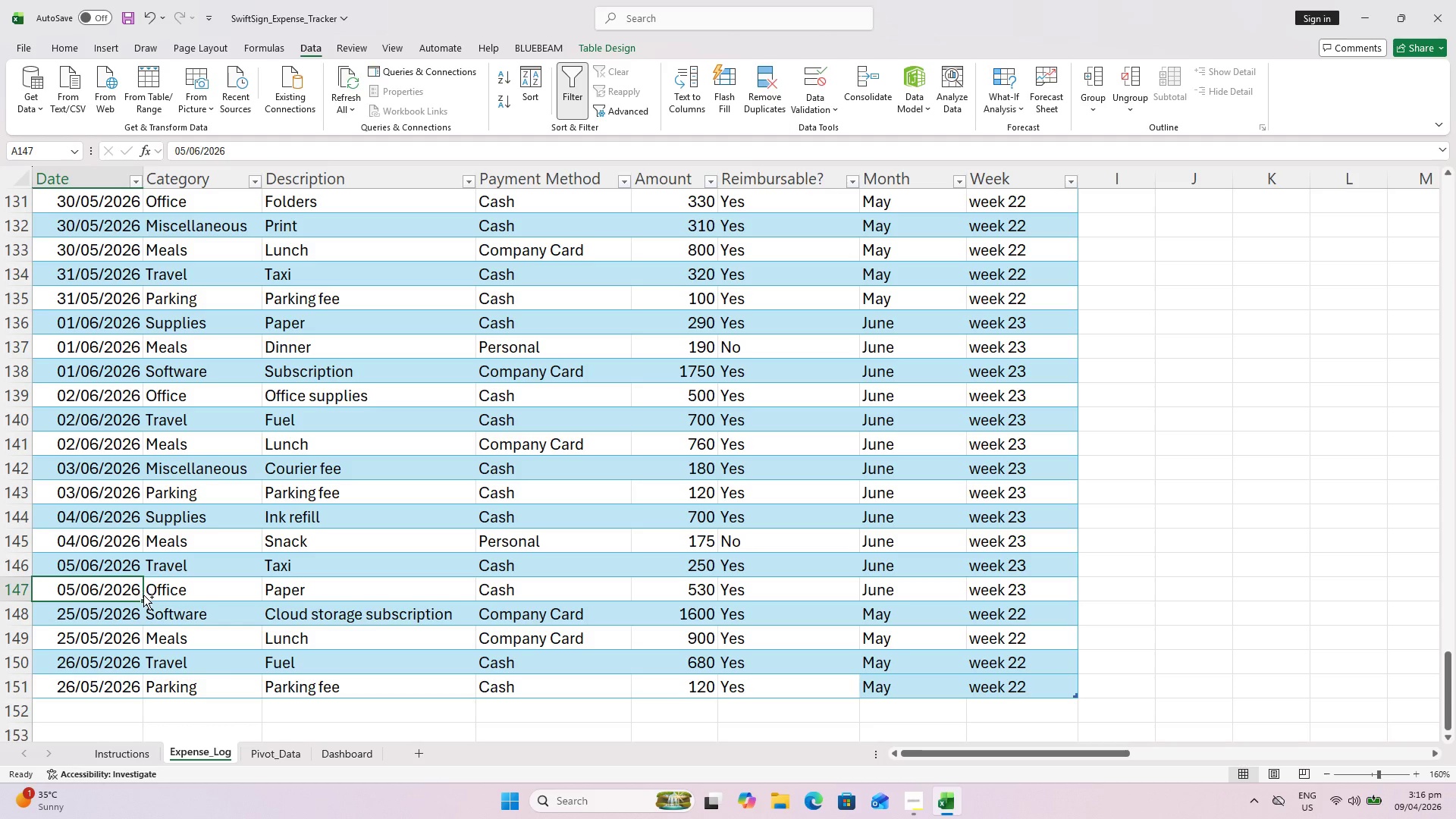 
hold_key(key=ControlLeft, duration=0.77)
 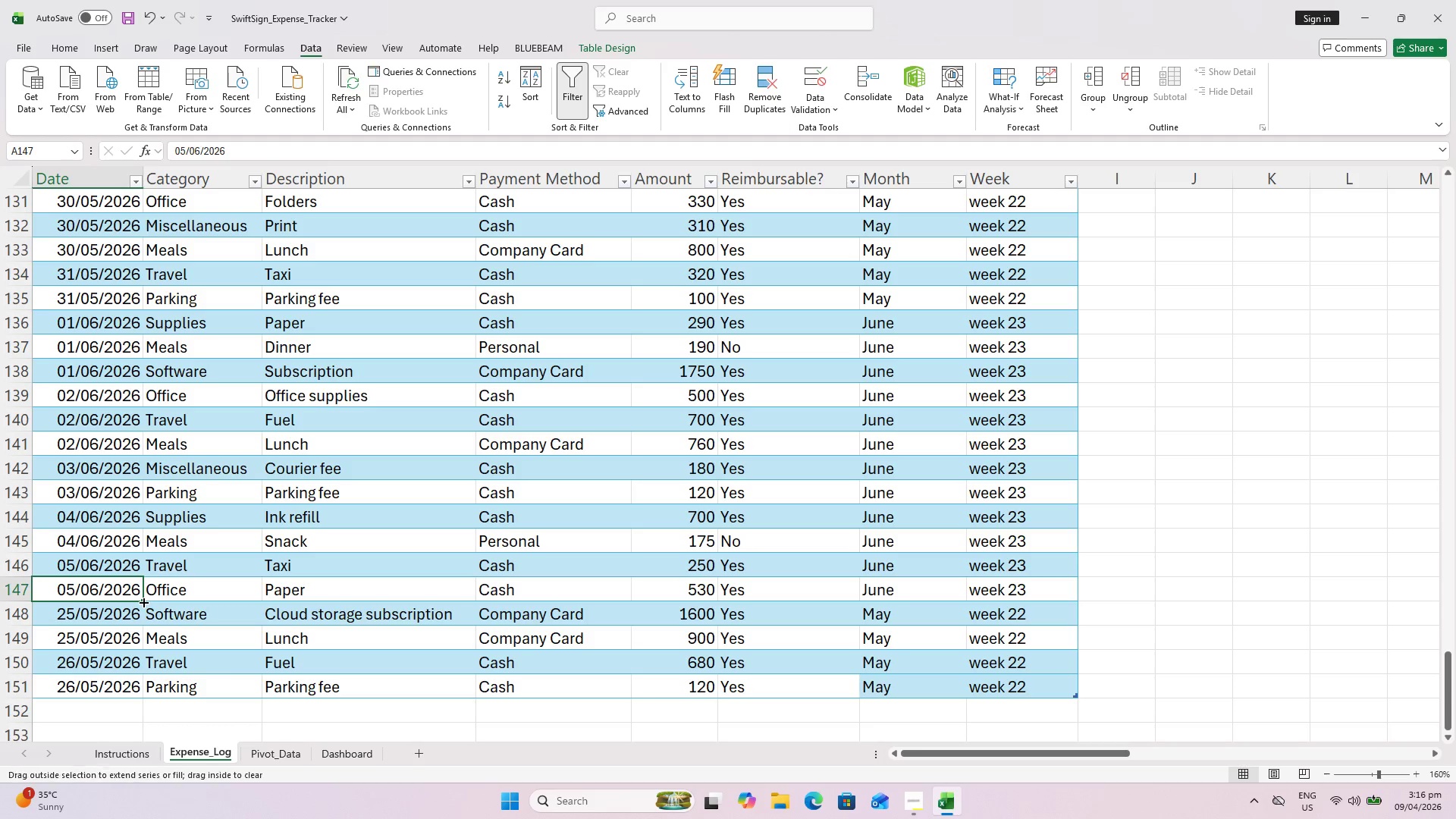 
left_click_drag(start_coordinate=[143, 601], to_coordinate=[138, 623])
 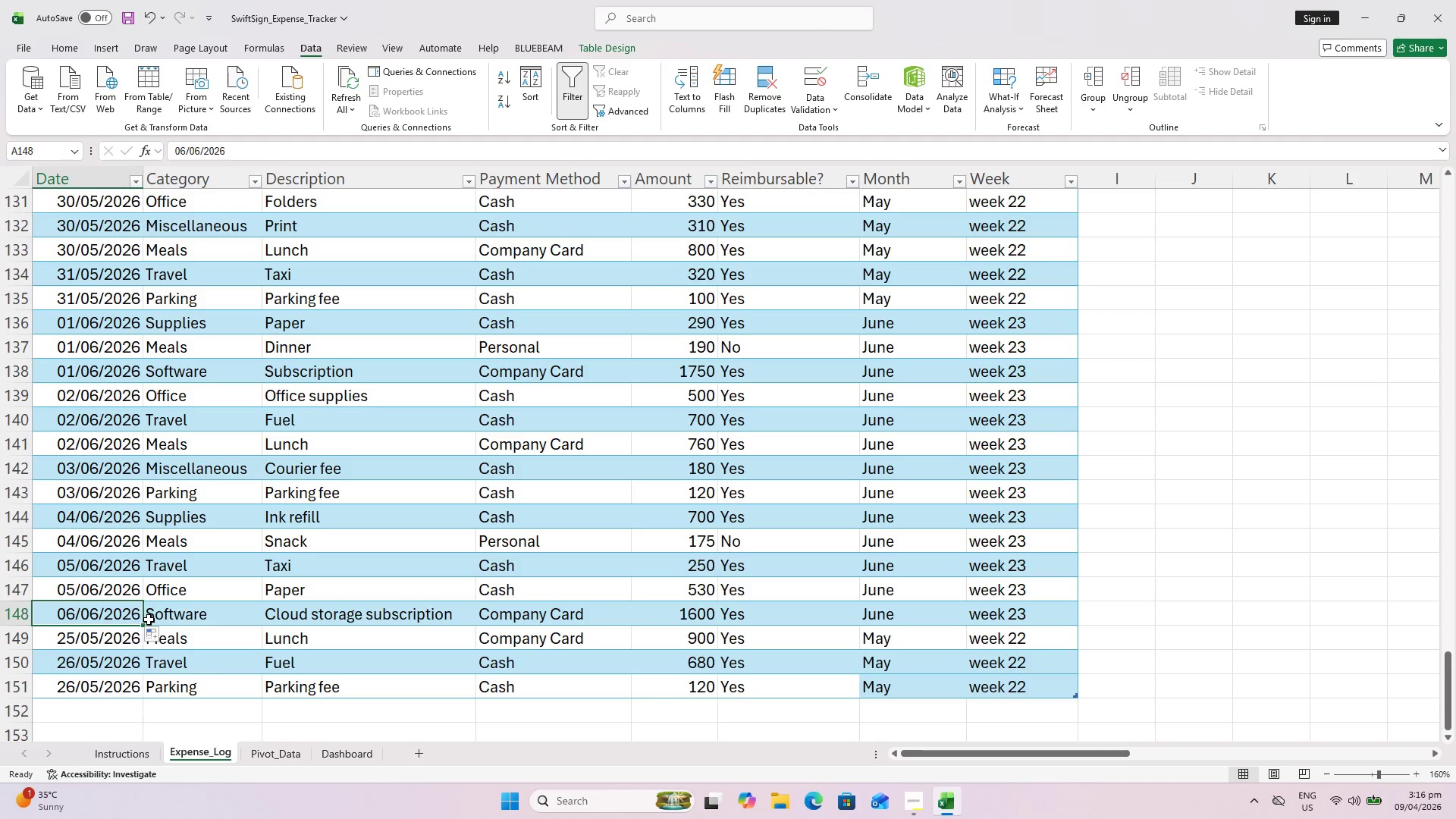 
hold_key(key=ControlLeft, duration=1.5)
 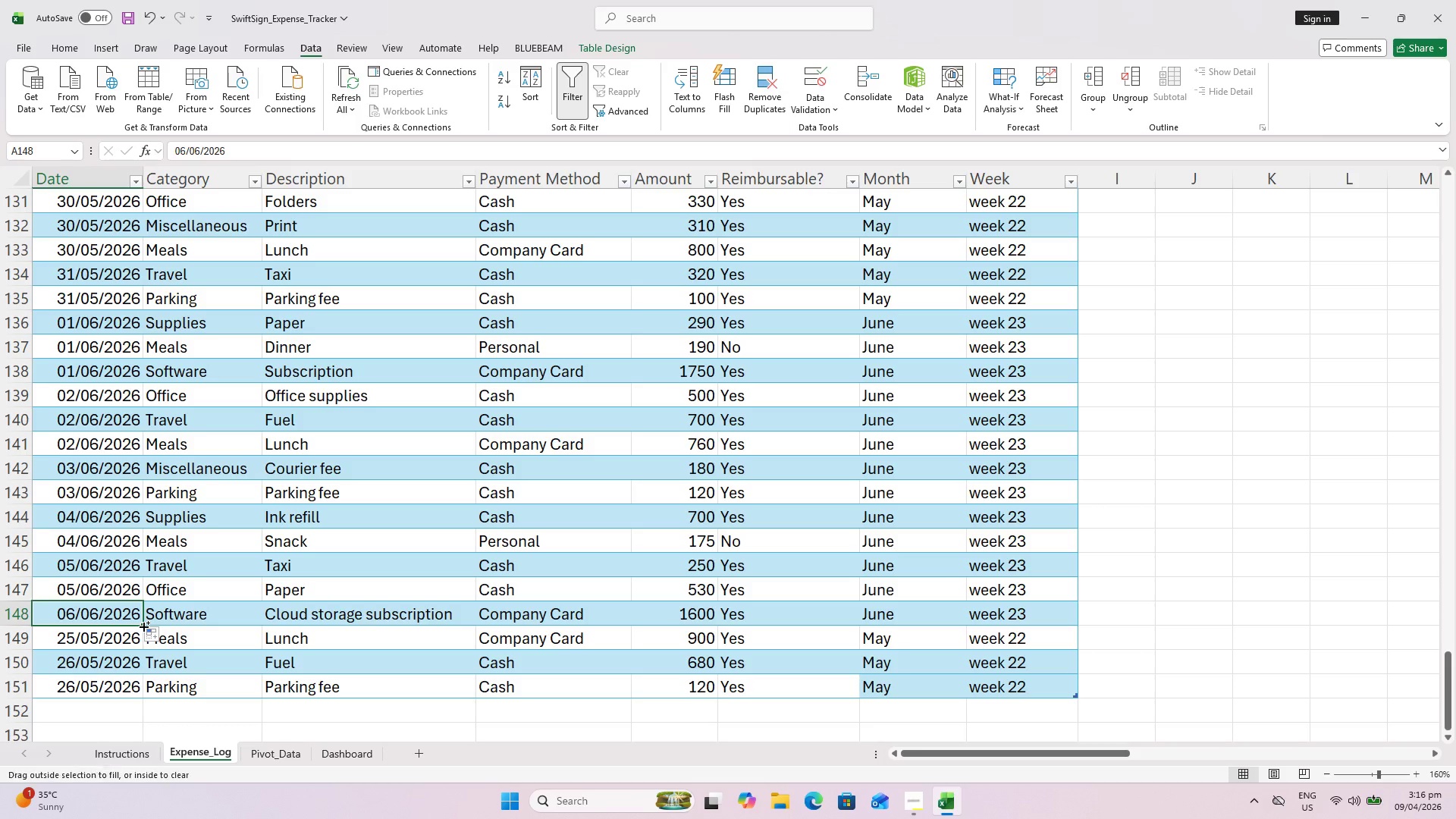 
hold_key(key=ControlLeft, duration=1.51)
left_click_drag(start_coordinate=[143, 626], to_coordinate=[143, 642])
 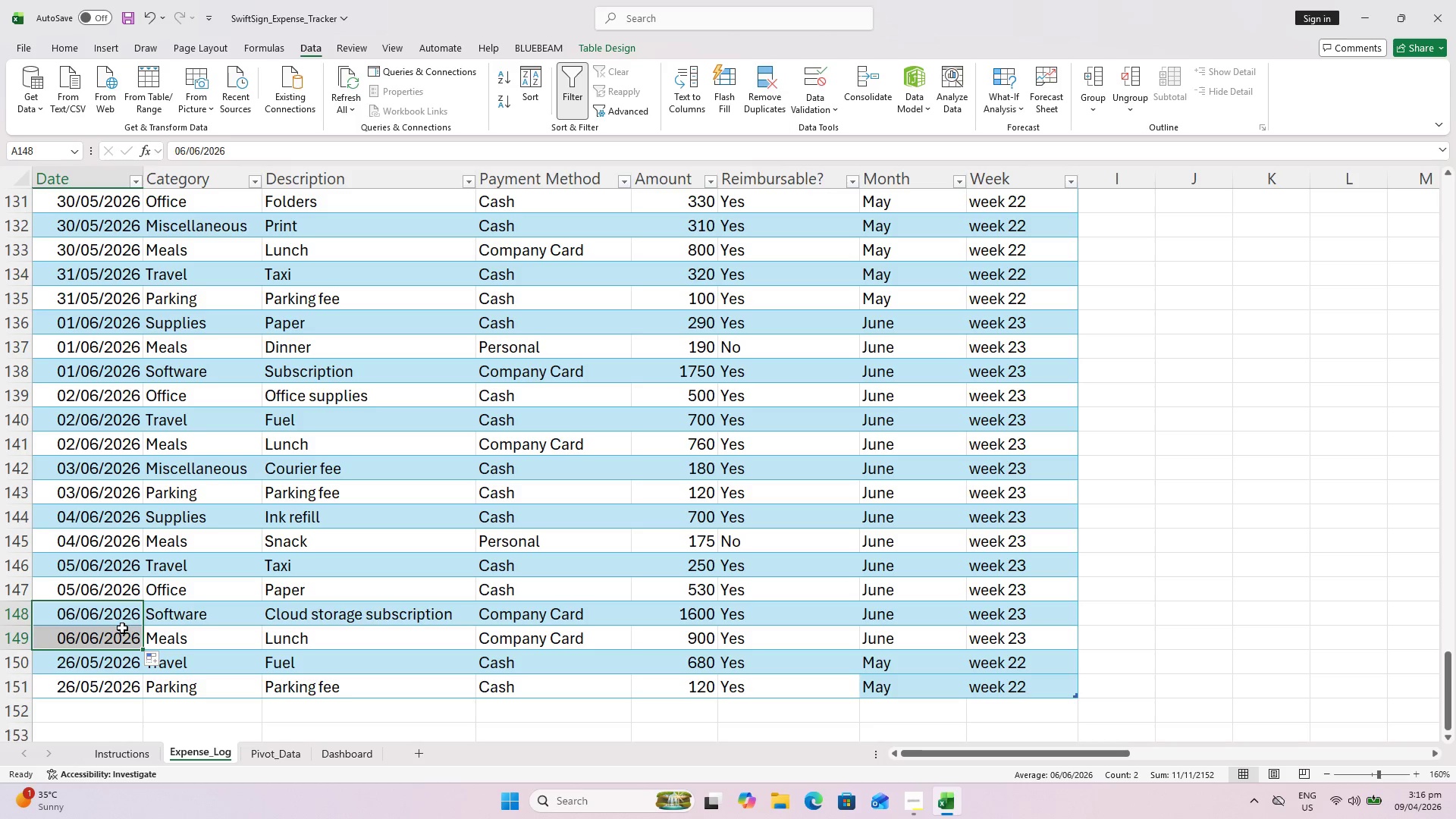 
hold_key(key=ControlLeft, duration=1.52)
 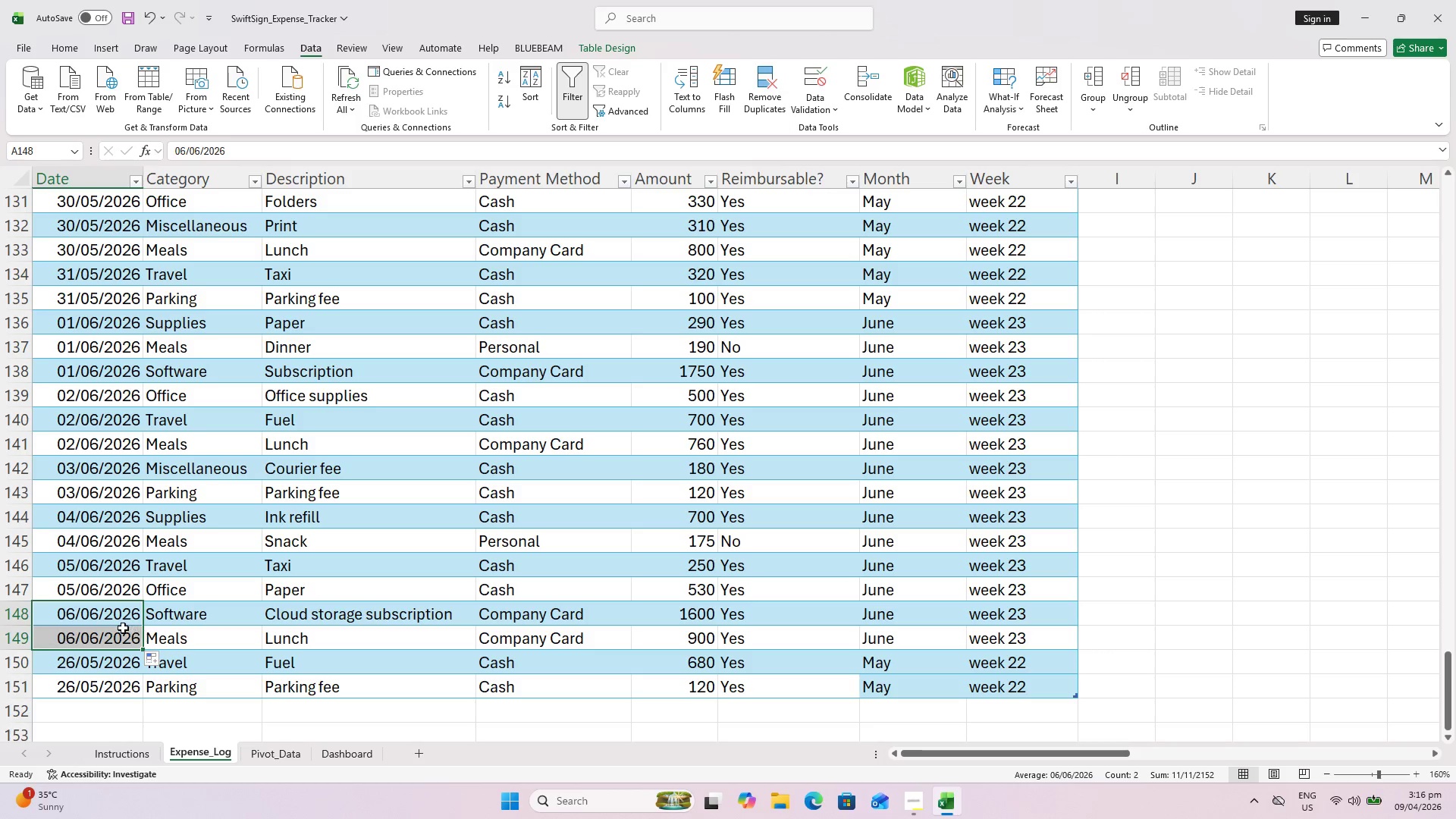 
hold_key(key=ControlLeft, duration=0.36)
 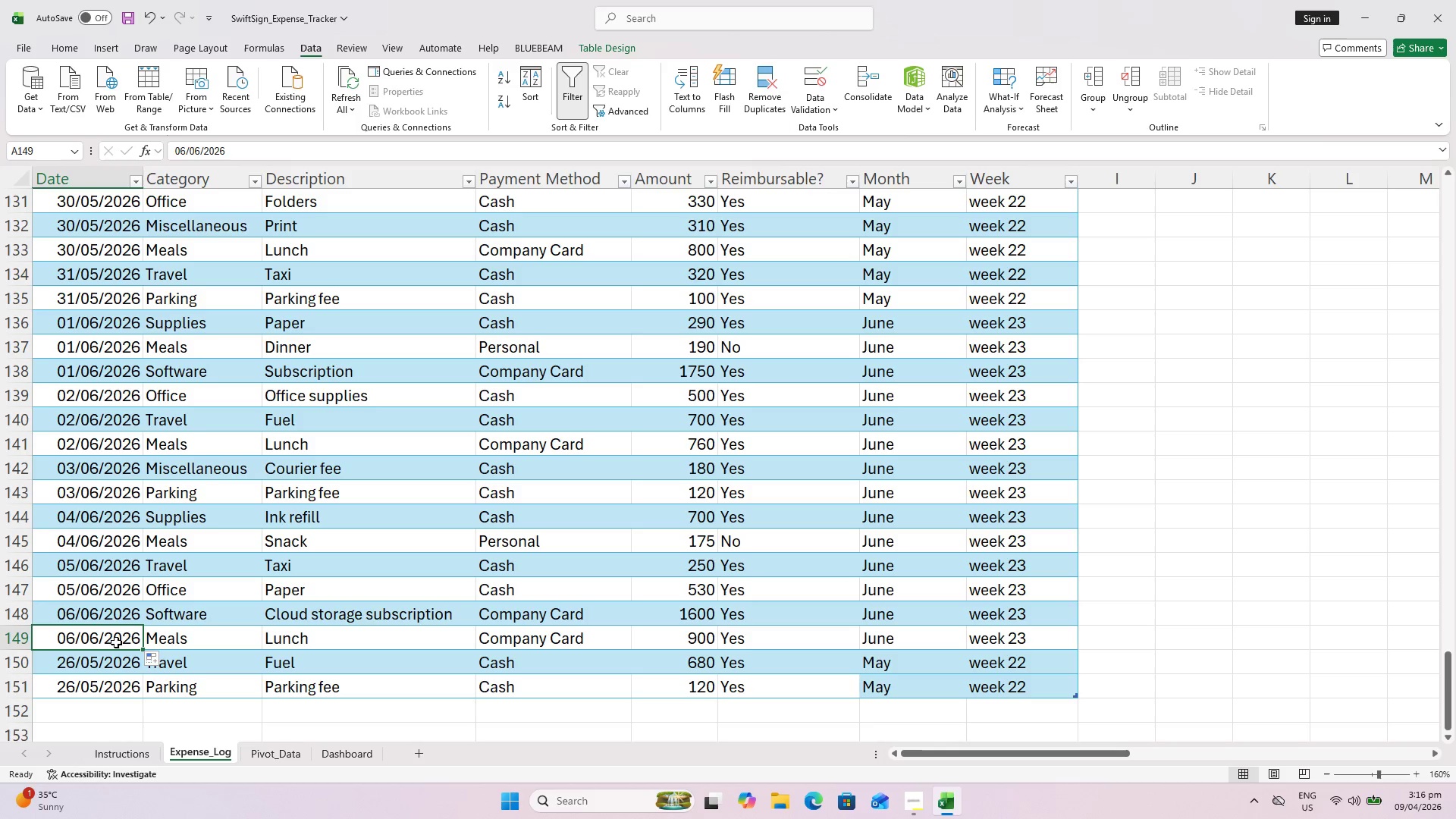 
hold_key(key=ControlLeft, duration=0.67)
 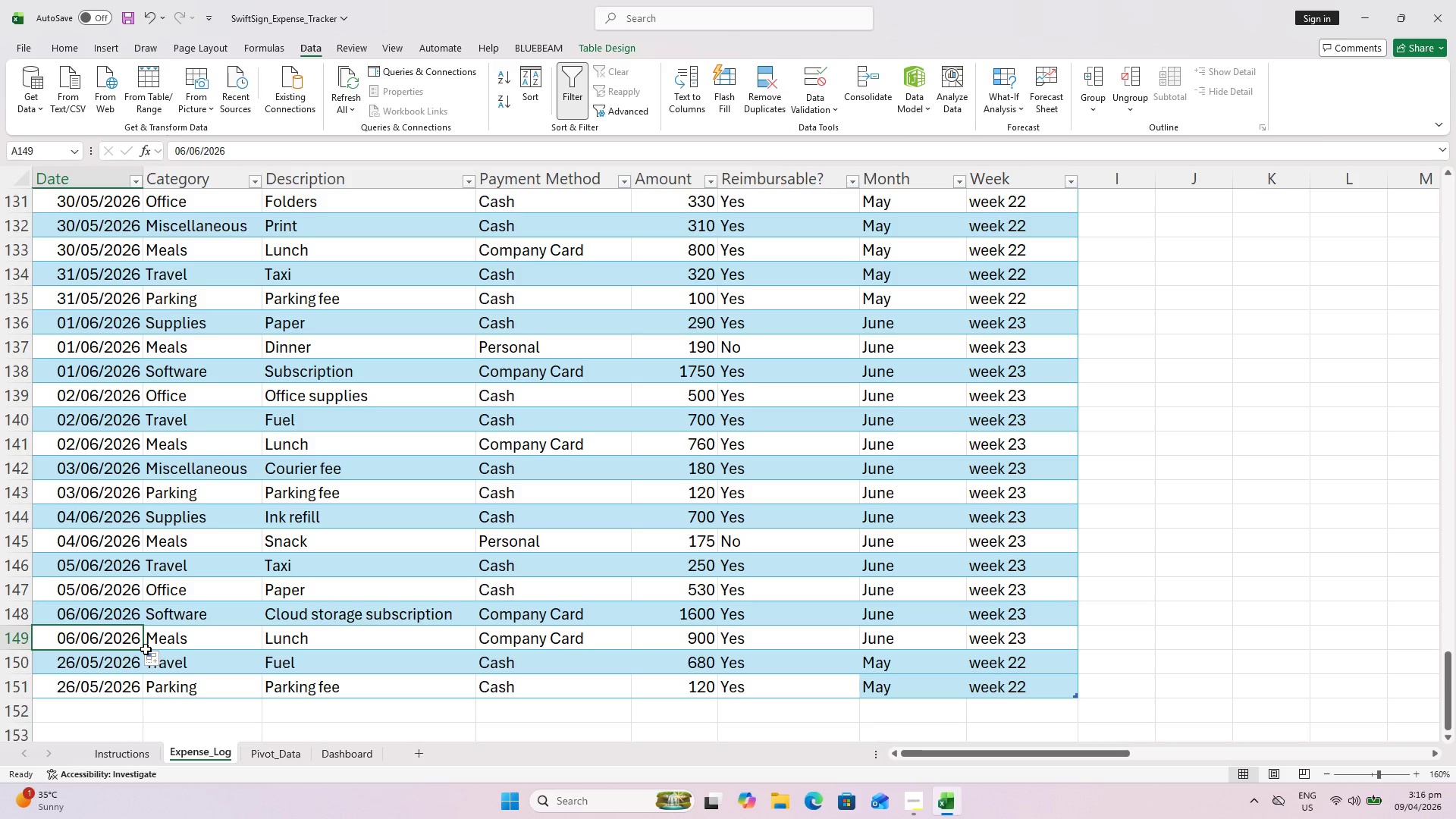 
hold_key(key=ControlLeft, duration=0.48)
 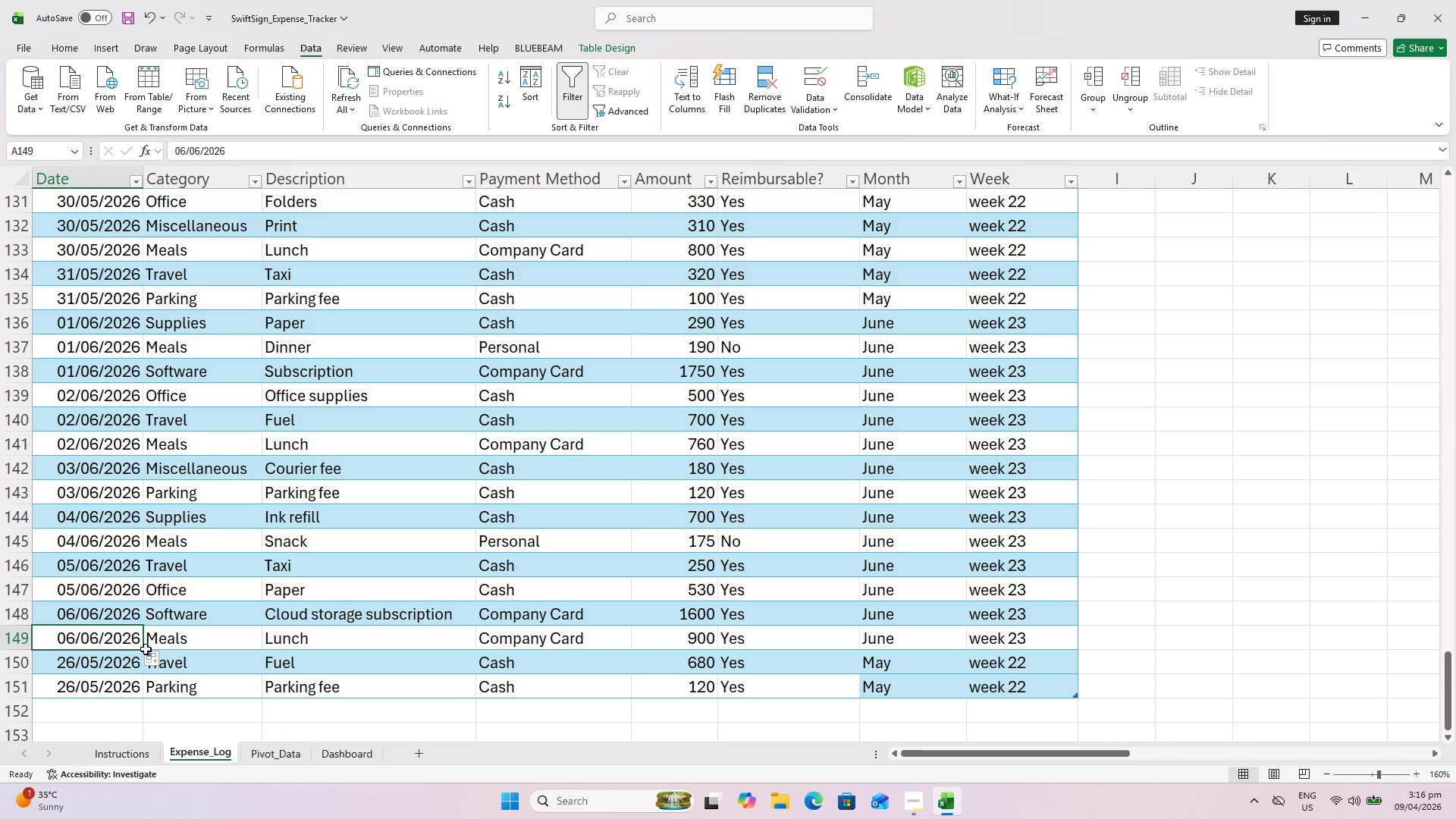 
hold_key(key=ControlLeft, duration=0.91)
 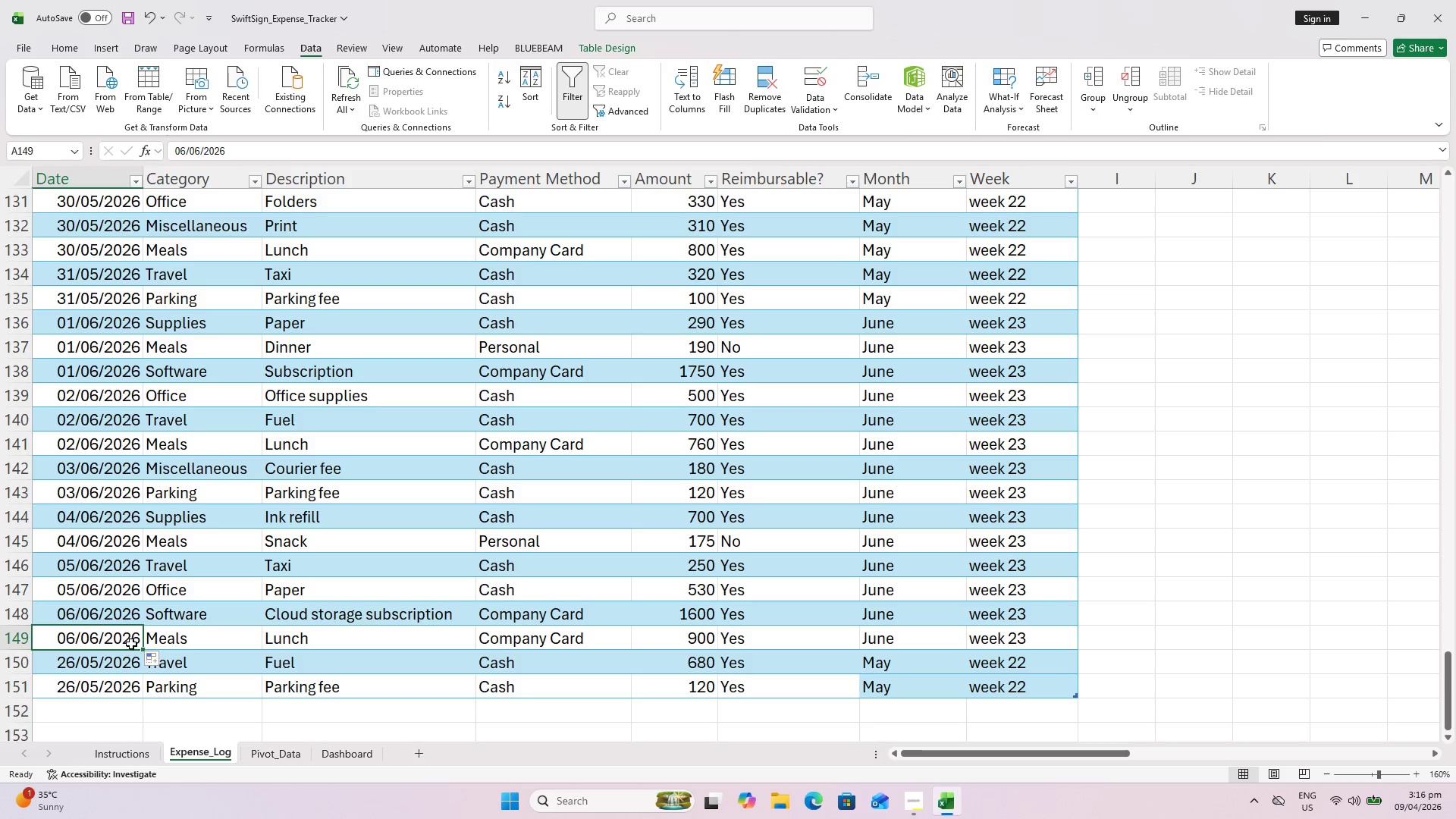 
left_click([131, 644])
 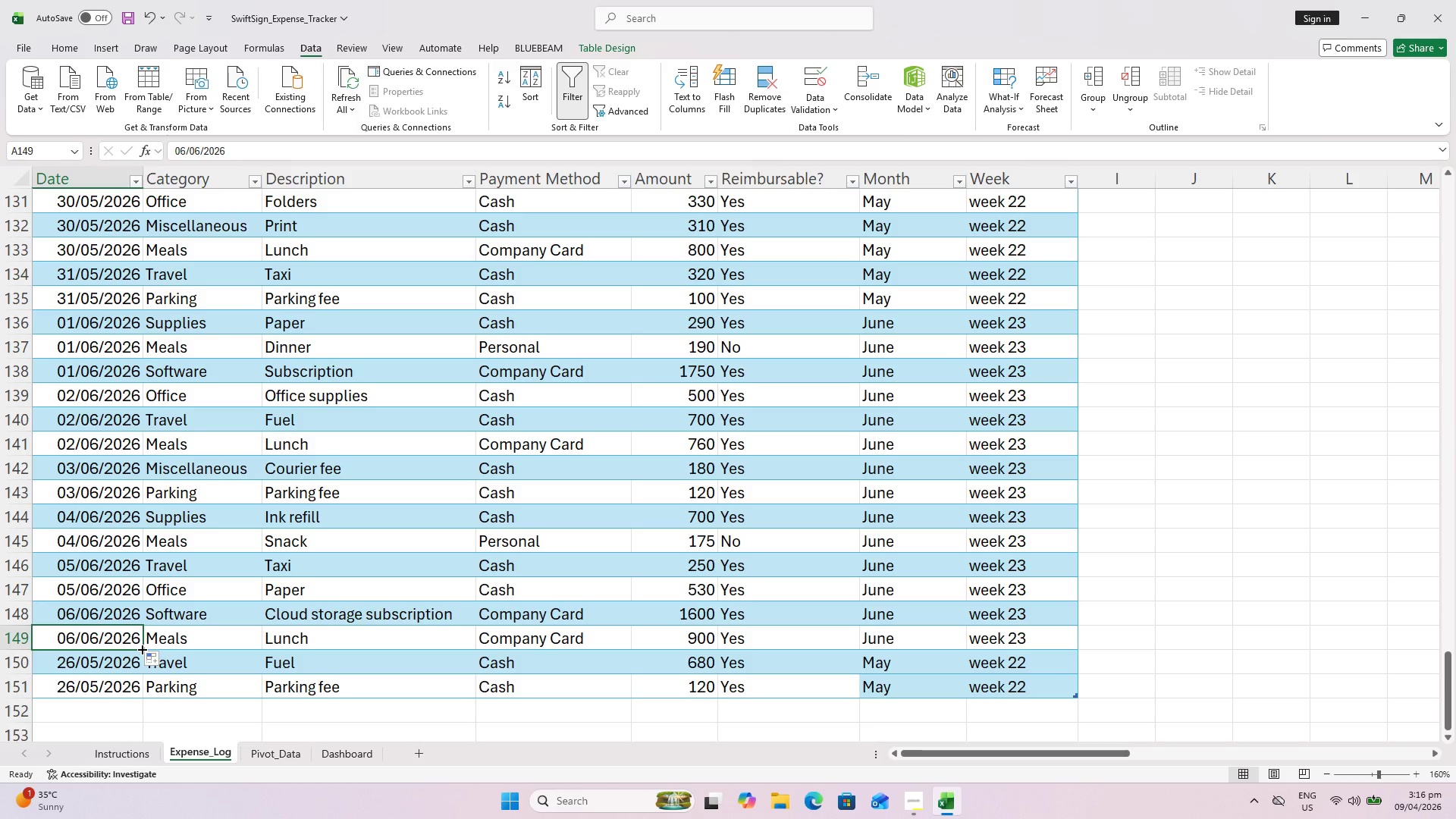 
left_click_drag(start_coordinate=[141, 648], to_coordinate=[140, 664])
 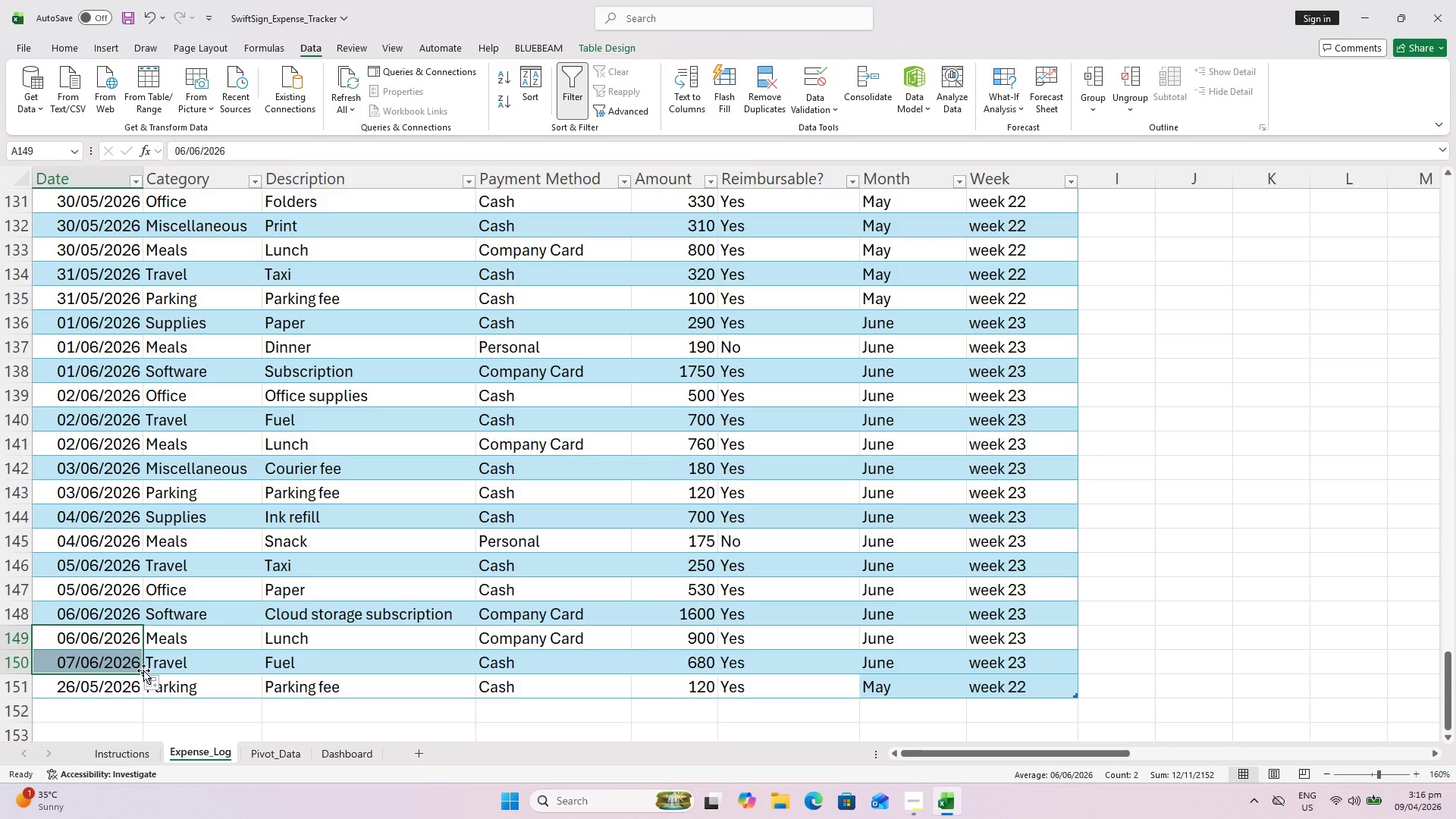 
hold_key(key=ControlLeft, duration=0.66)
left_click([143, 673])
 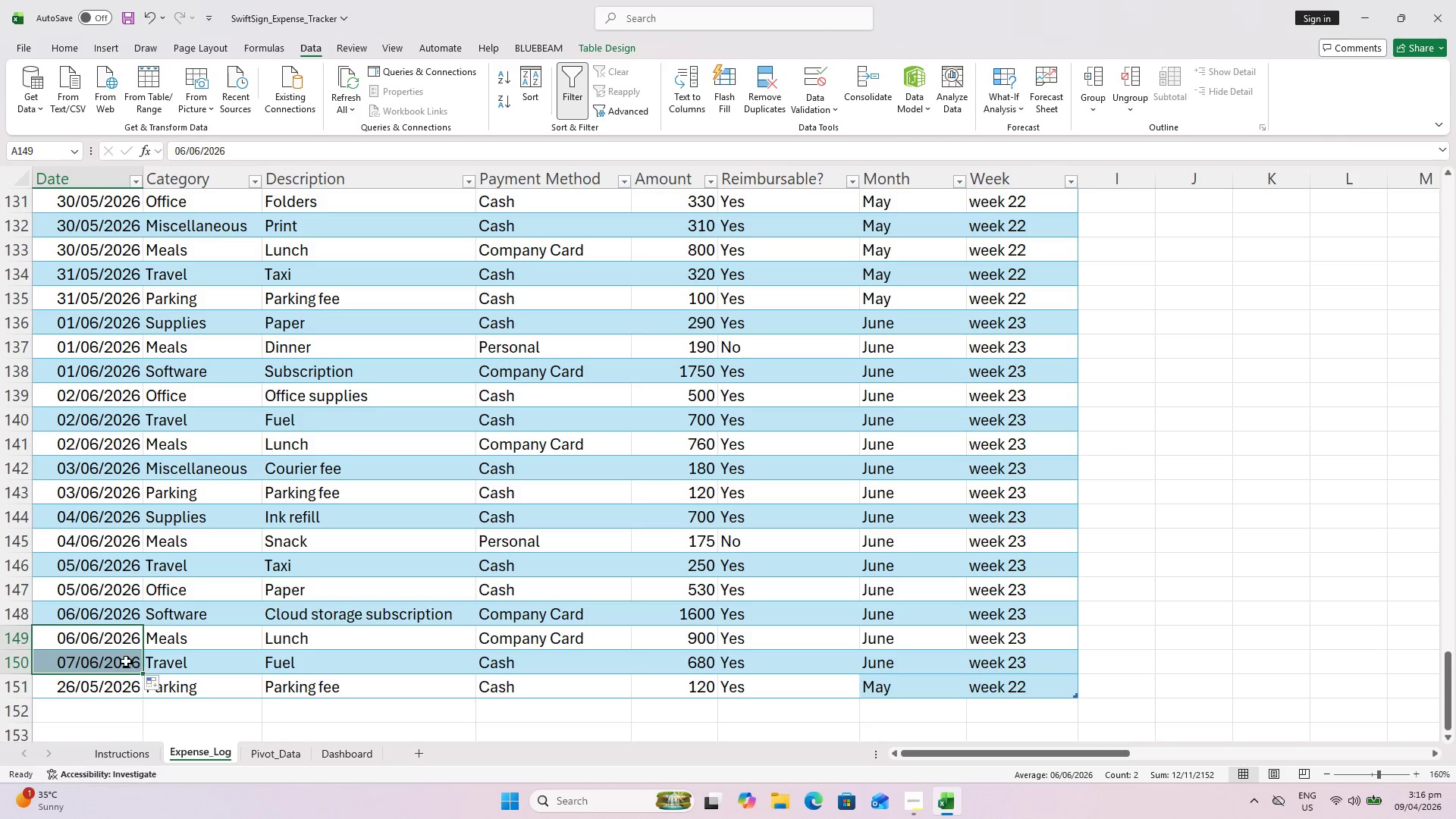 
double_click([124, 659])
 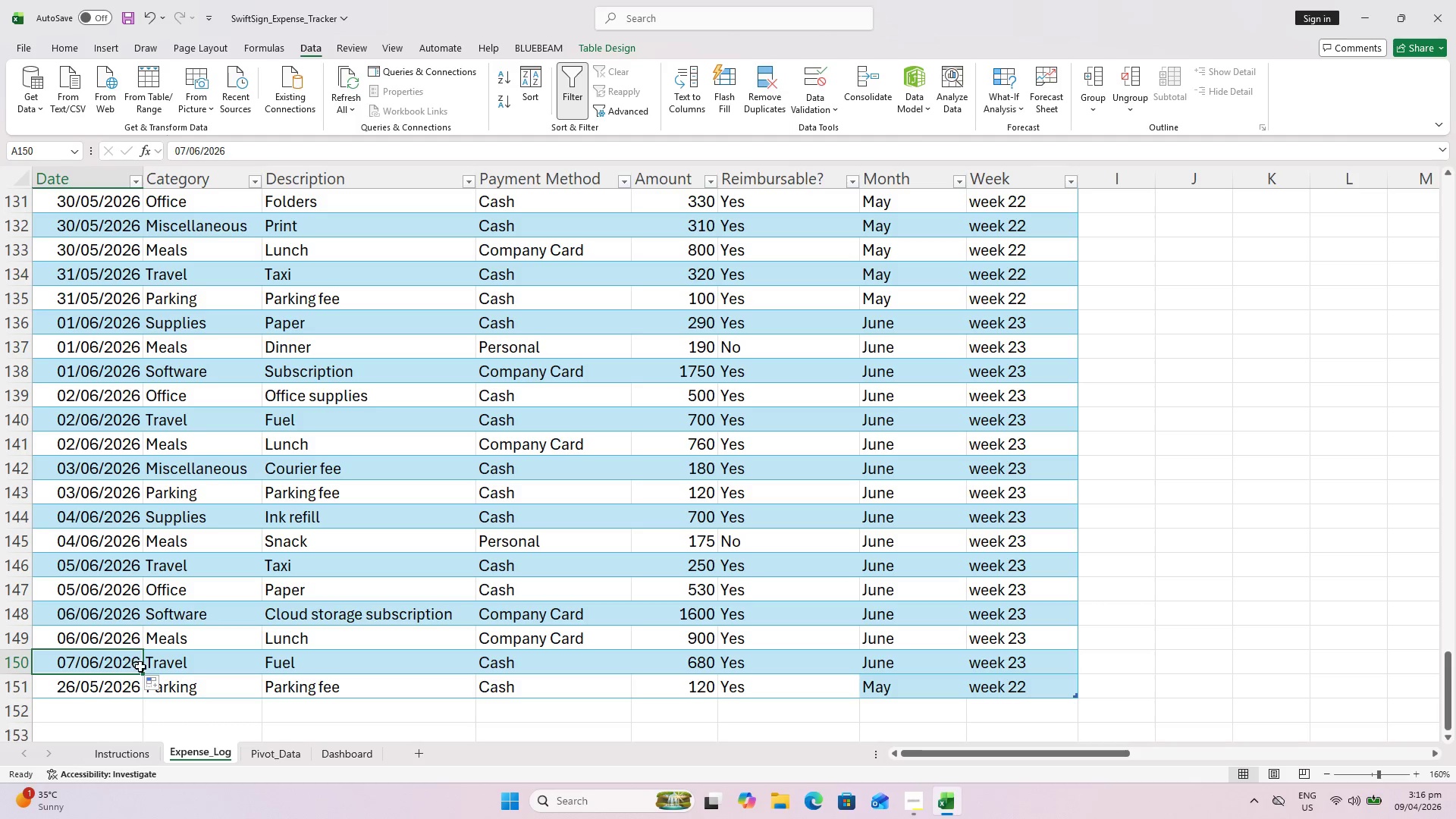 
hold_key(key=ControlLeft, duration=0.91)
left_click_drag(start_coordinate=[141, 673], to_coordinate=[138, 691])
 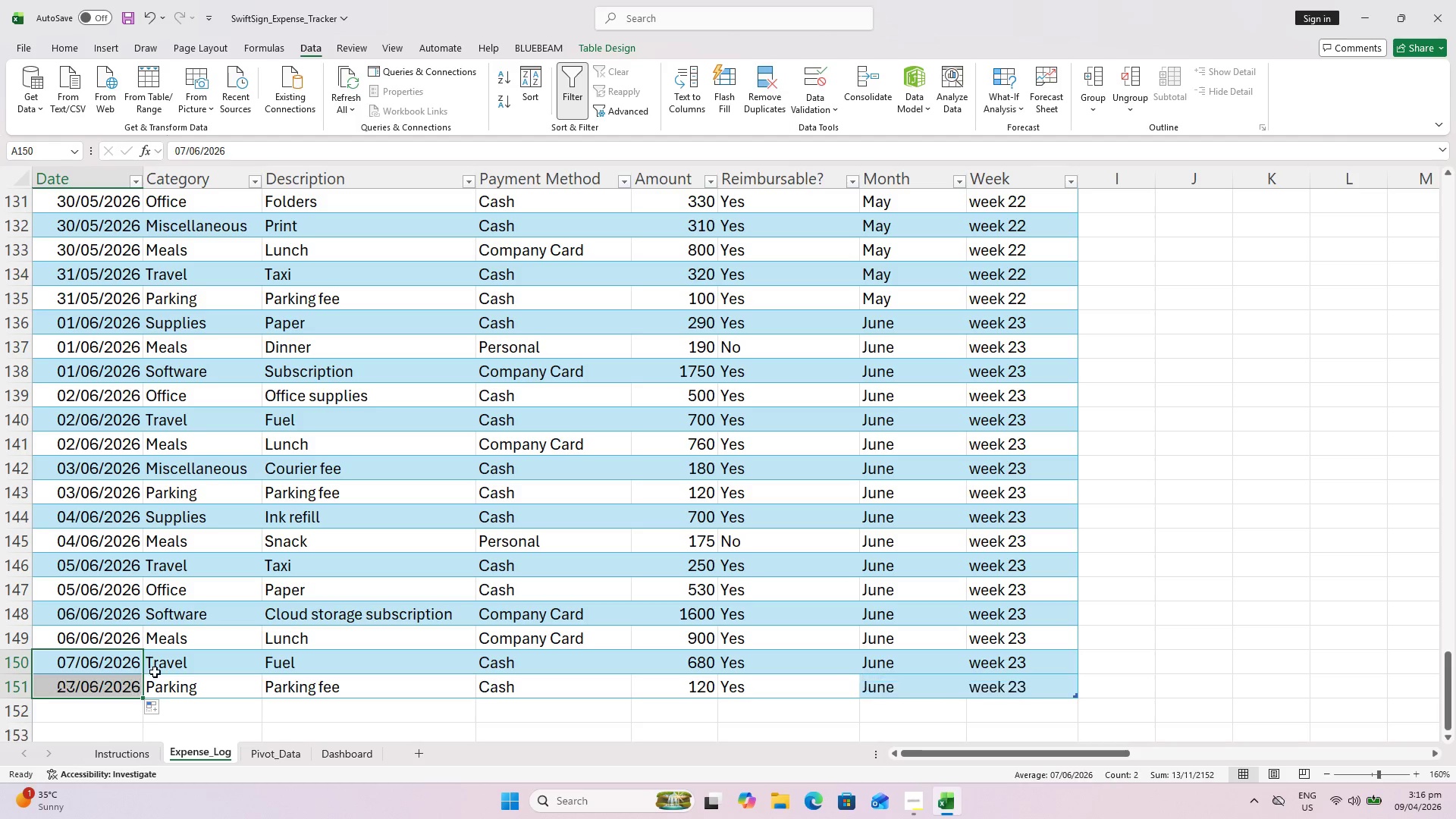 
hold_key(key=ControlLeft, duration=15.94)
double_click([704, 638])
 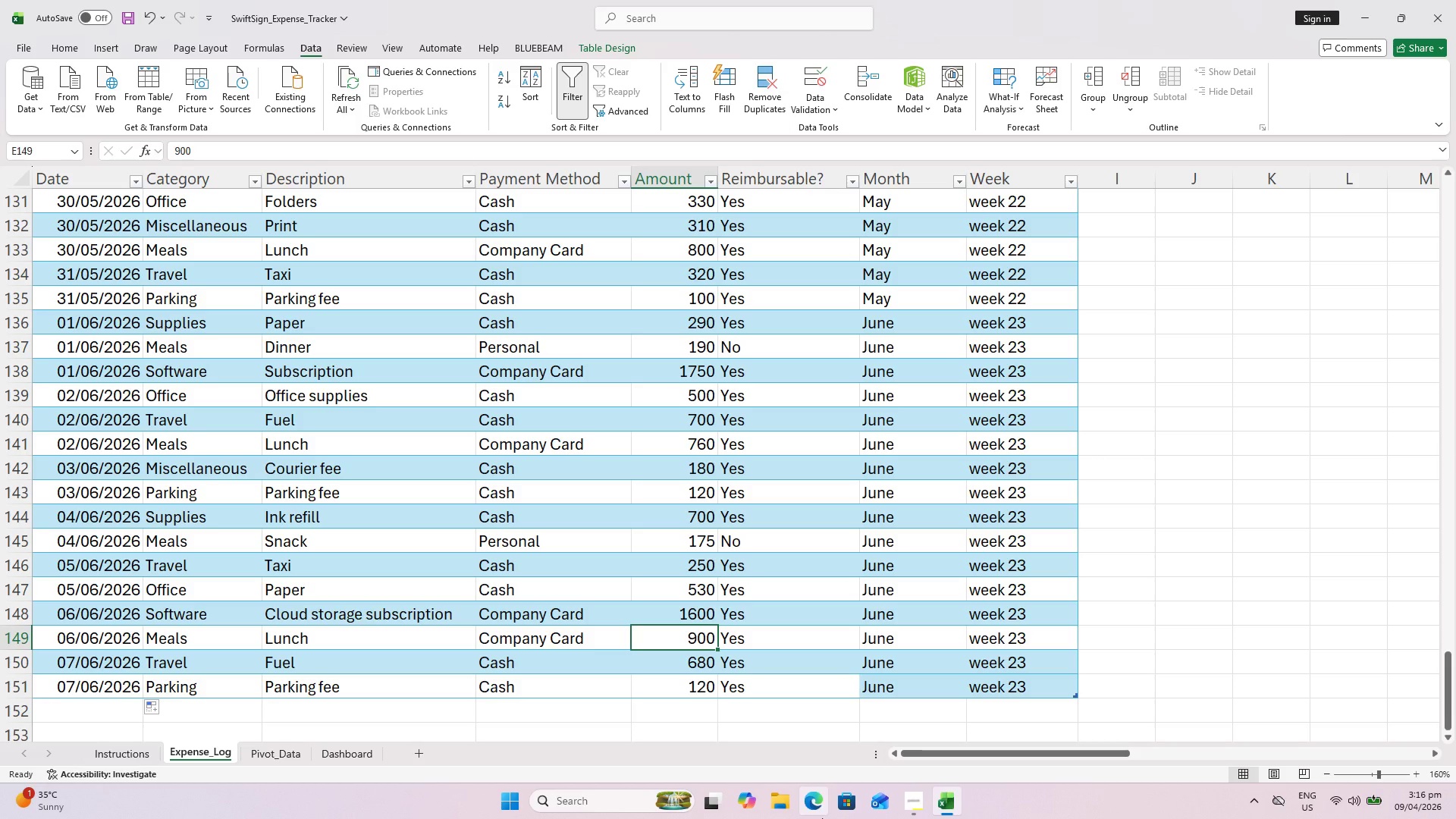 
type(840)
 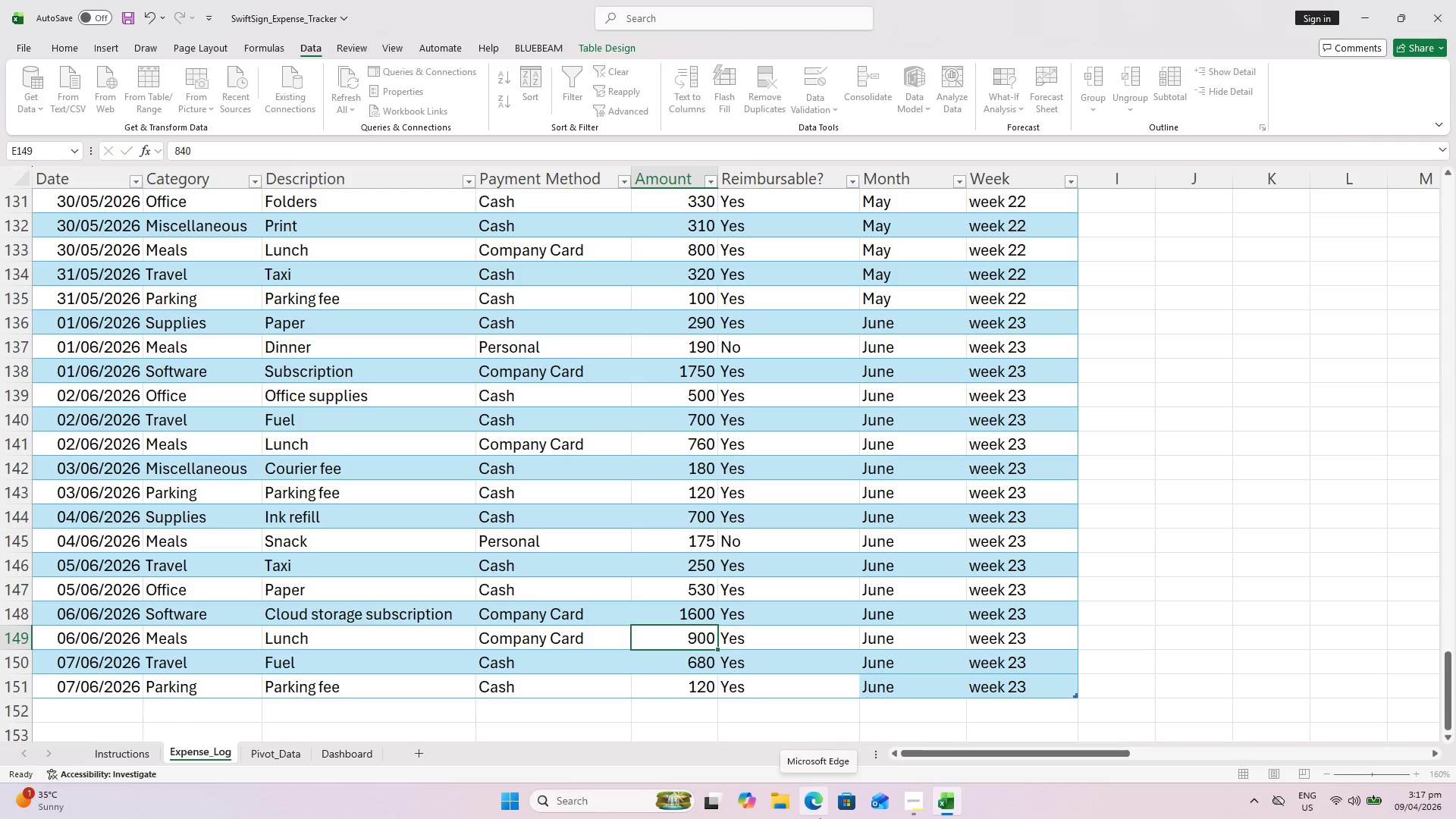 
key(Enter)
 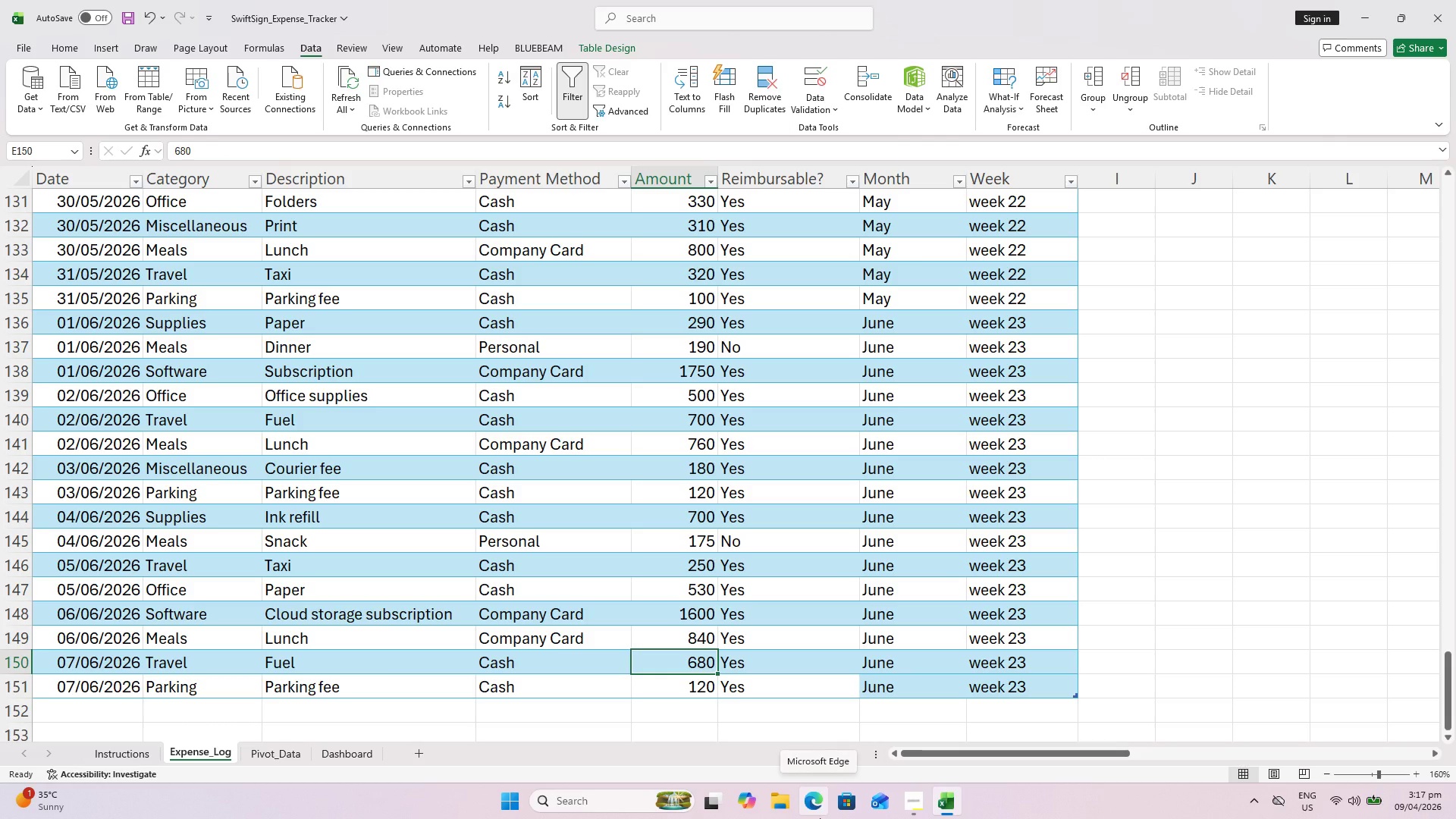 
type(700)
 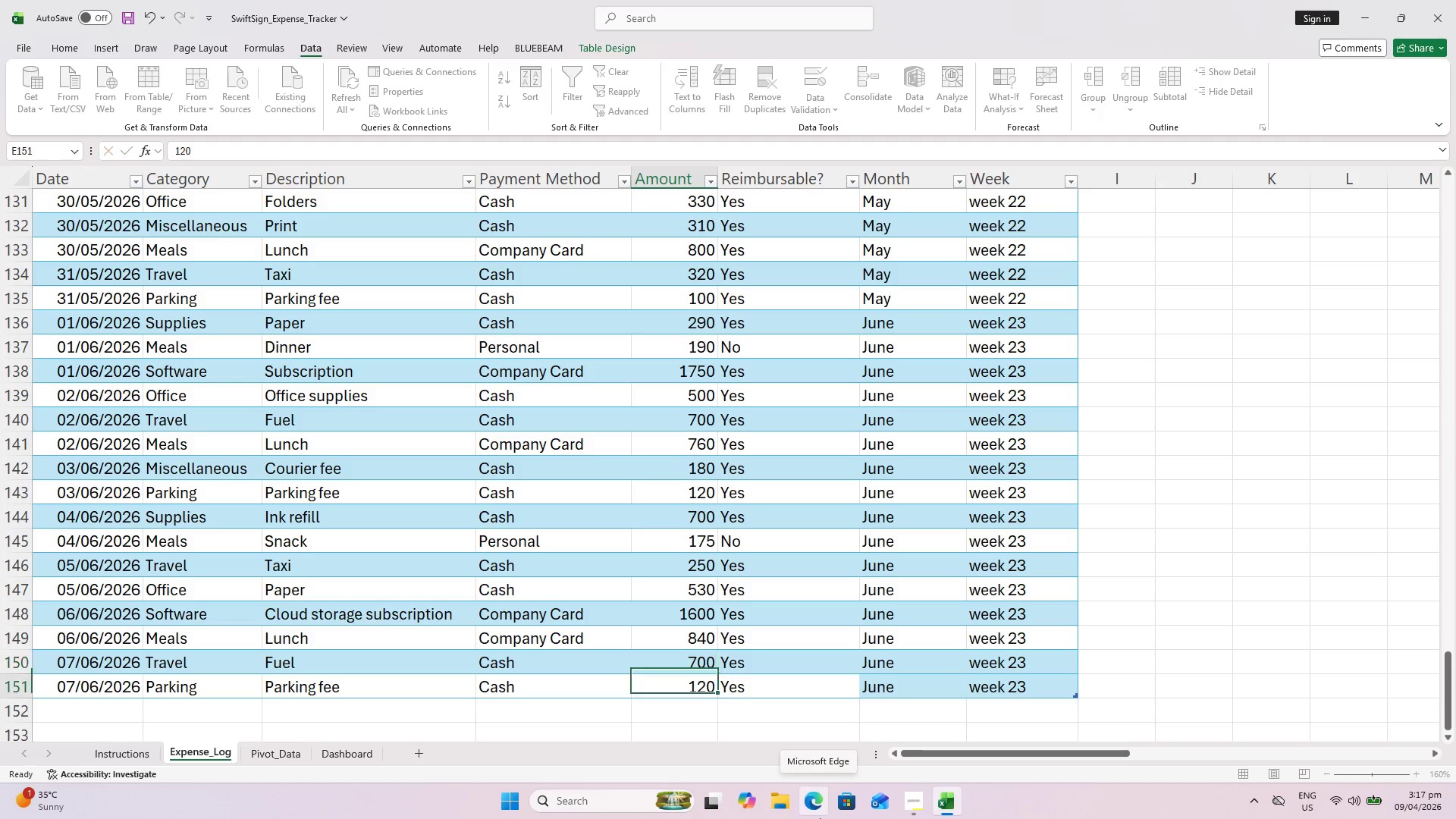 
key(Enter)
 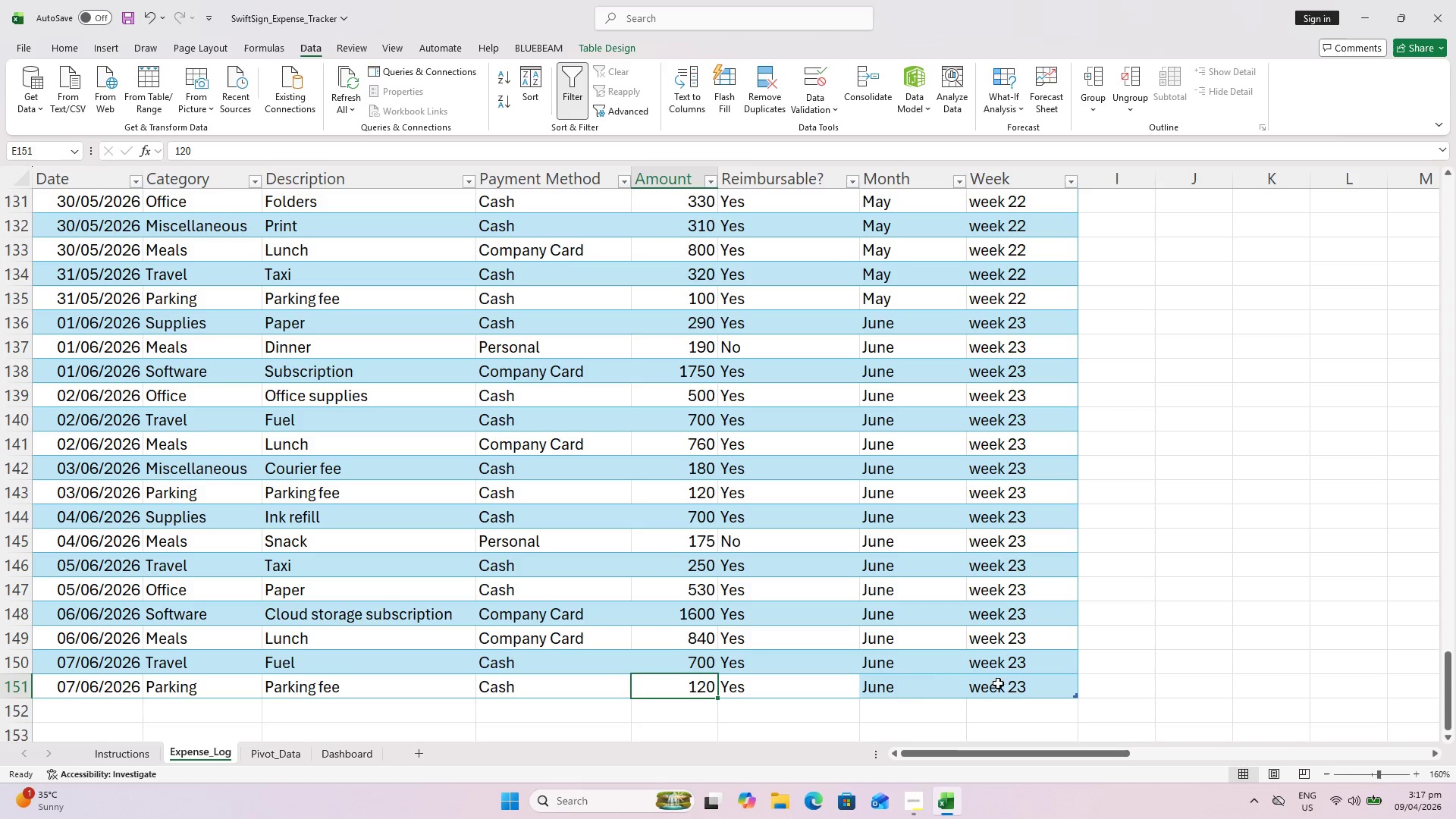 
left_click([886, 666])
 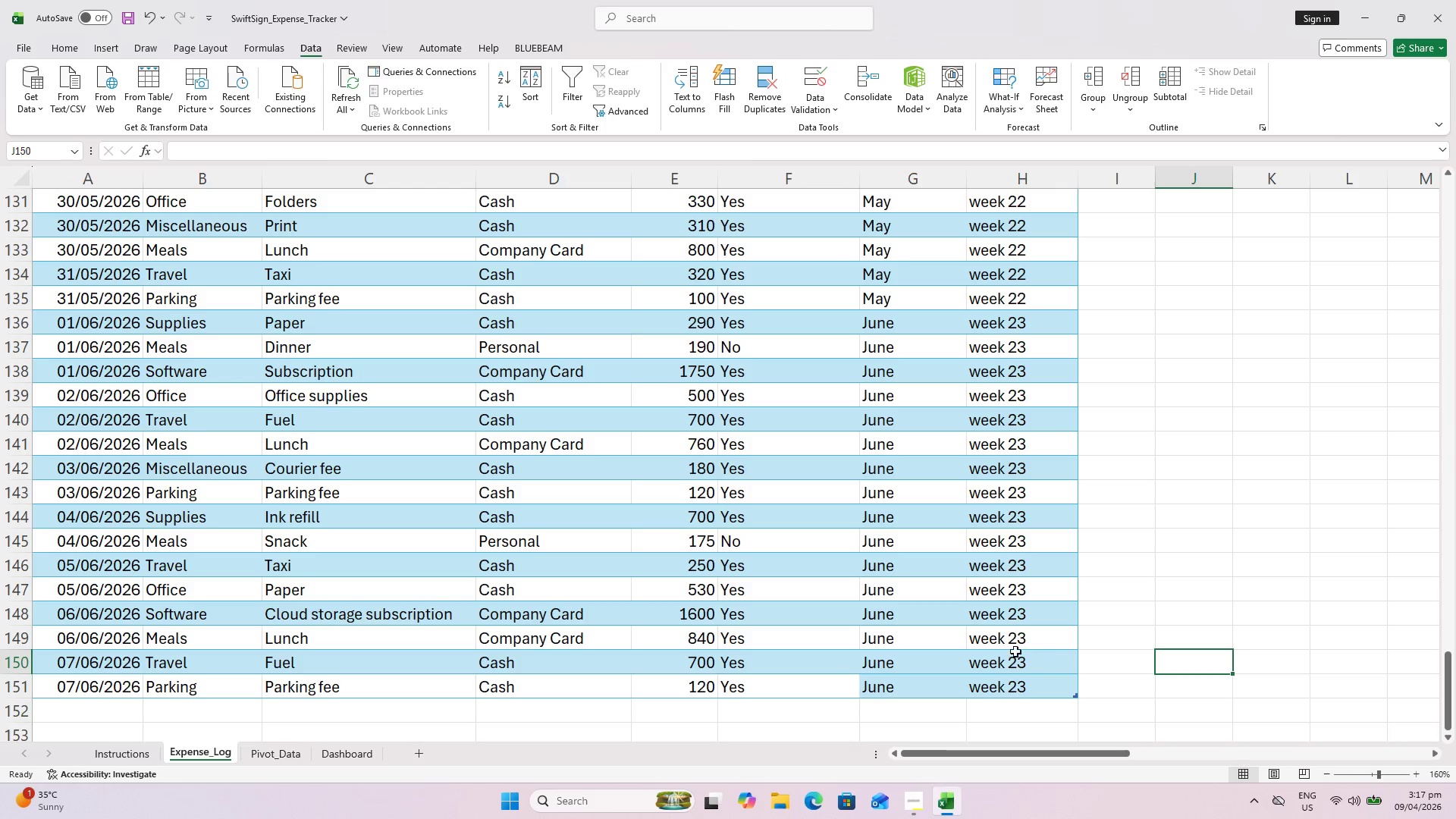 
left_click_drag(start_coordinate=[910, 639], to_coordinate=[987, 633])
 